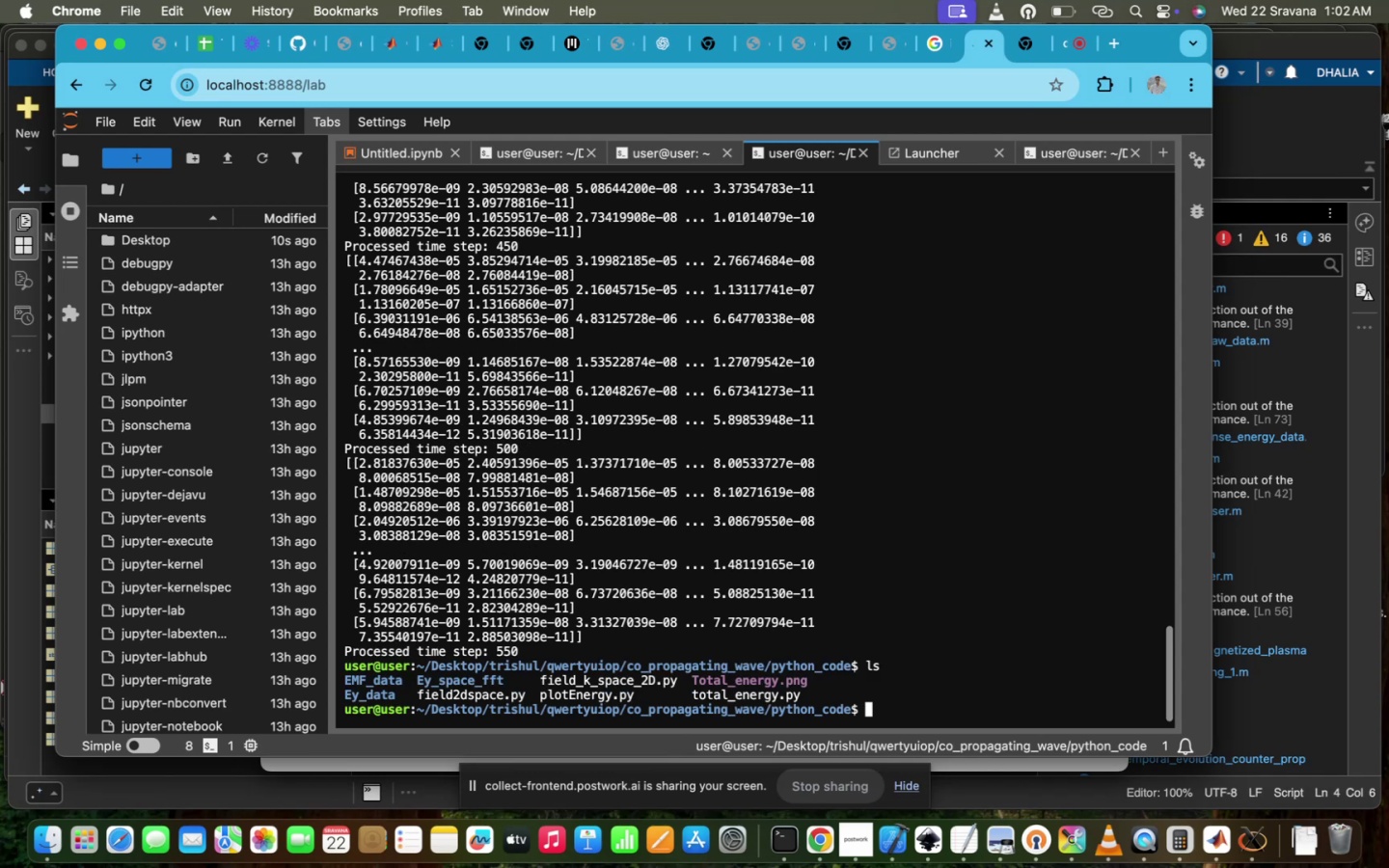 
type(cd)
key(Backspace)
key(Backspace)
key(Backspace)
type(c)
key(Backspace)
type(vi f)
key(Tab)
type(_)
key(Tab)
 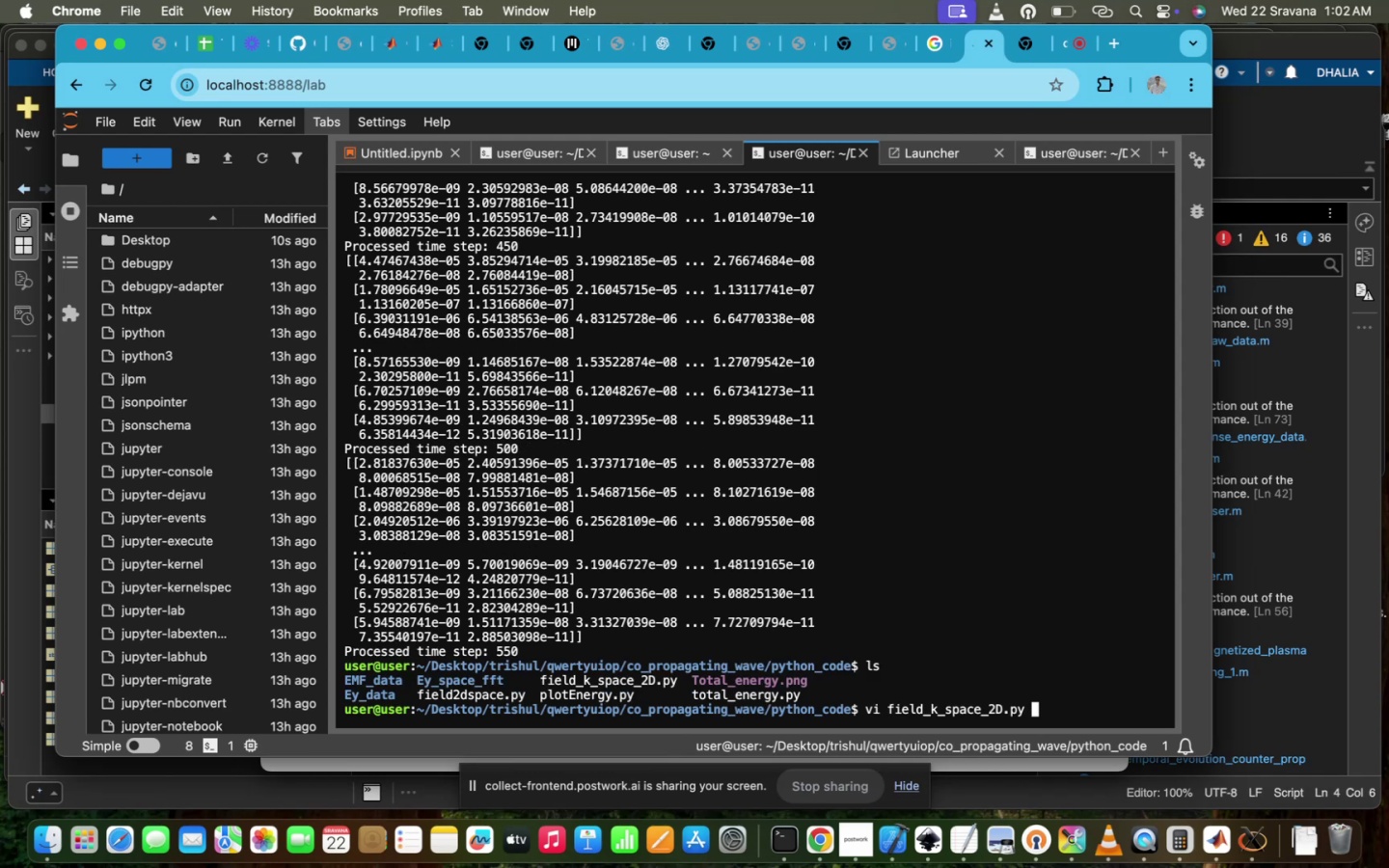 
key(Enter)
 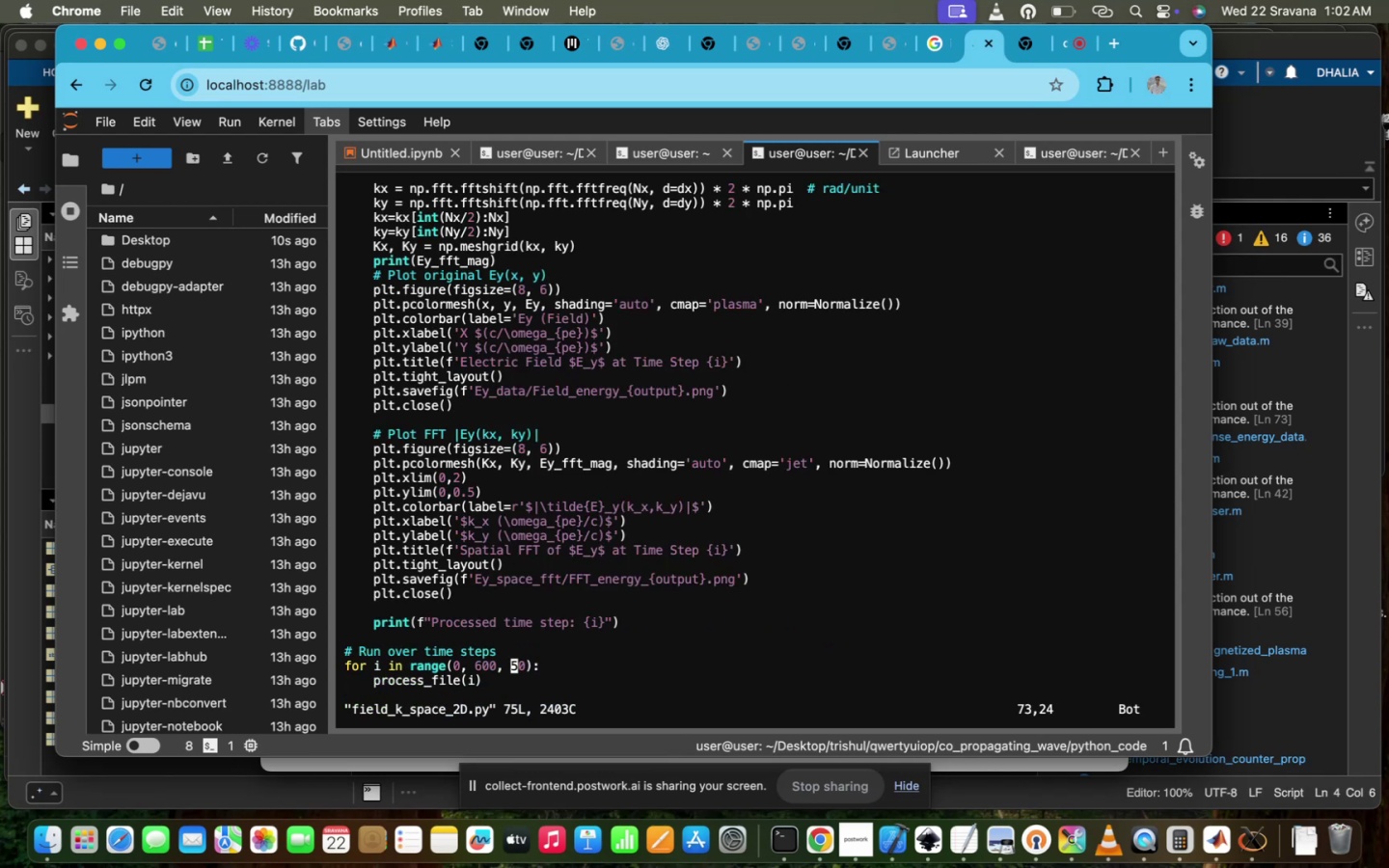 
hold_key(key=Enter, duration=0.36)
 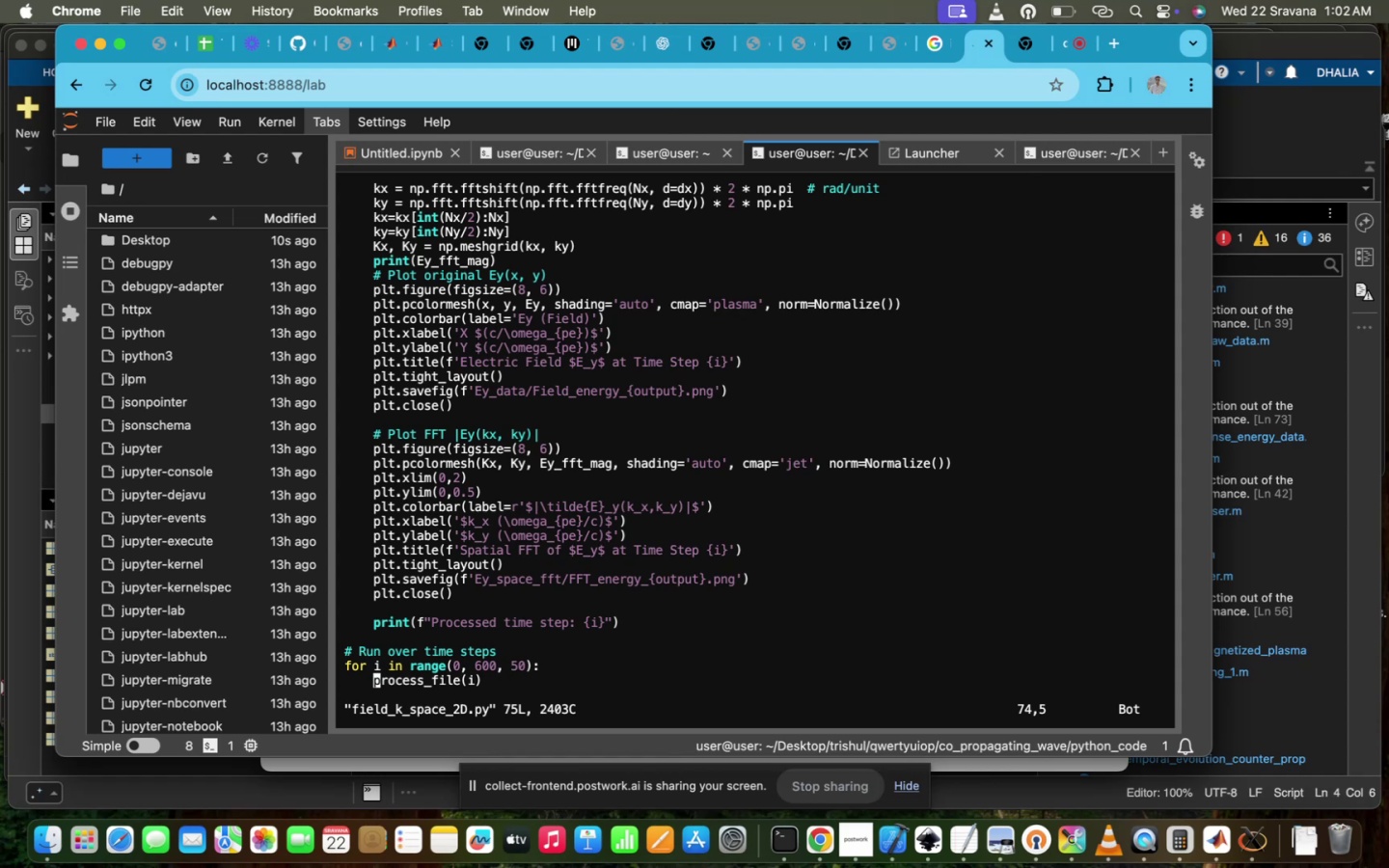 
scroll: coordinate [771, 343], scroll_direction: up, amount: 5.0
 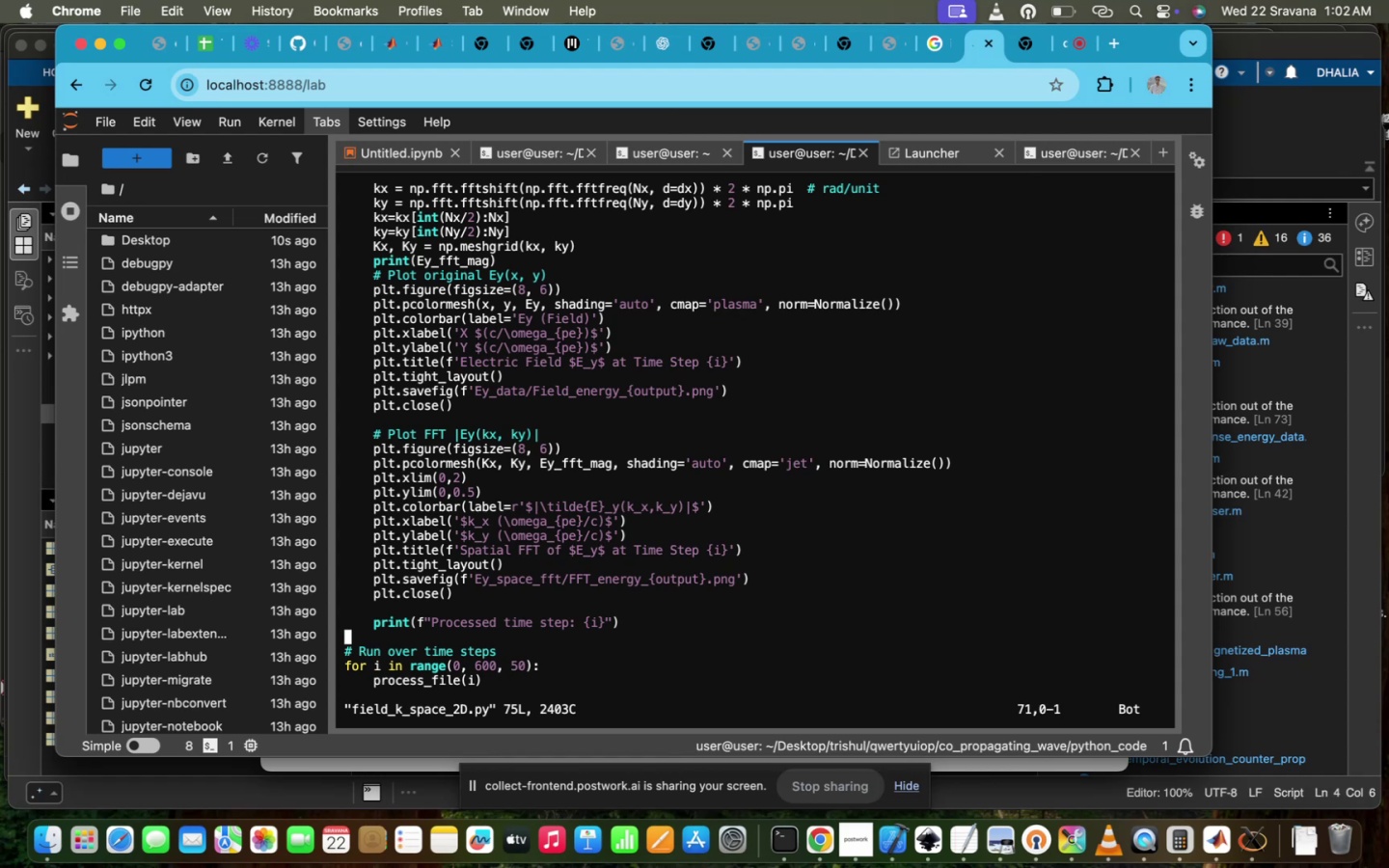 
scroll: coordinate [771, 343], scroll_direction: down, amount: 3.0
 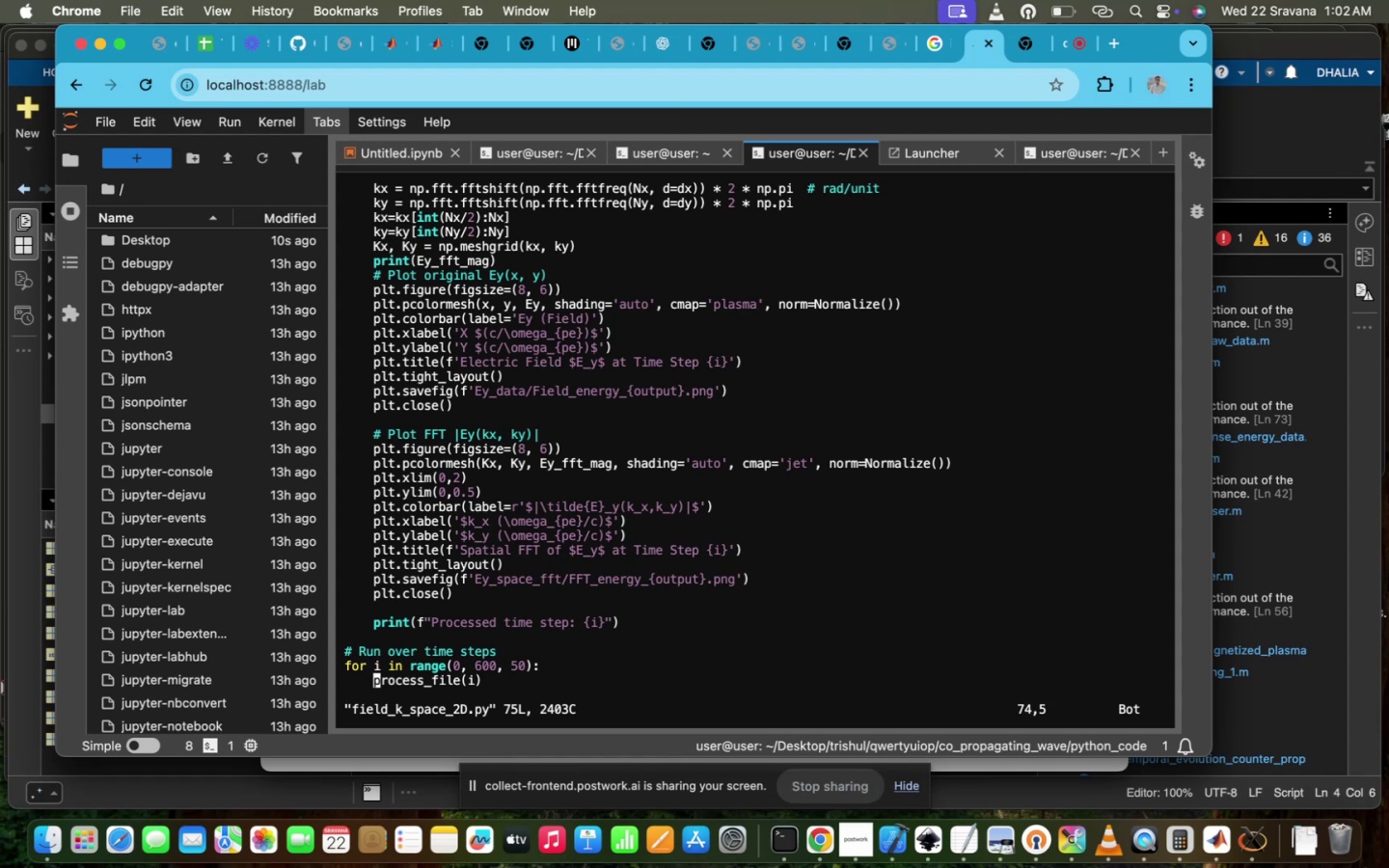 
hold_key(key=ArrowRight, duration=0.77)
 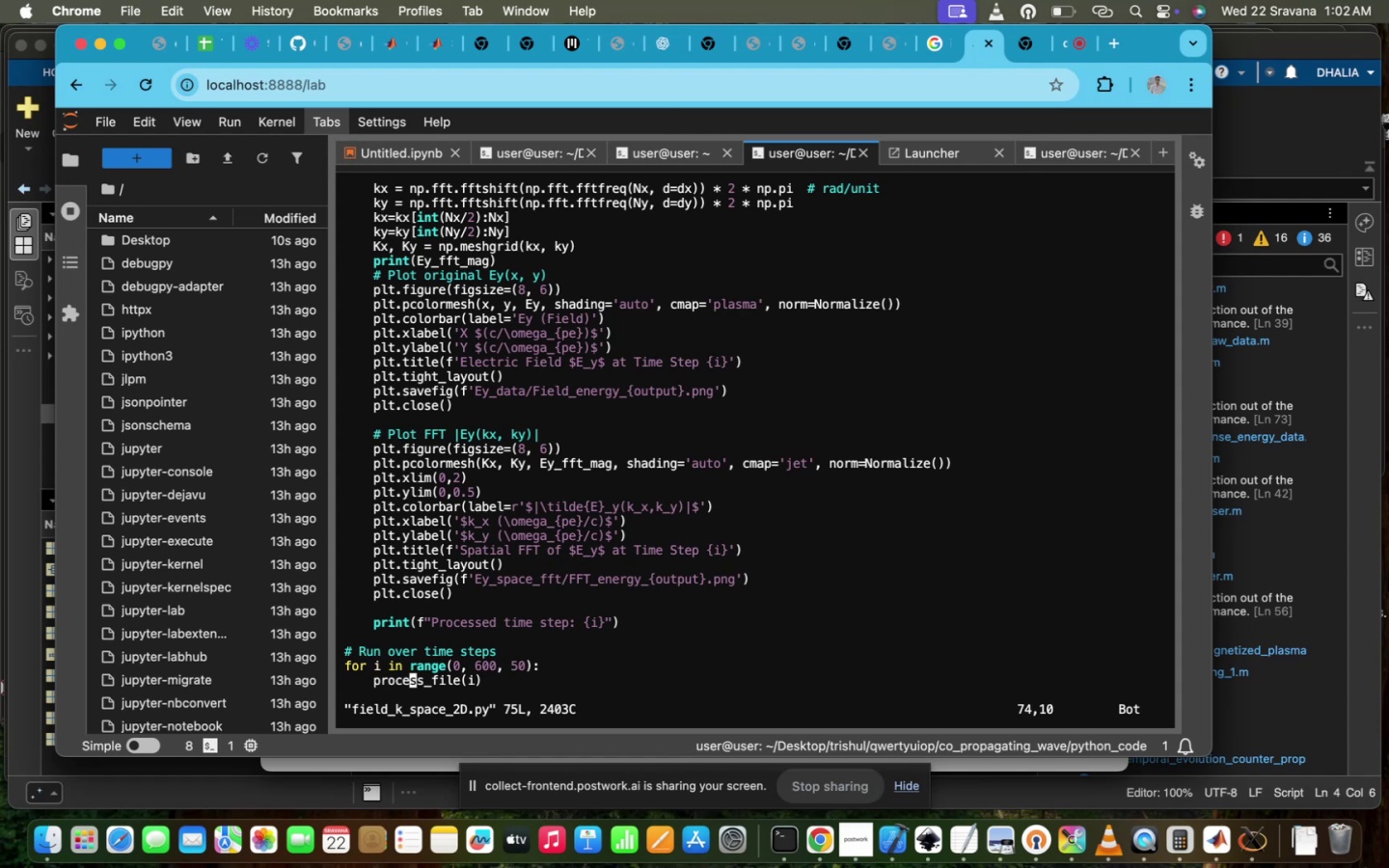 
key(ArrowUp)
 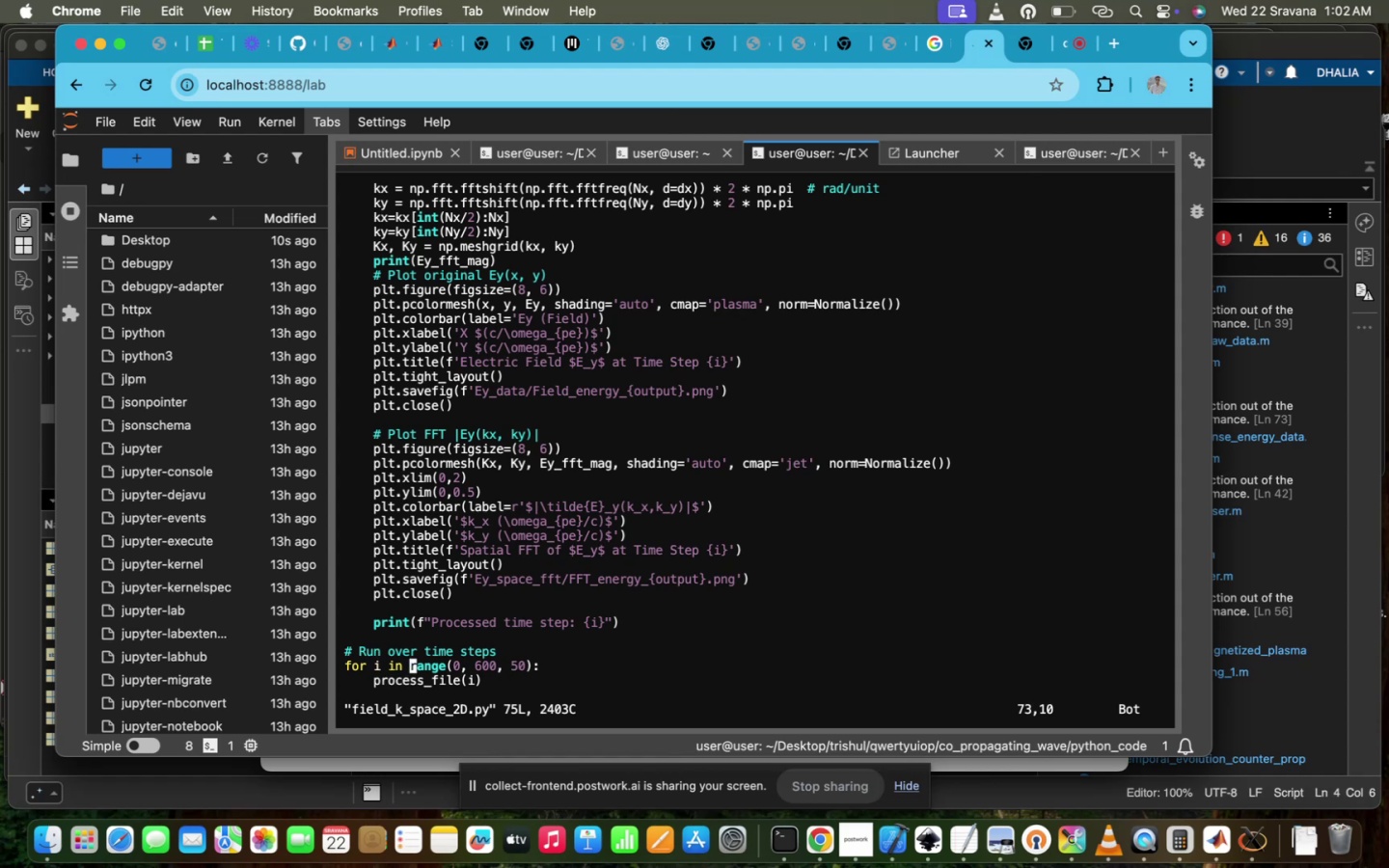 
key(ArrowUp)
 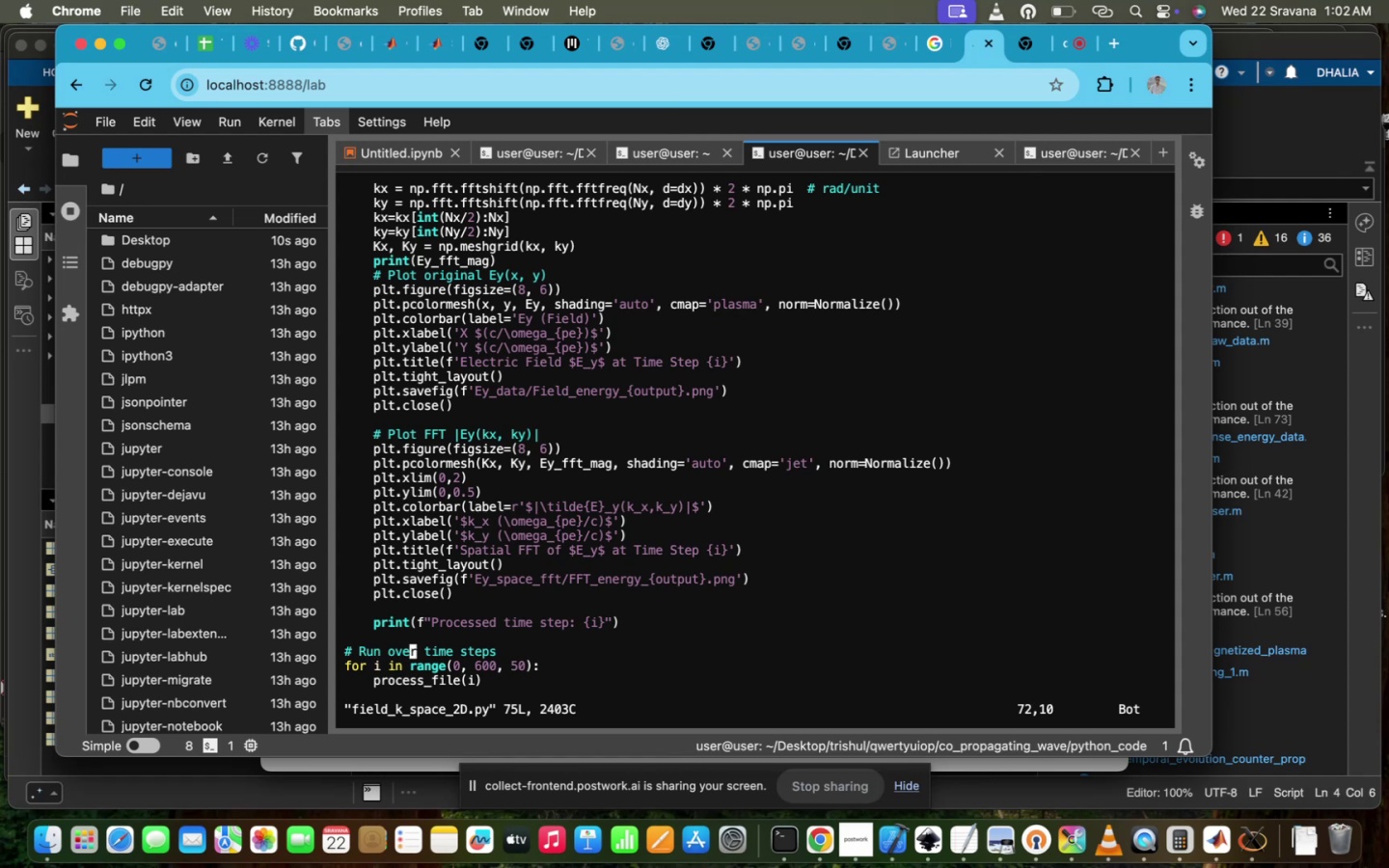 
hold_key(key=ArrowRight, duration=1.19)
 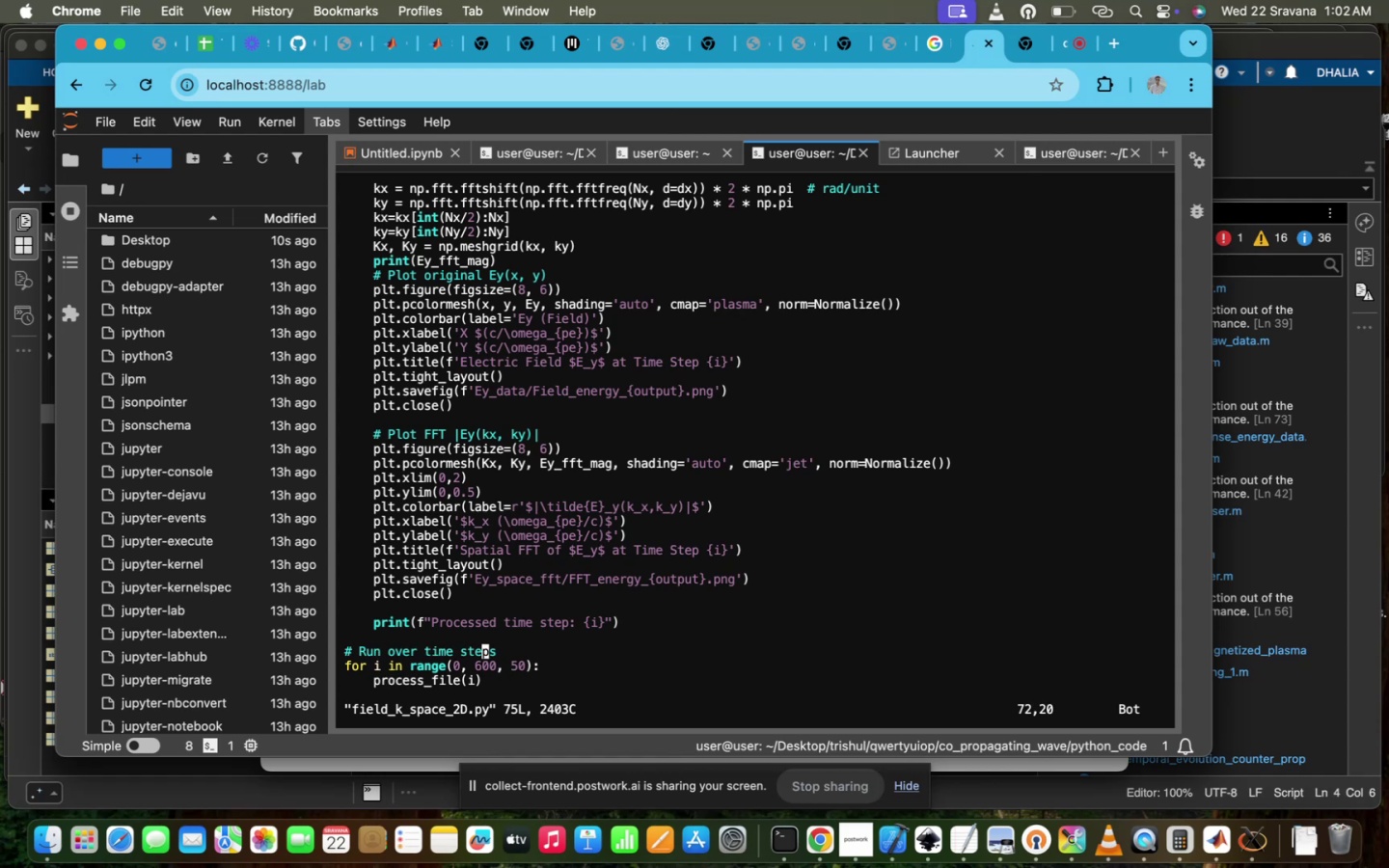 
key(ArrowDown)
 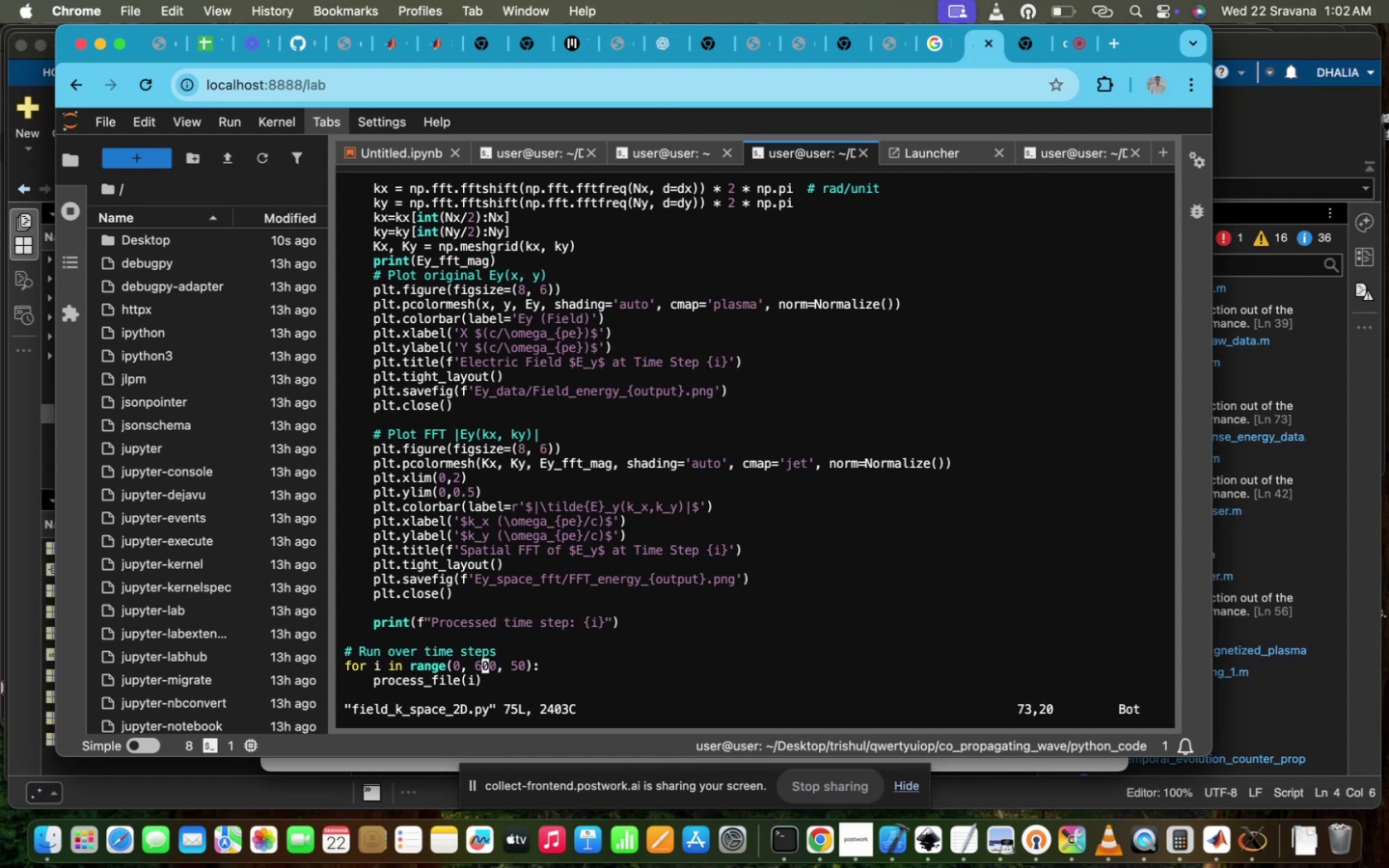 
key(ArrowLeft)
 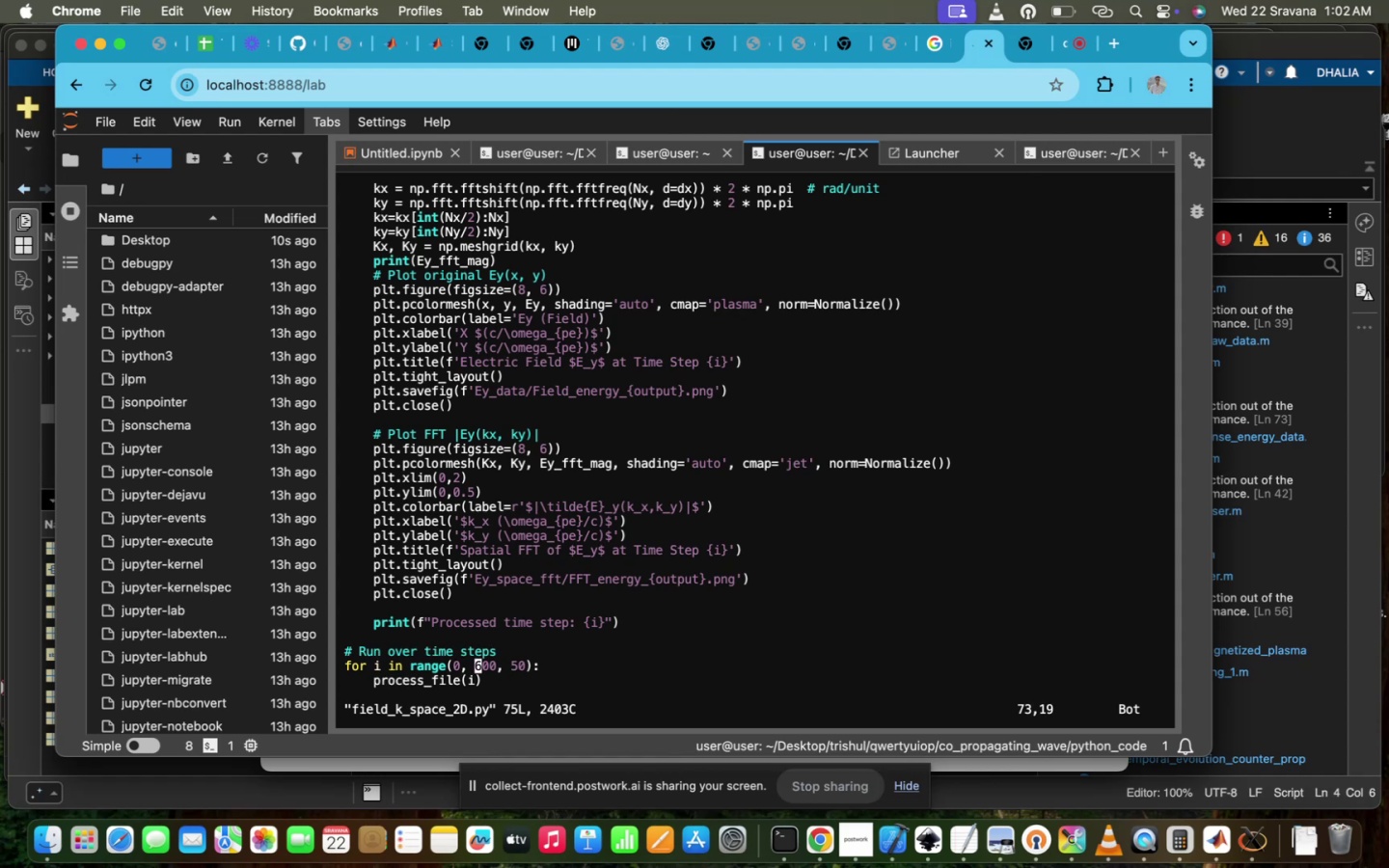 
key(ArrowLeft)
 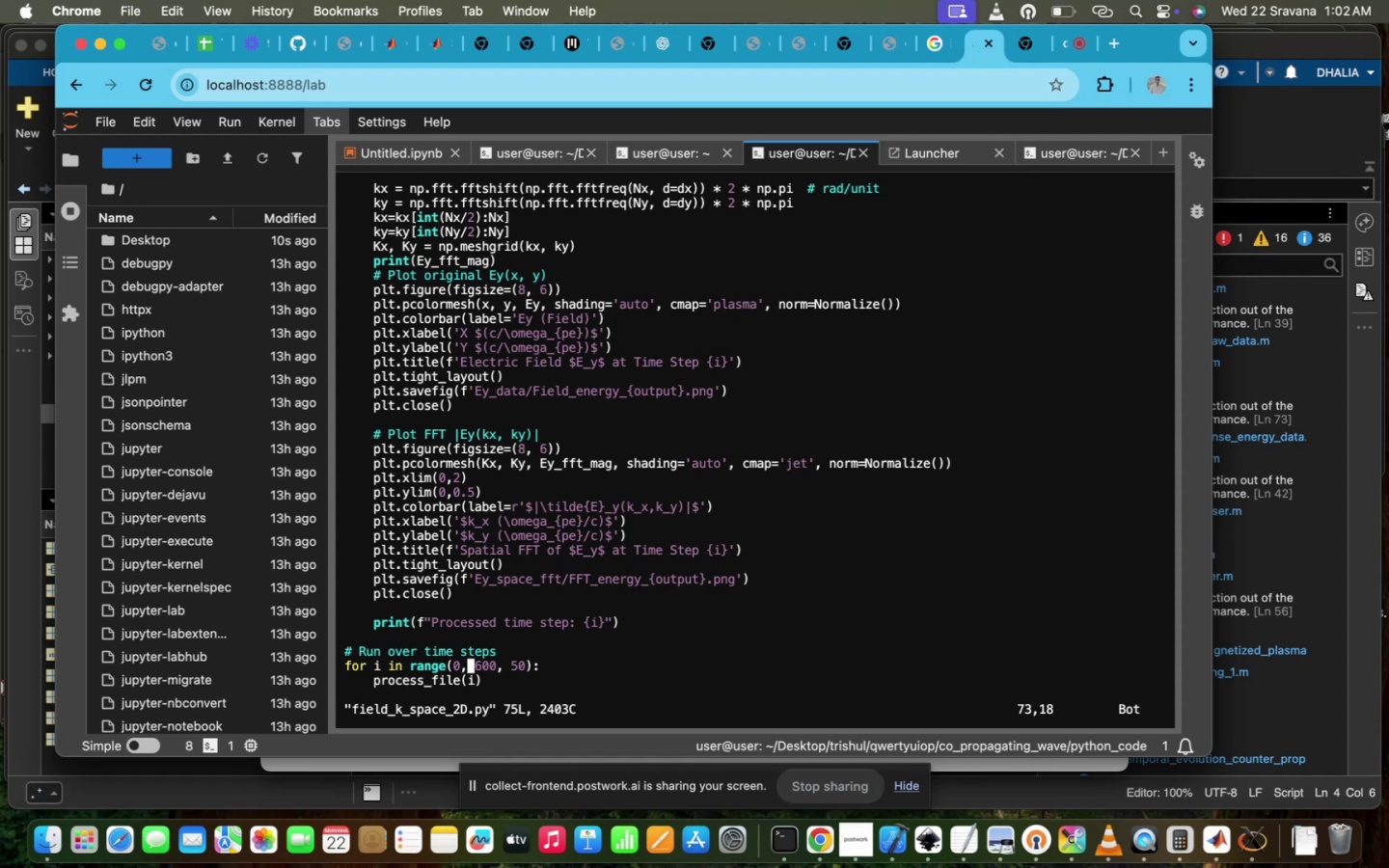 
key(ArrowLeft)
 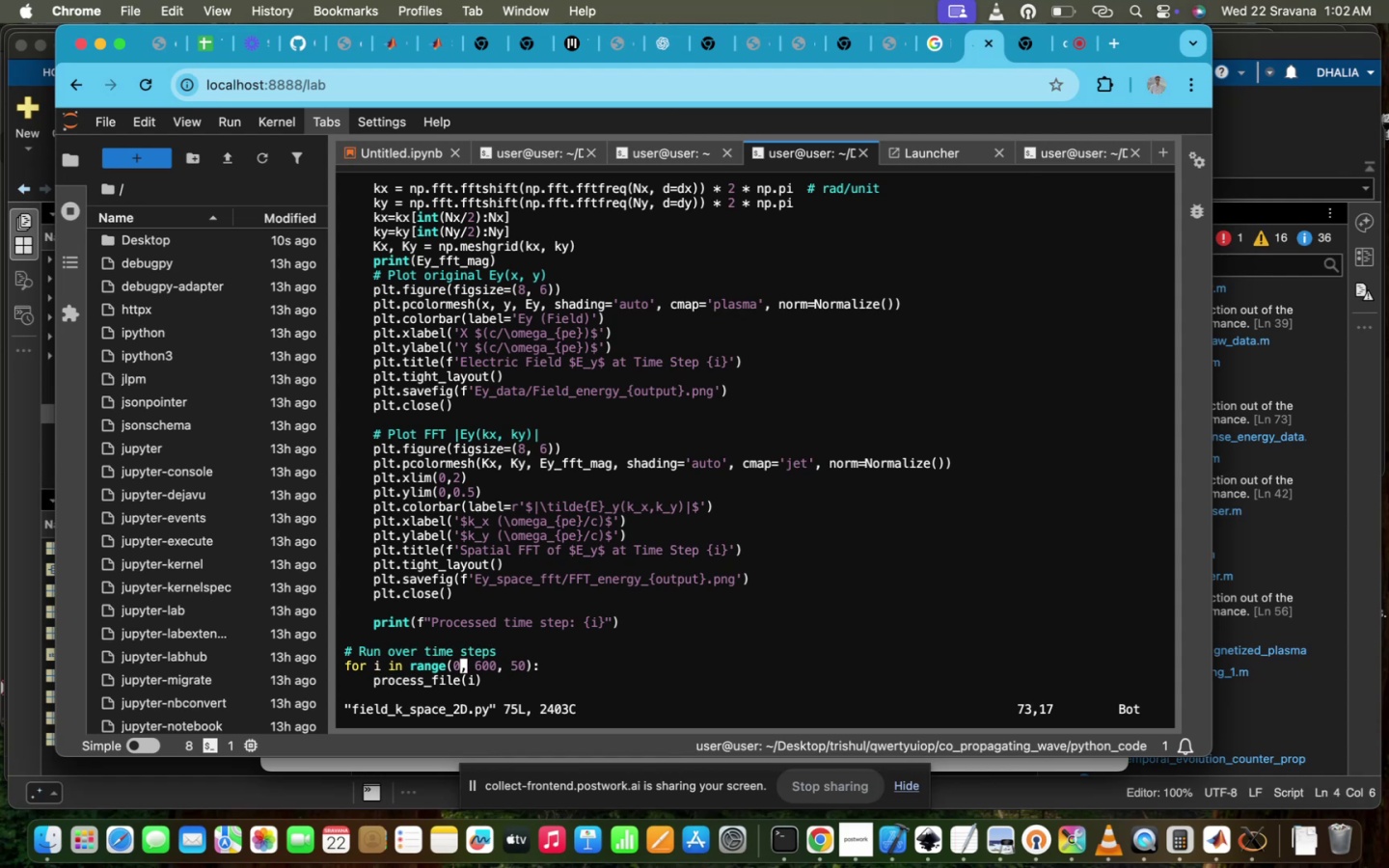 
key(Backspace)
type(i65)
key(Backspace)
key(Backspace)
type(0)
 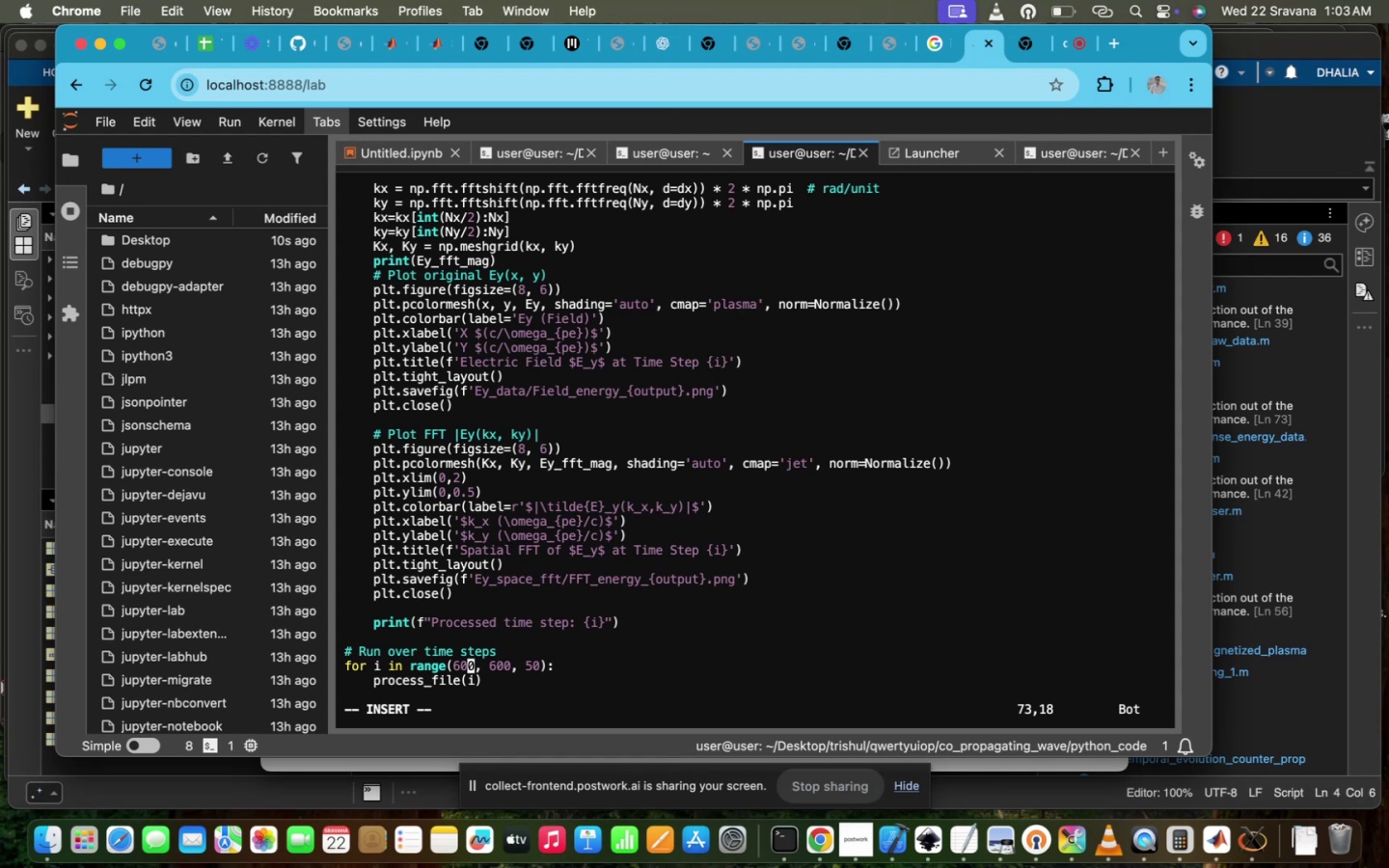 
key(ArrowRight)
 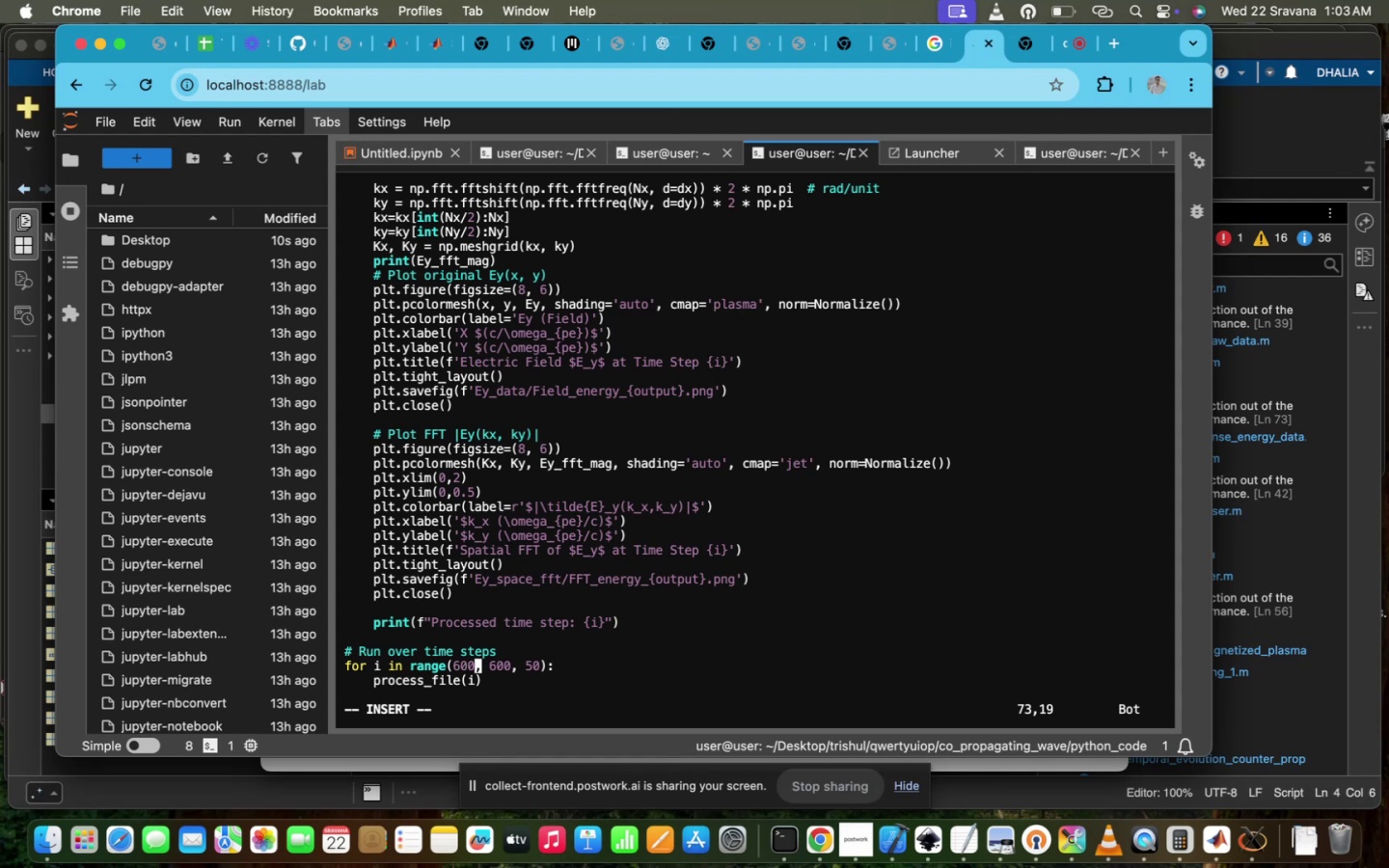 
key(ArrowRight)
 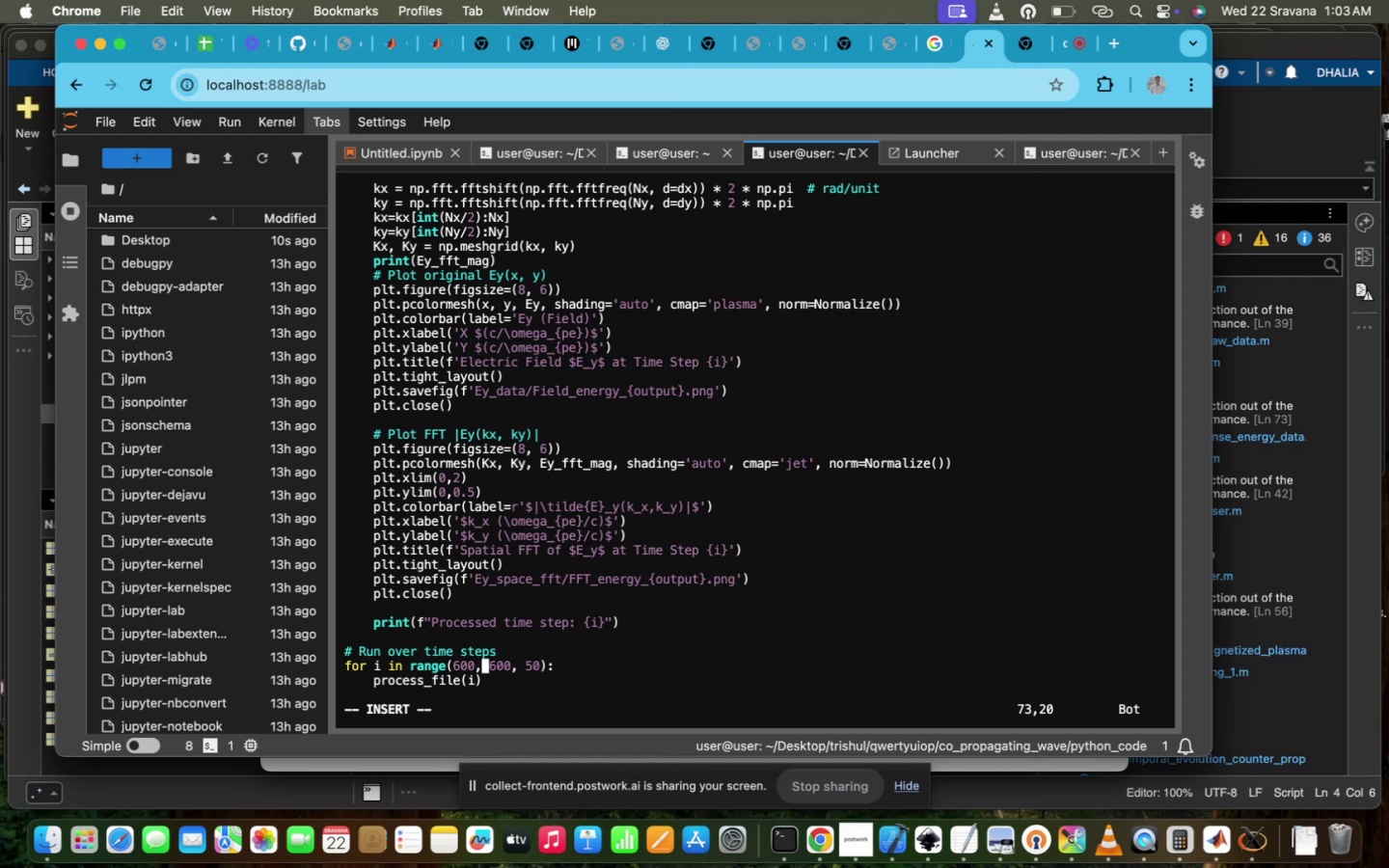 
key(ArrowRight)
 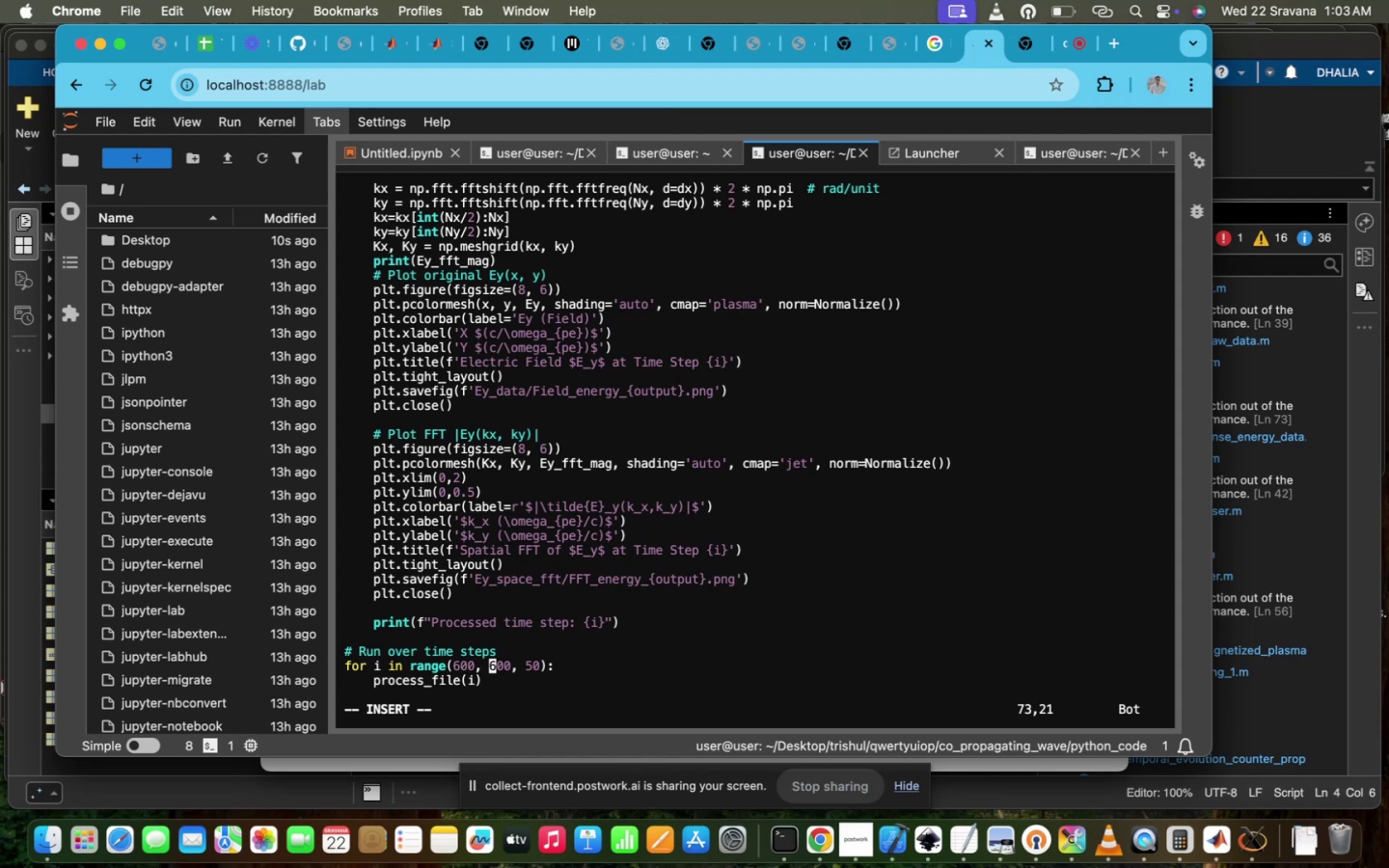 
key(ArrowRight)
 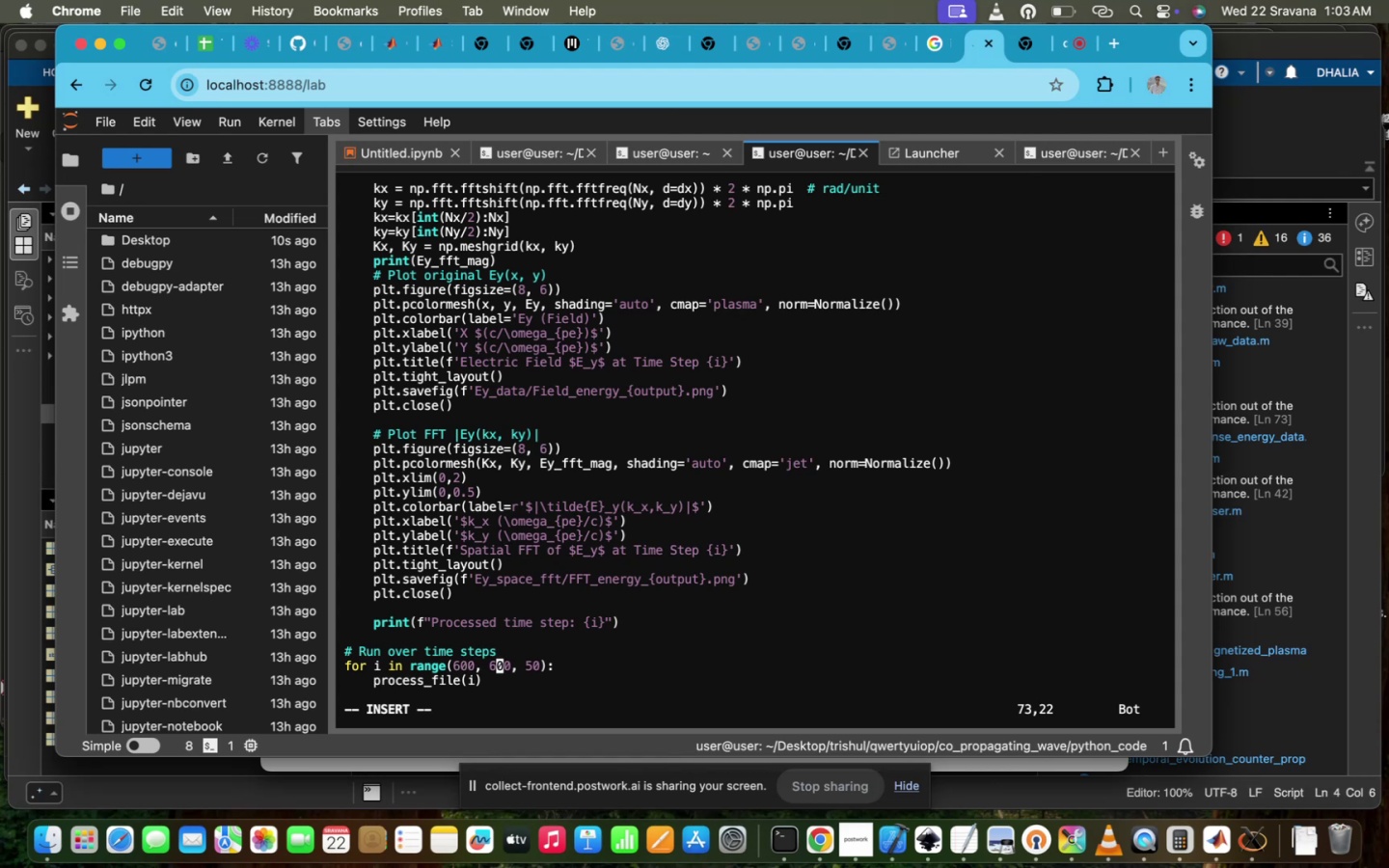 
key(ArrowRight)
 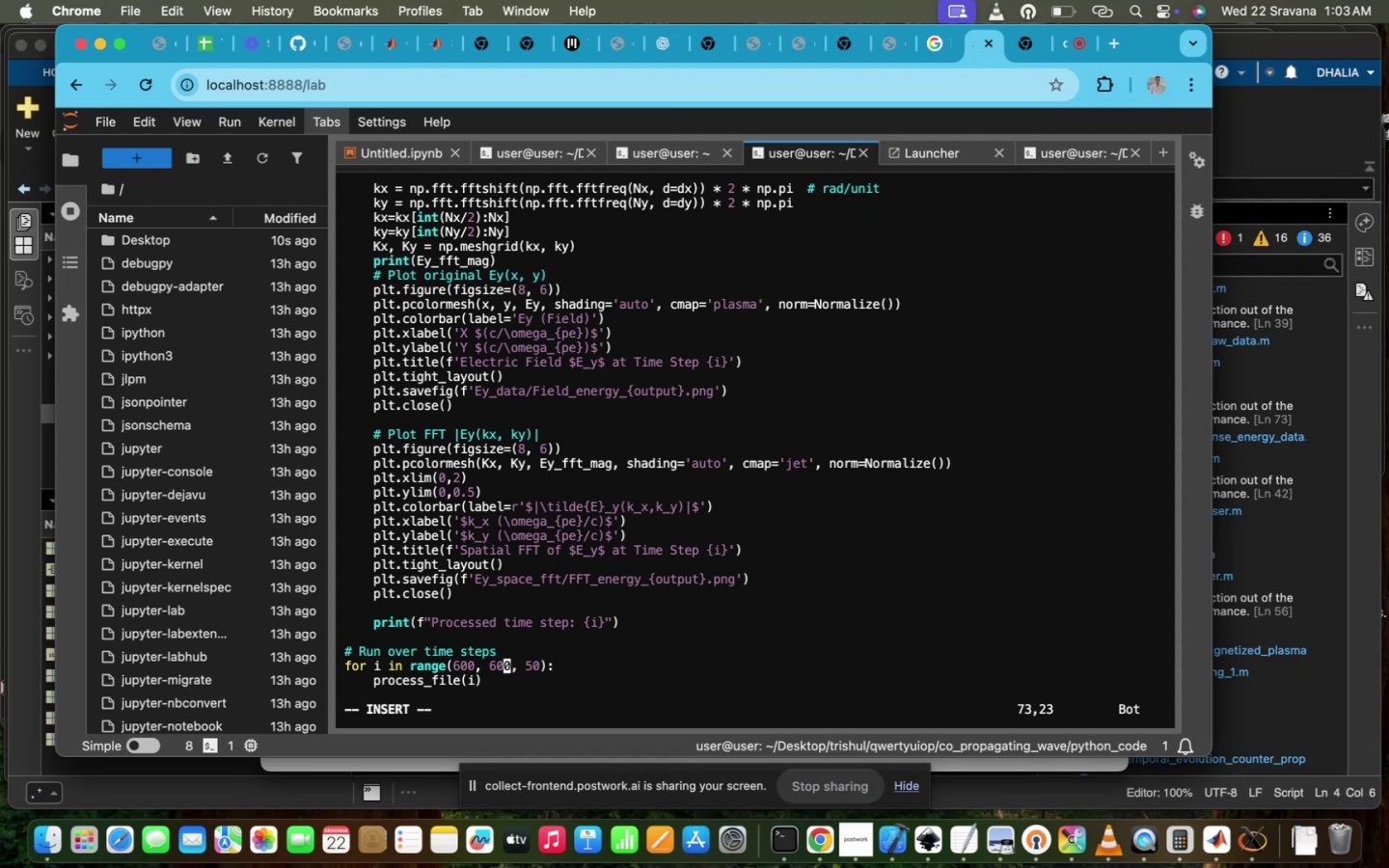 
key(Backspace)
type(1`)
key(Backspace)
type(`)
key(Backspace)
key(Escape)
type(:wq!)
 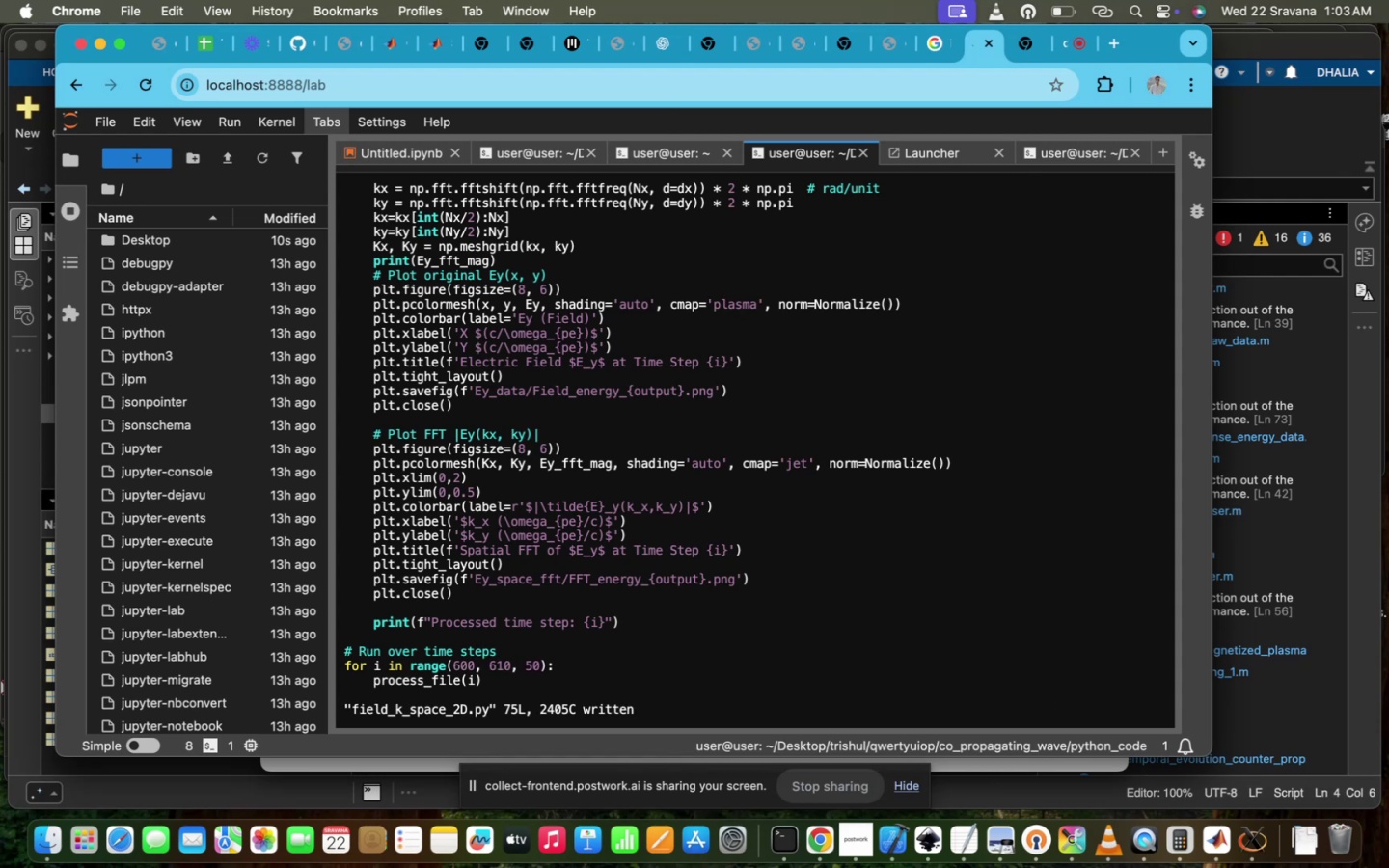 
 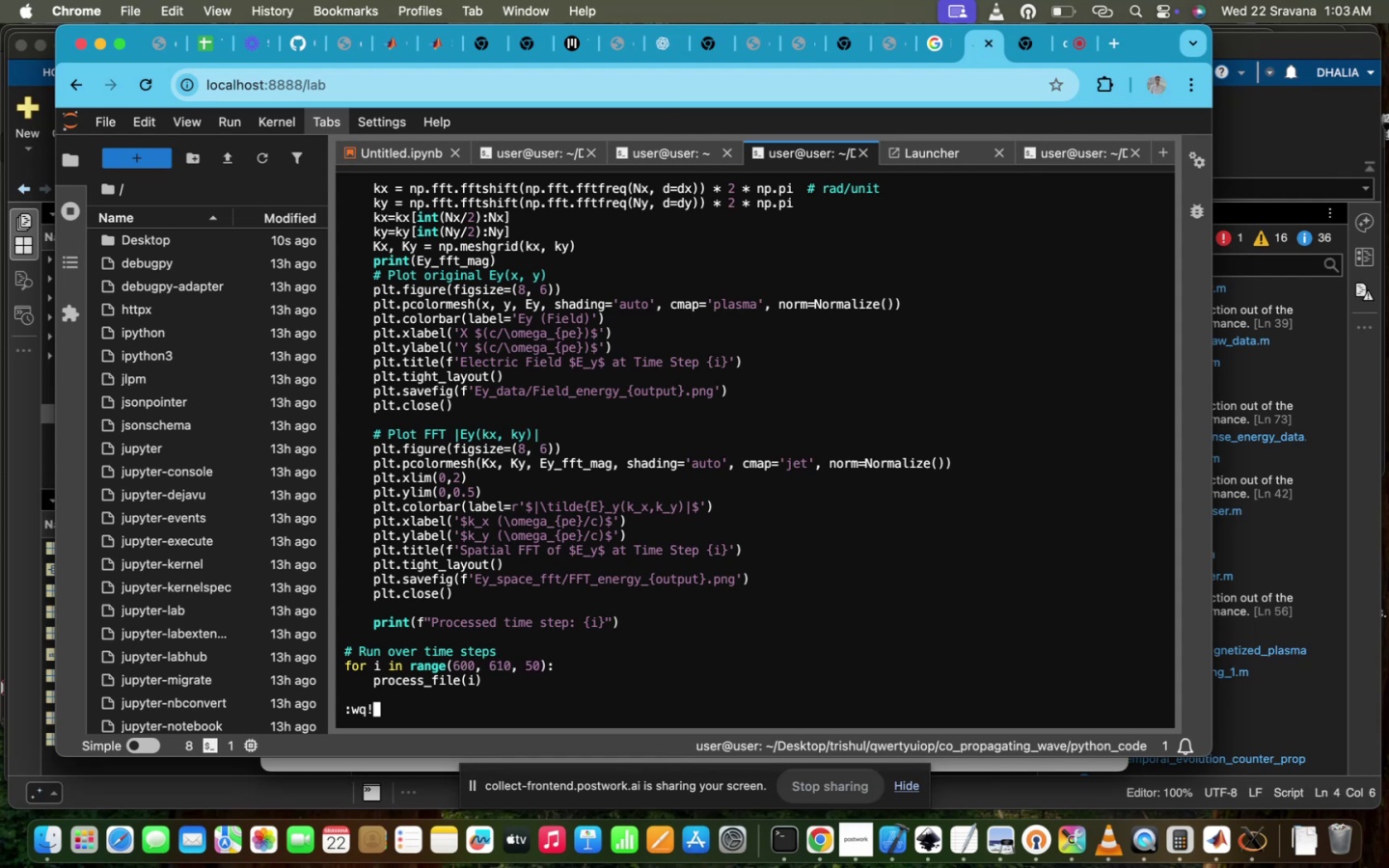 
key(Enter)
 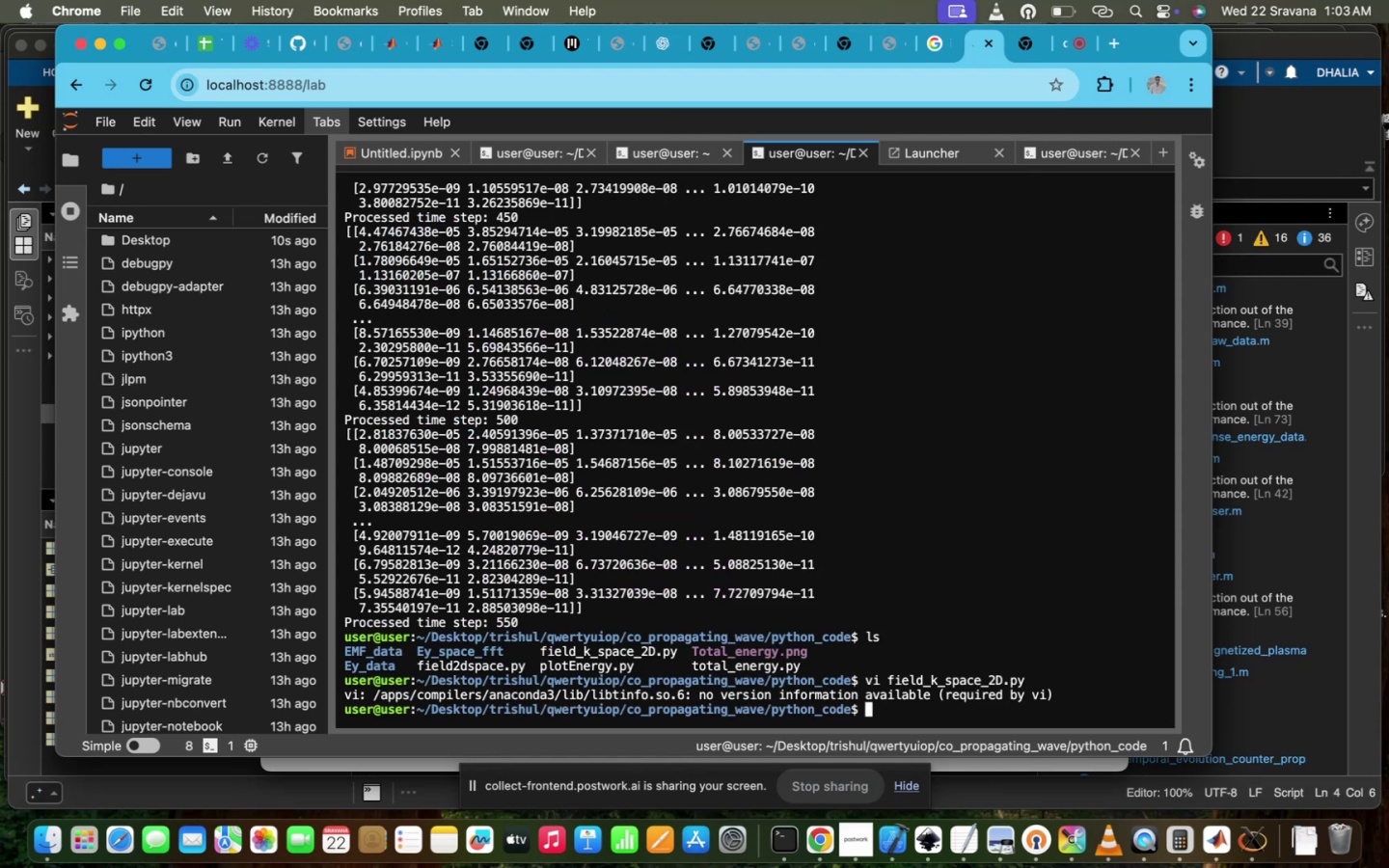 
key(ArrowUp)
 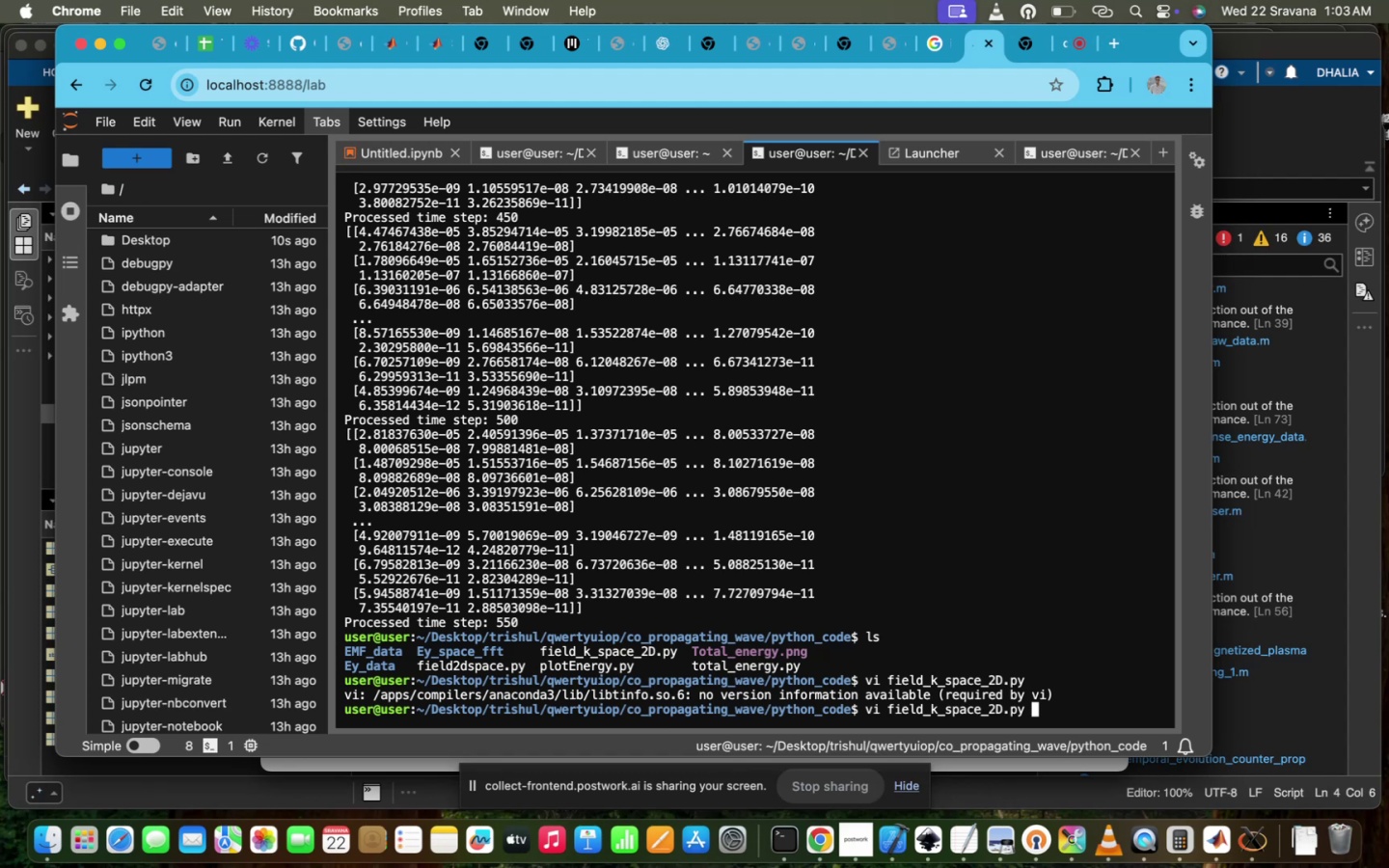 
key(ArrowUp)
 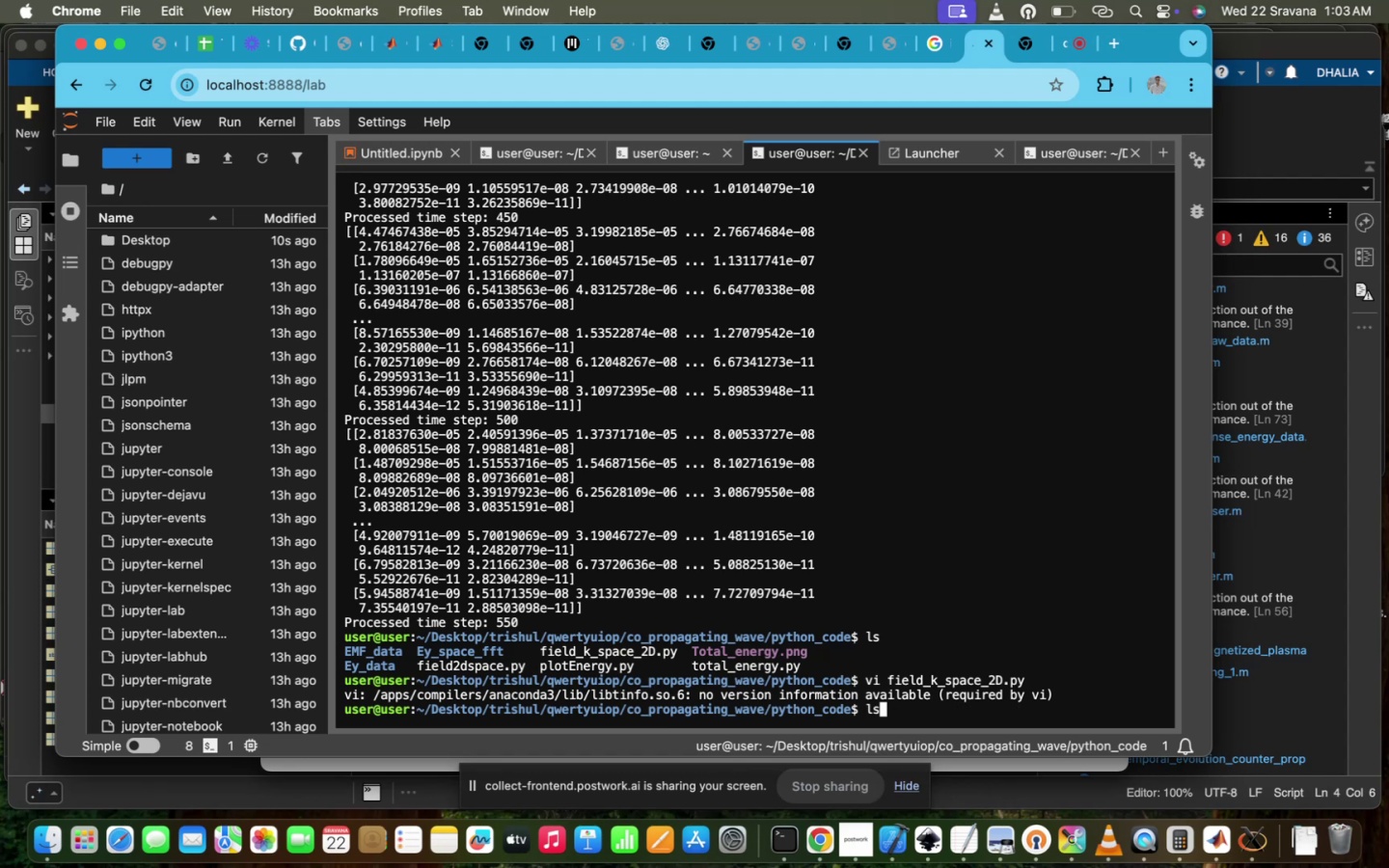 
key(ArrowUp)
 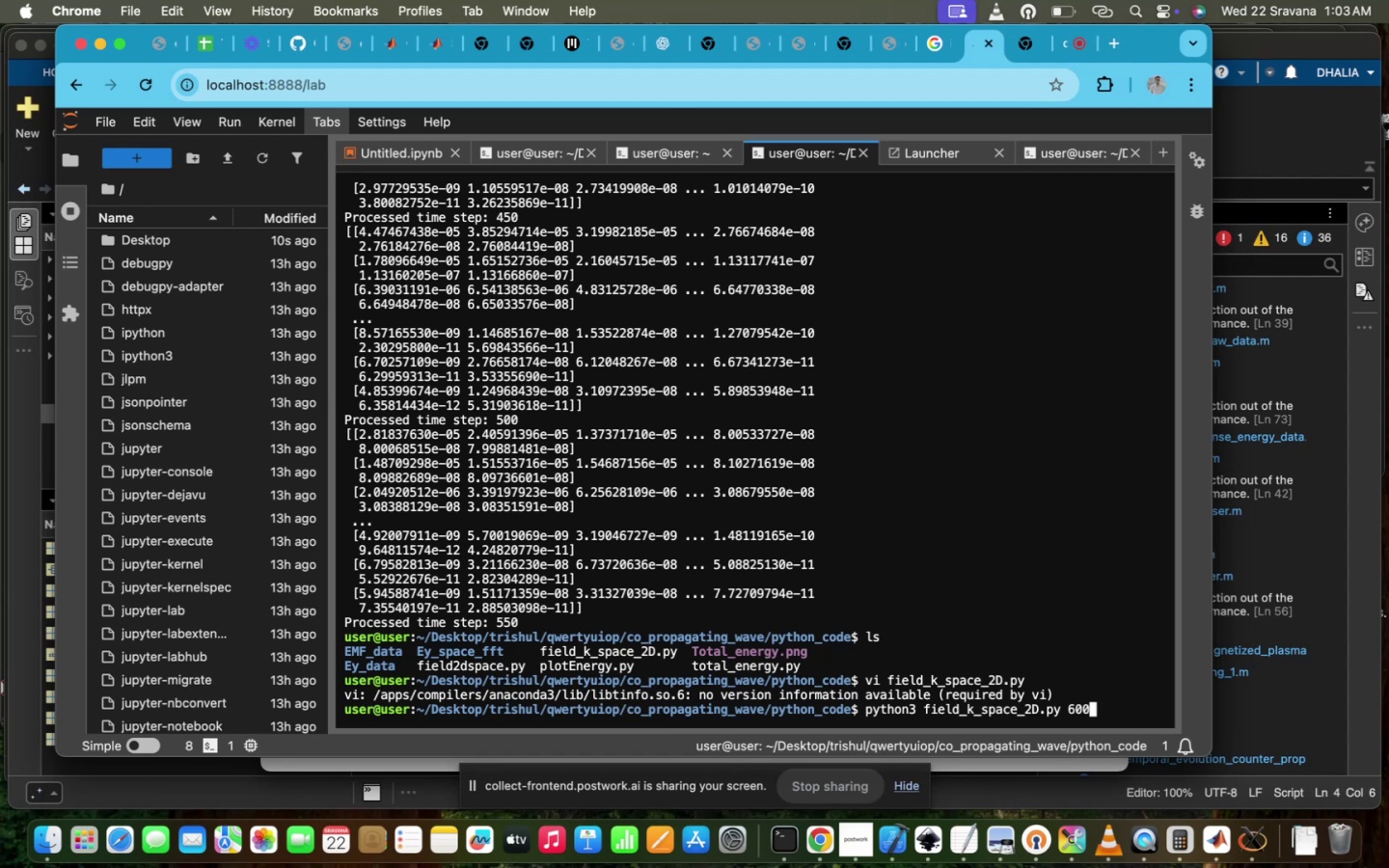 
key(Enter)
 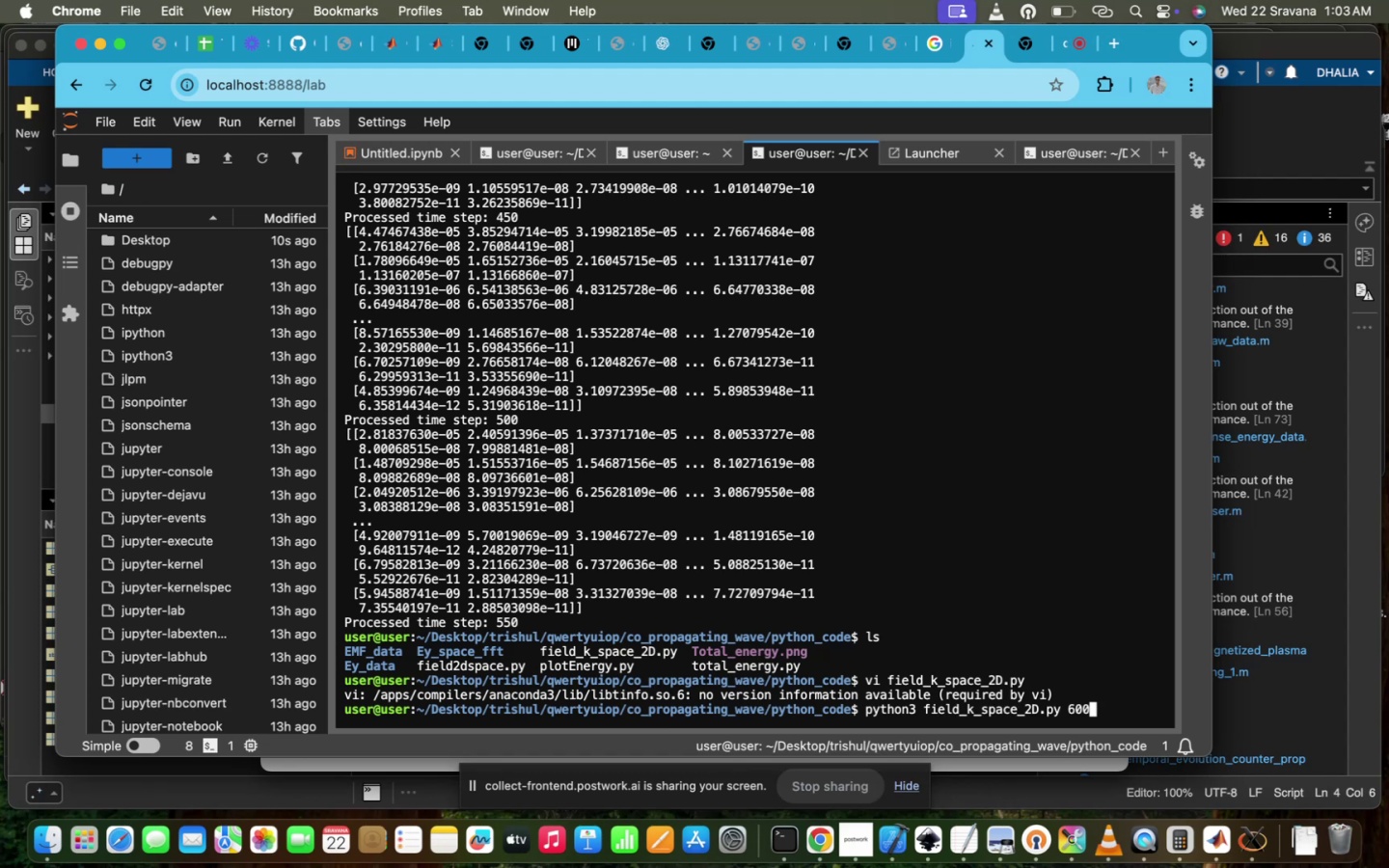 
key(Enter)
 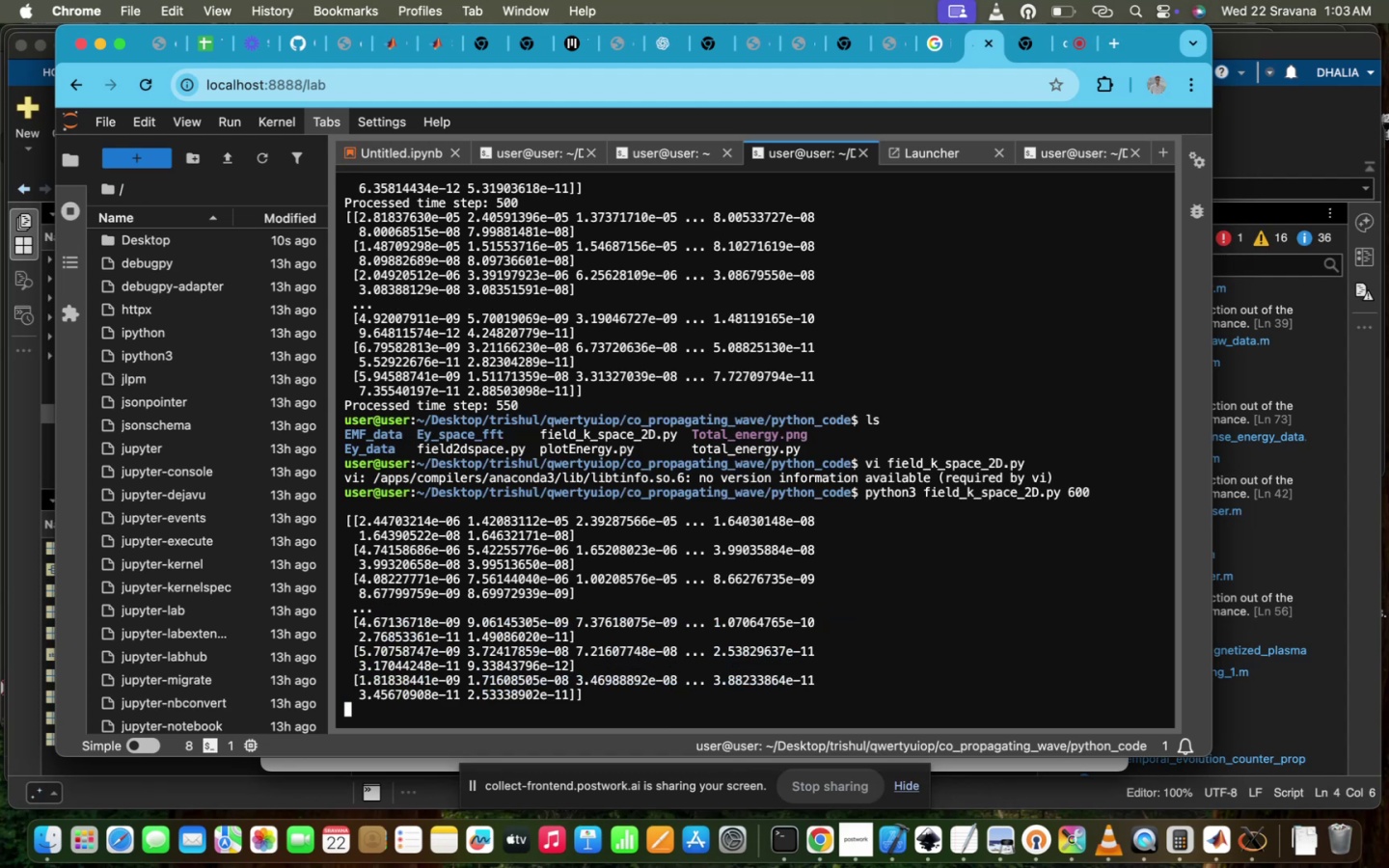 
wait(11.88)
 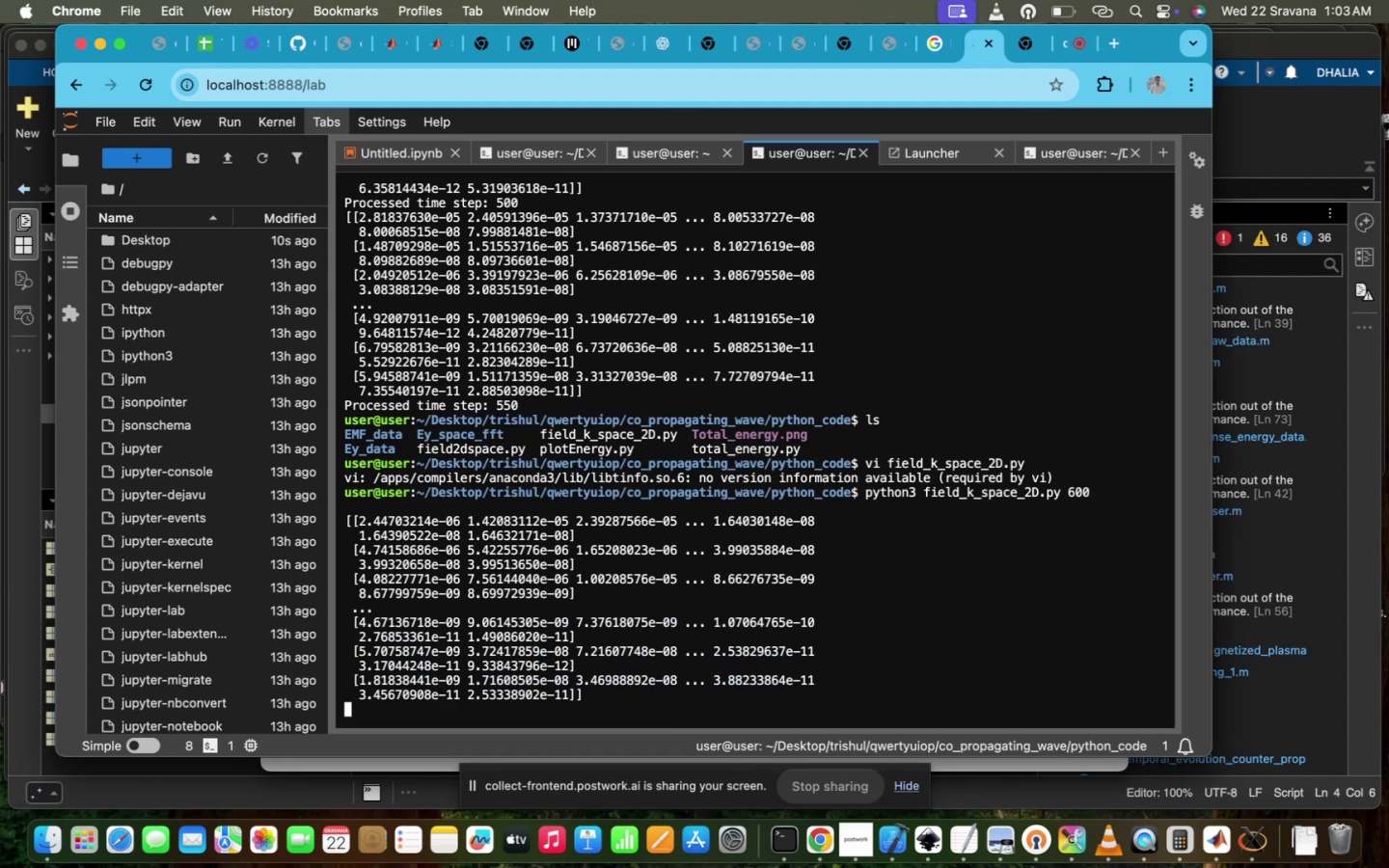 
type(py)
key(Tab)
type(ty)
key(Tab)
key(Backspace)
key(Backspace)
key(Backspace)
key(Backspace)
key(Backspace)
type(vi pl)
key(Tab)
 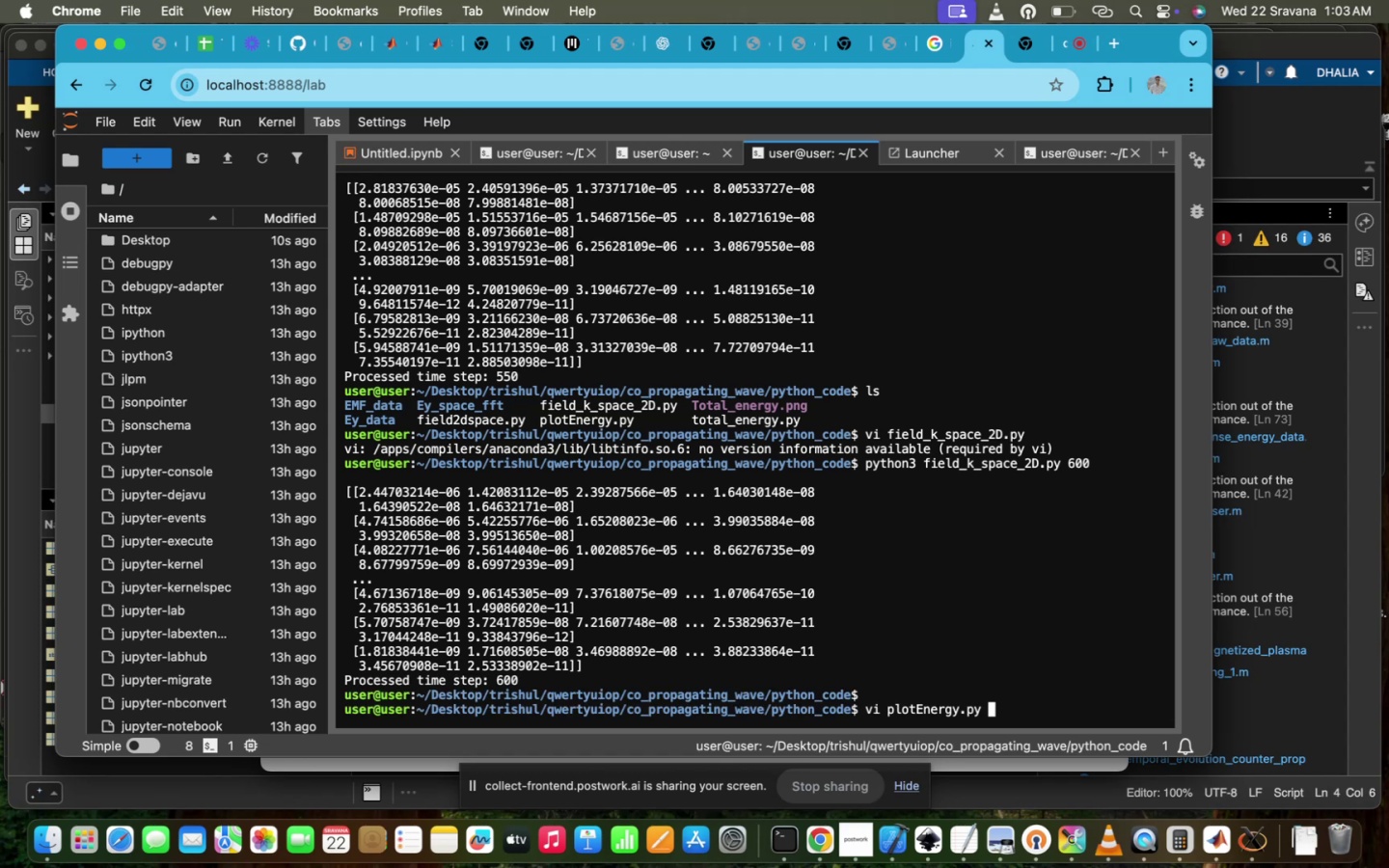 
hold_key(key=Enter, duration=0.53)
 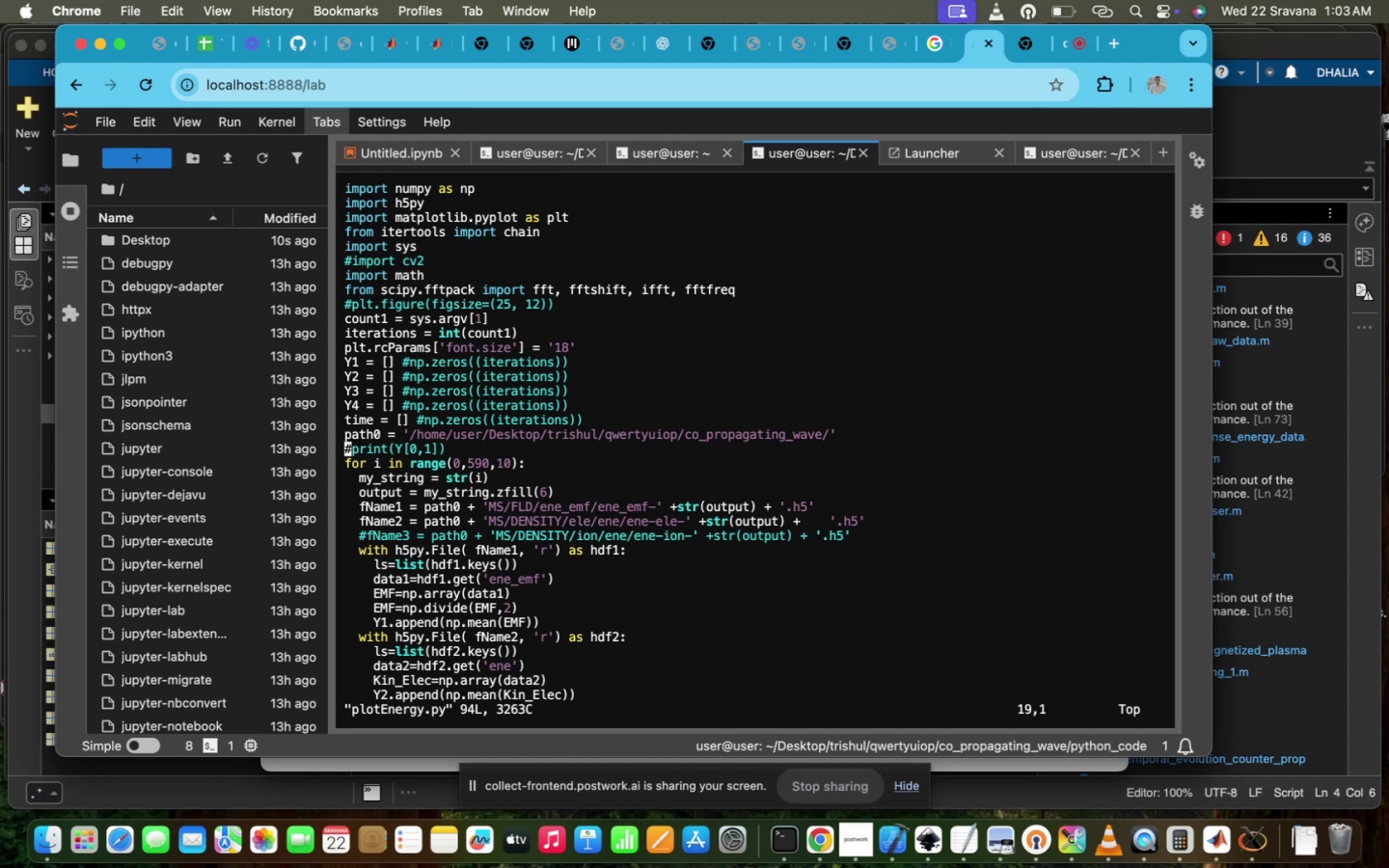 
hold_key(key=ArrowDown, duration=0.51)
 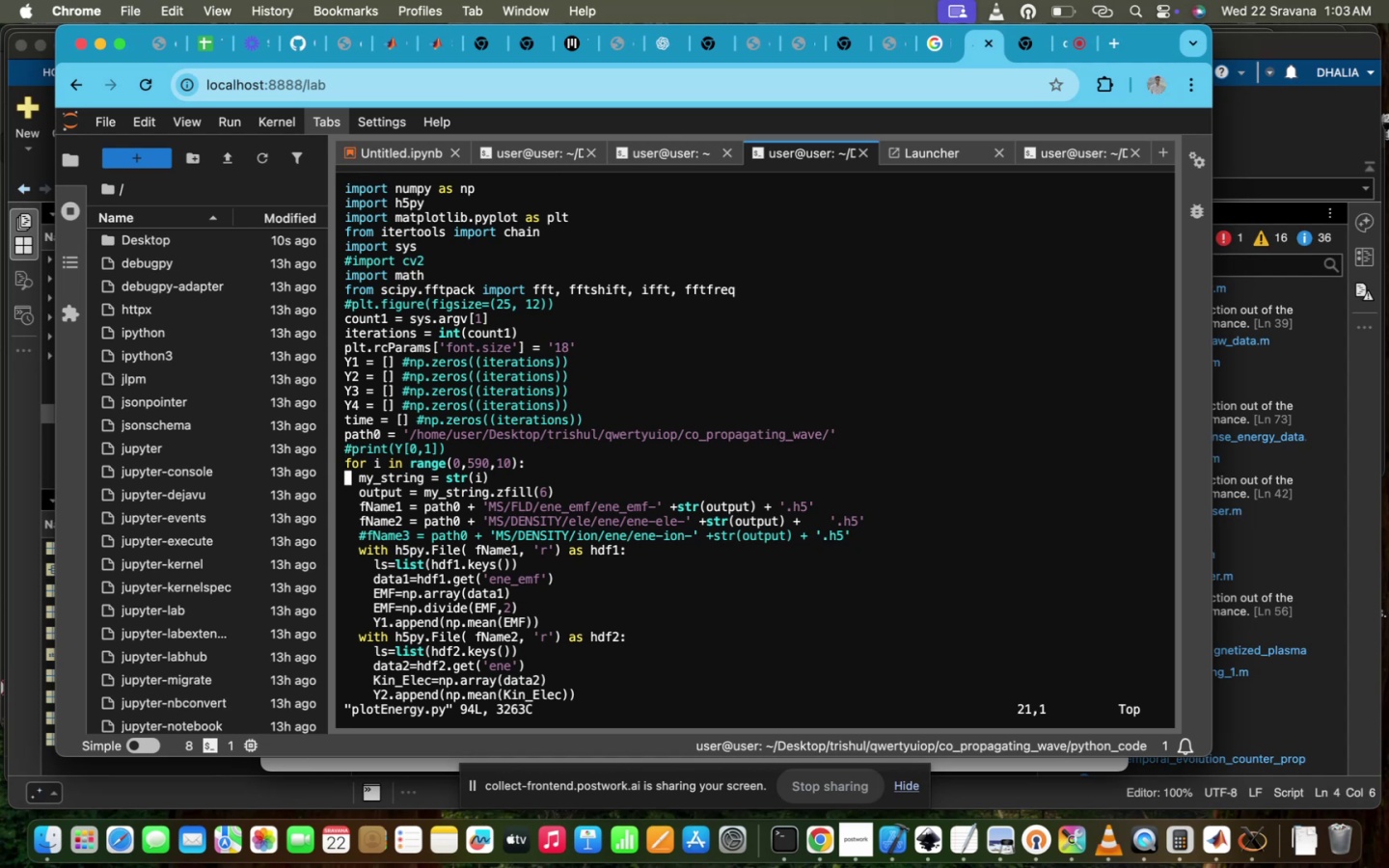 
hold_key(key=ArrowRight, duration=1.14)
 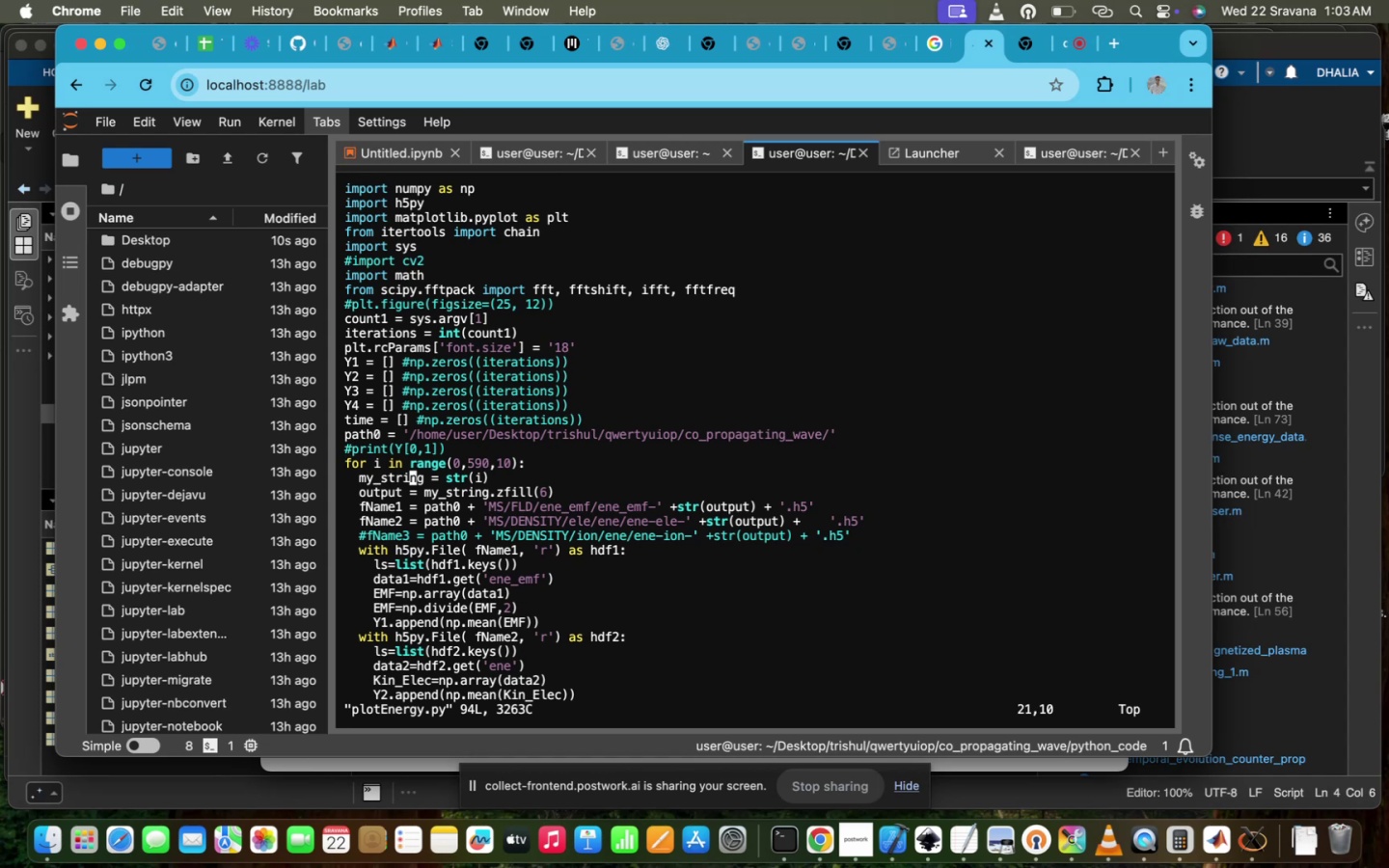 
key(ArrowUp)
 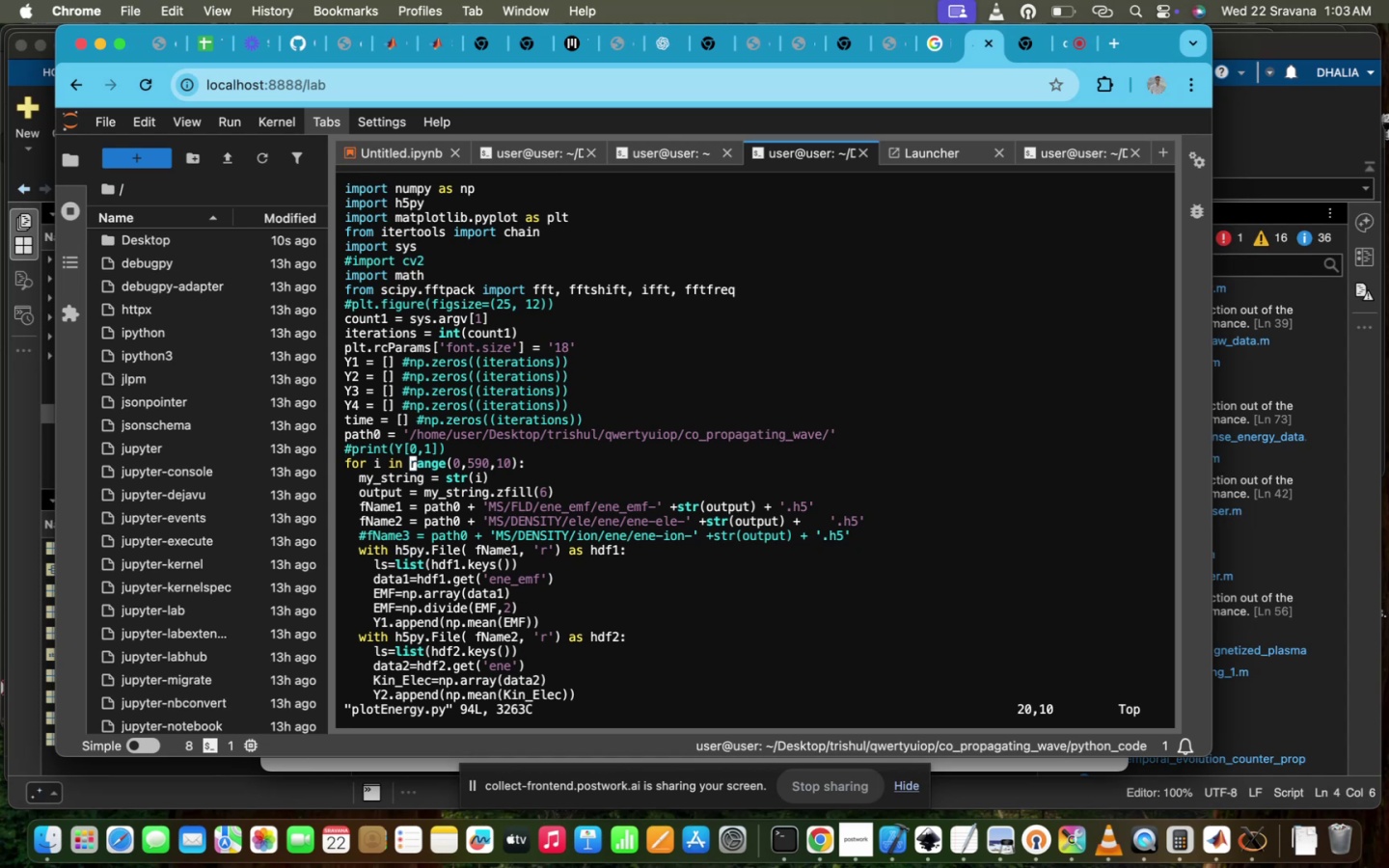 
hold_key(key=ArrowRight, duration=1.12)
 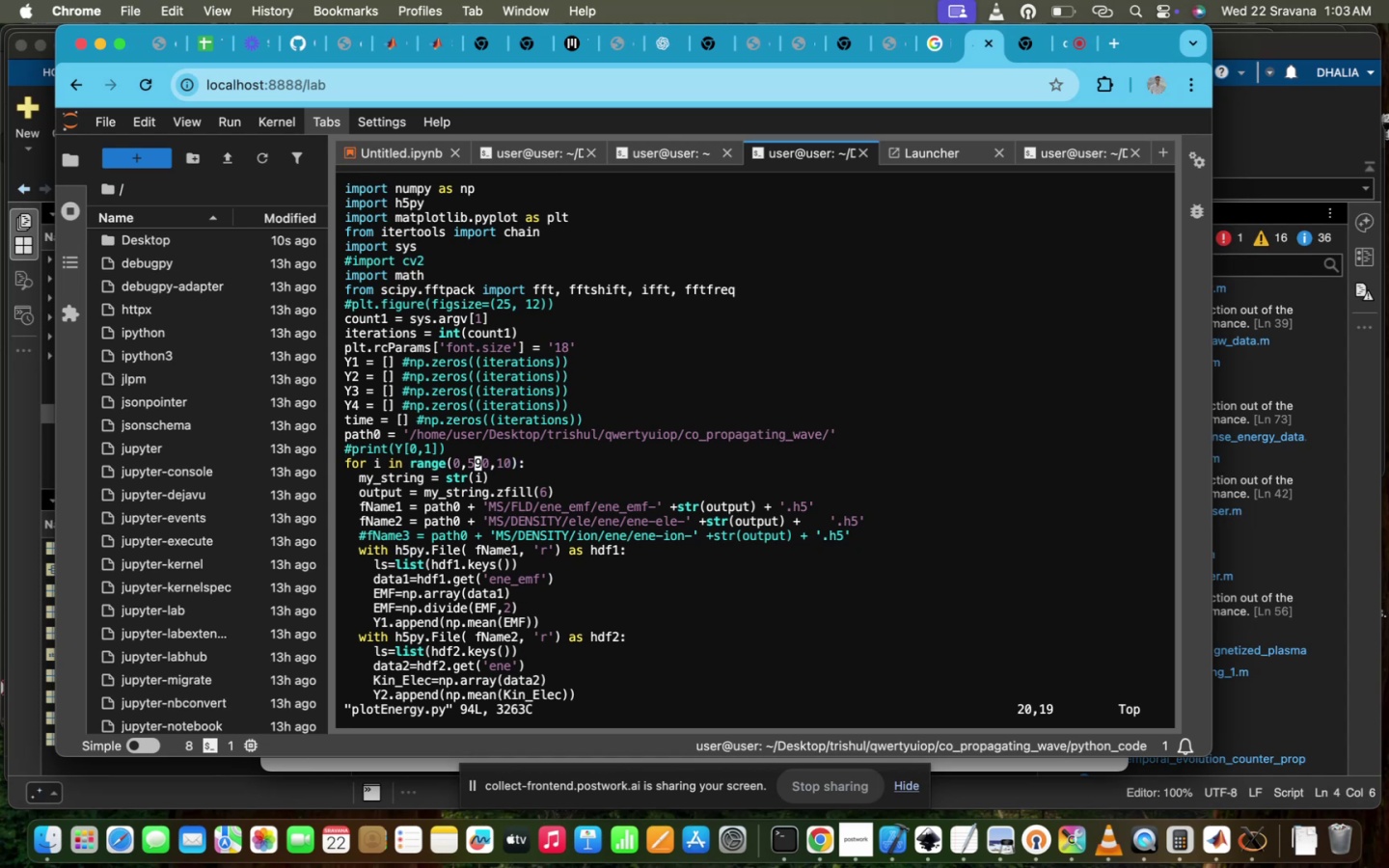 
key(ArrowRight)
 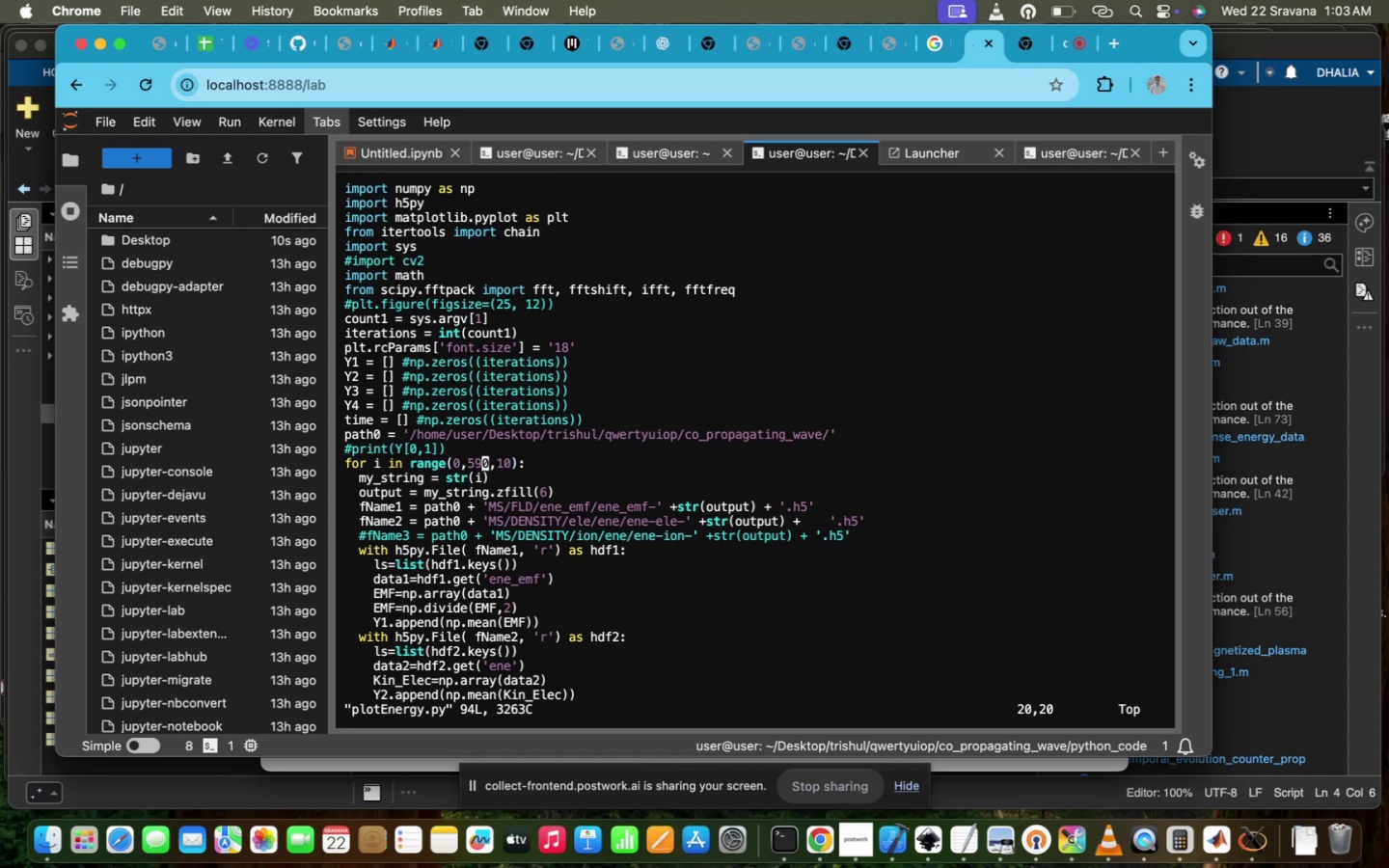 
key(ArrowRight)
 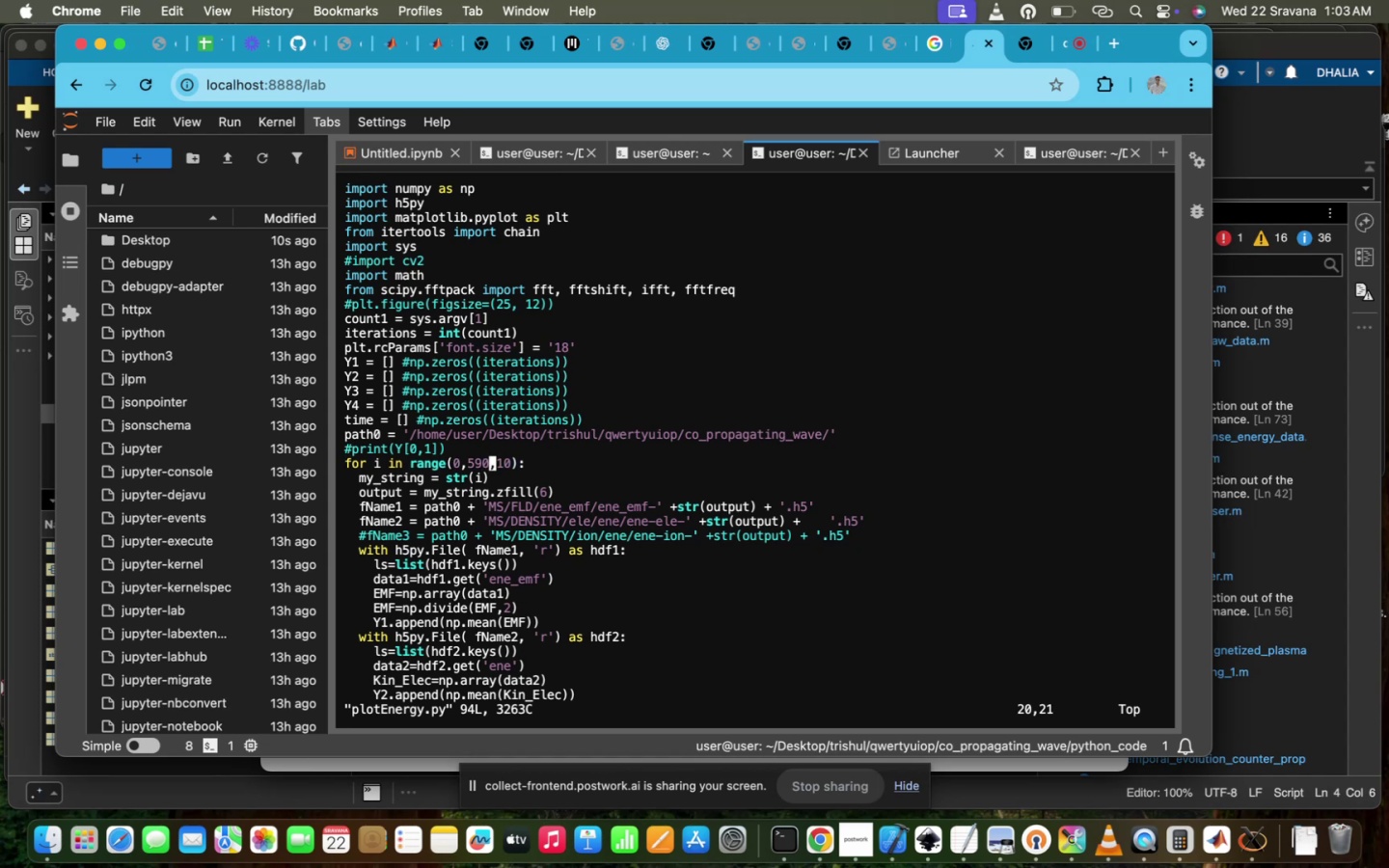 
key(ArrowLeft)
 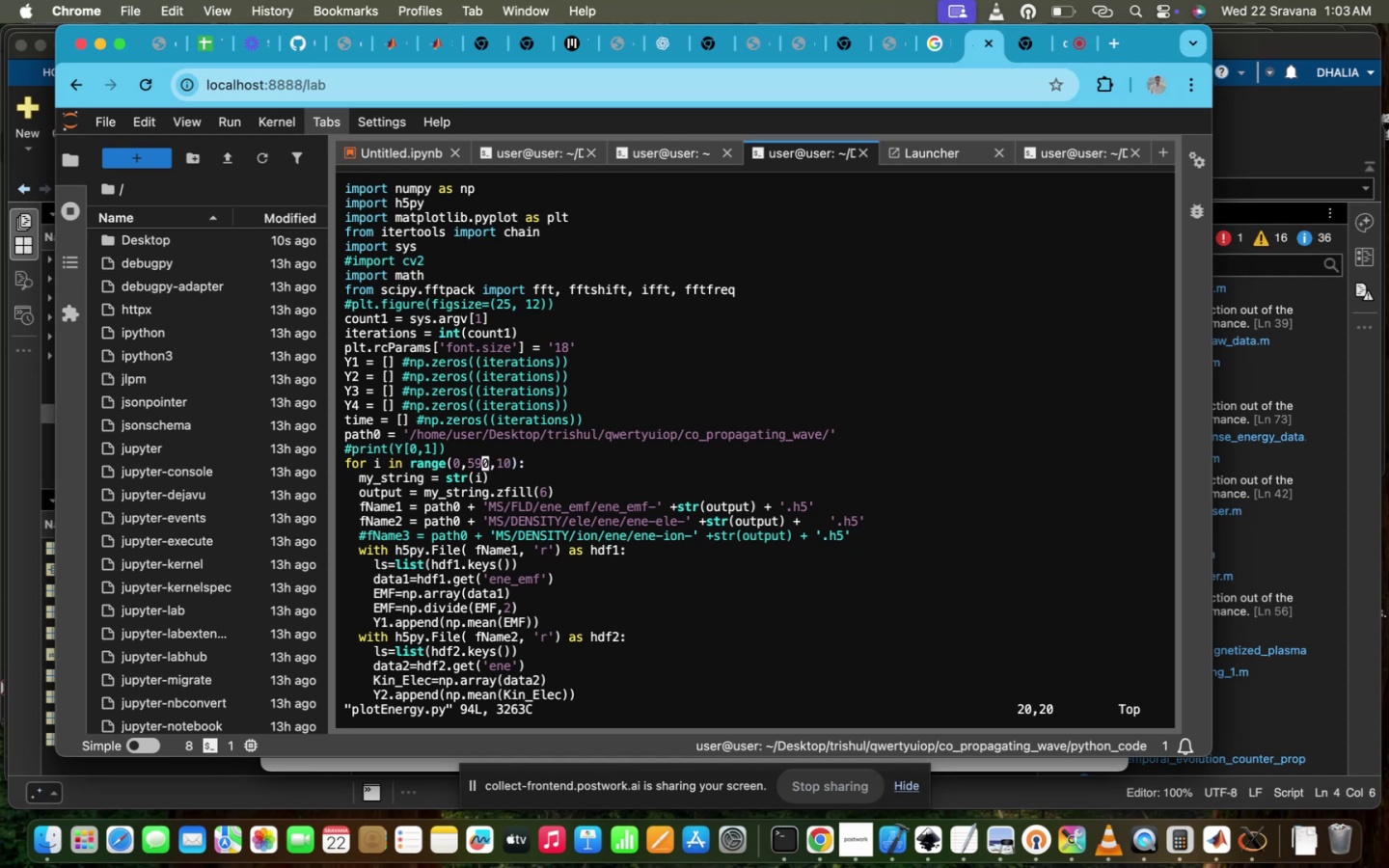 
type(i)
key(Backspace)
key(Backspace)
type(60)
key(Escape)
 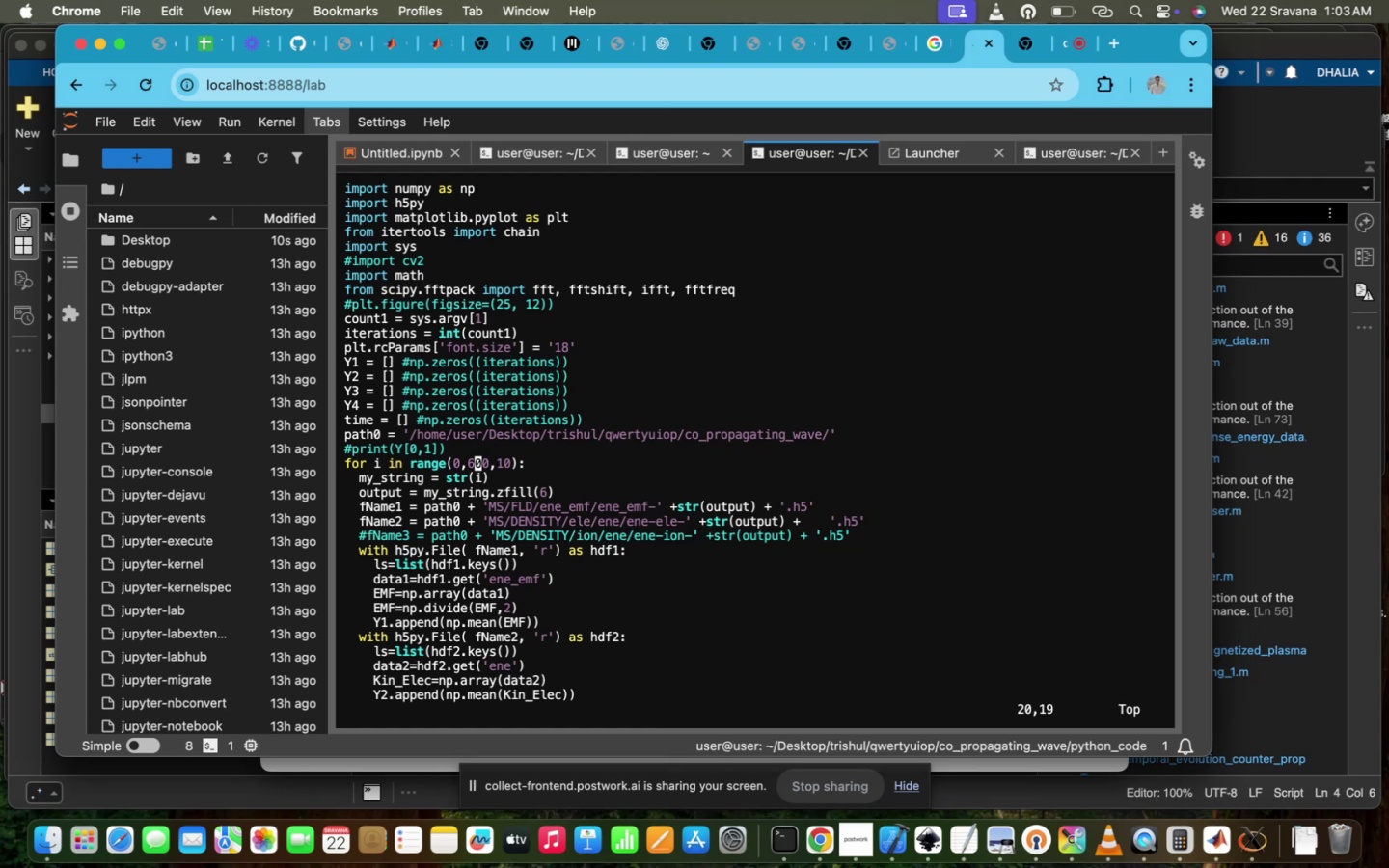 
scroll: coordinate [771, 343], scroll_direction: down, amount: 53.0
 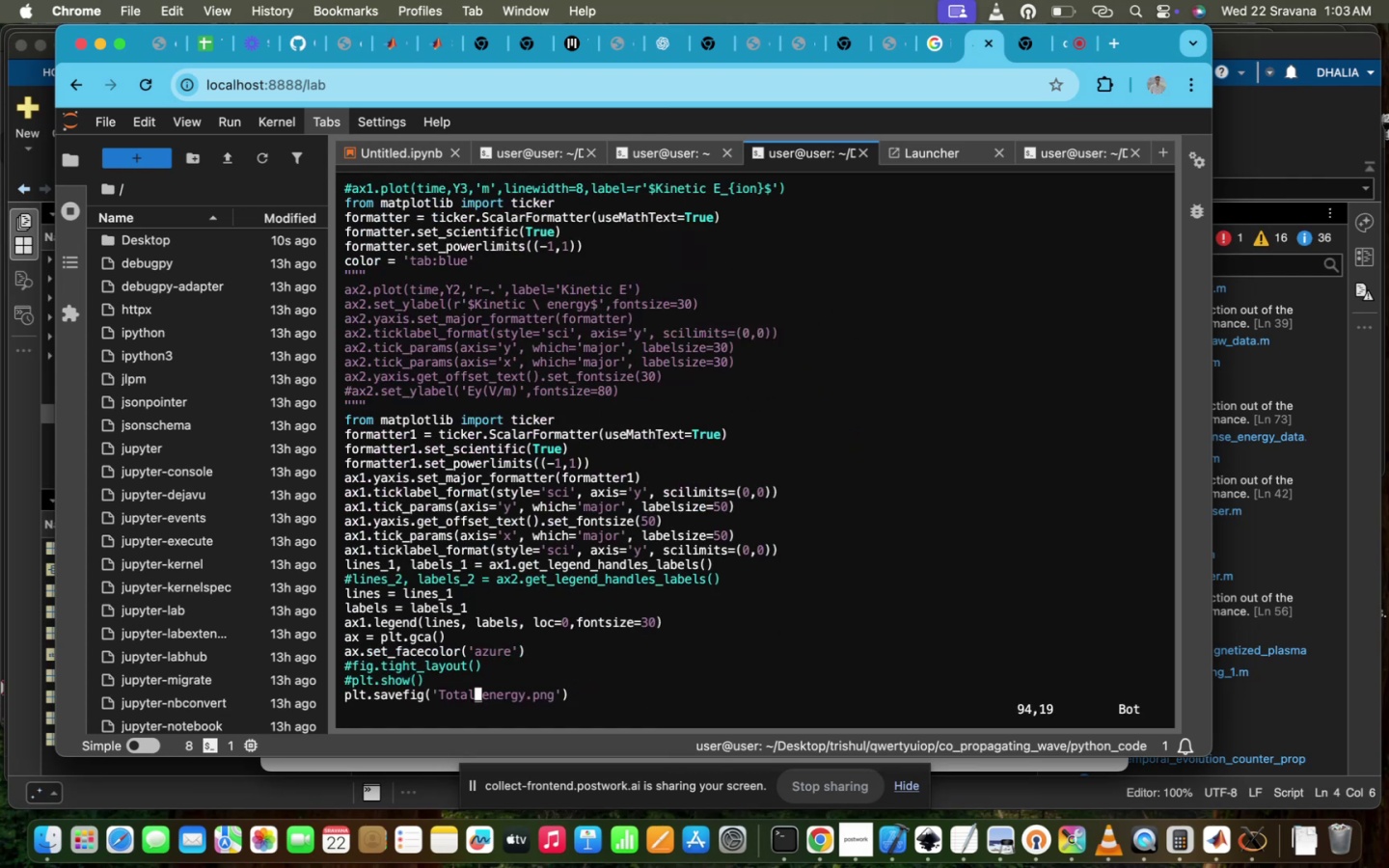 
type(:wq!)
 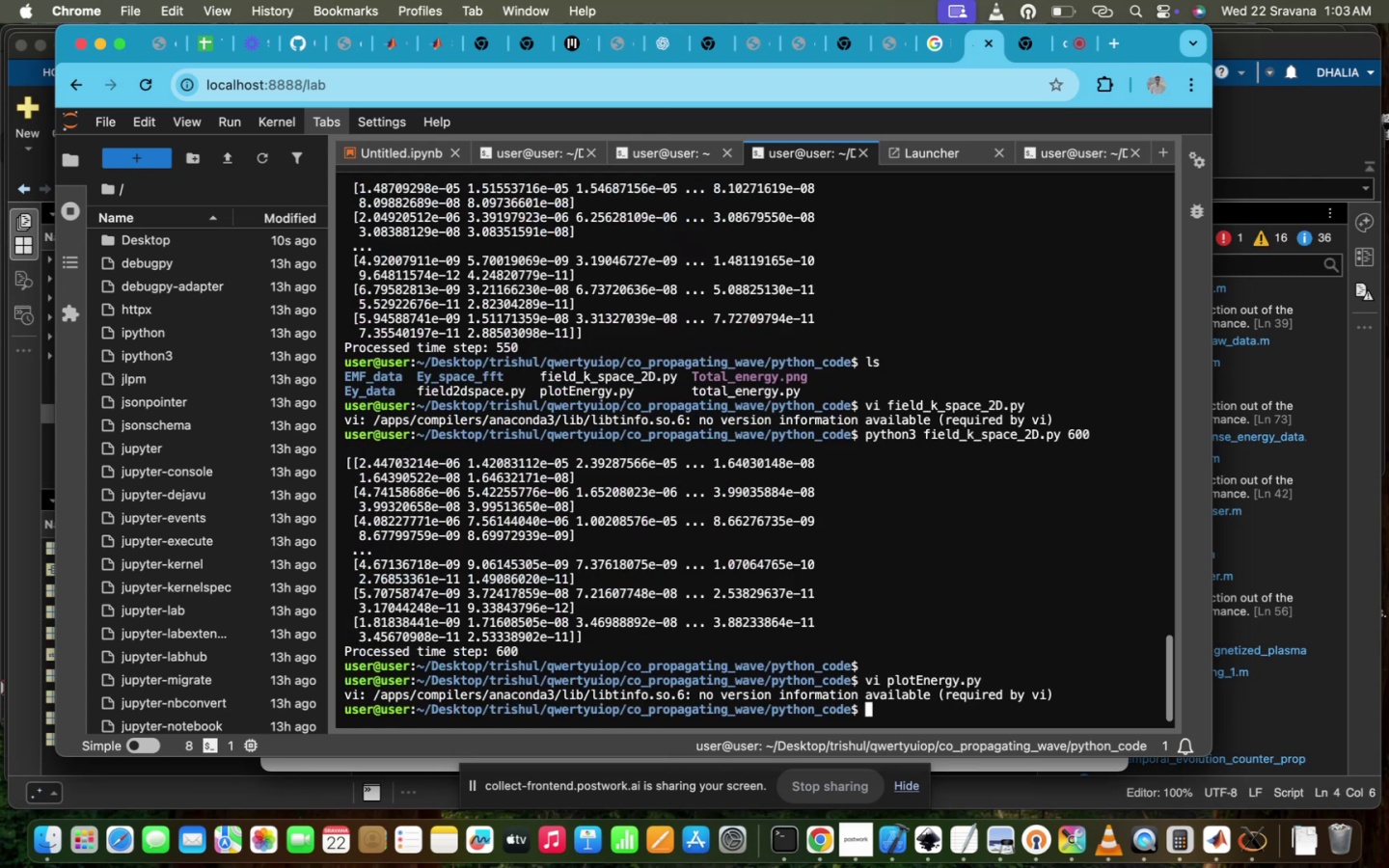 
 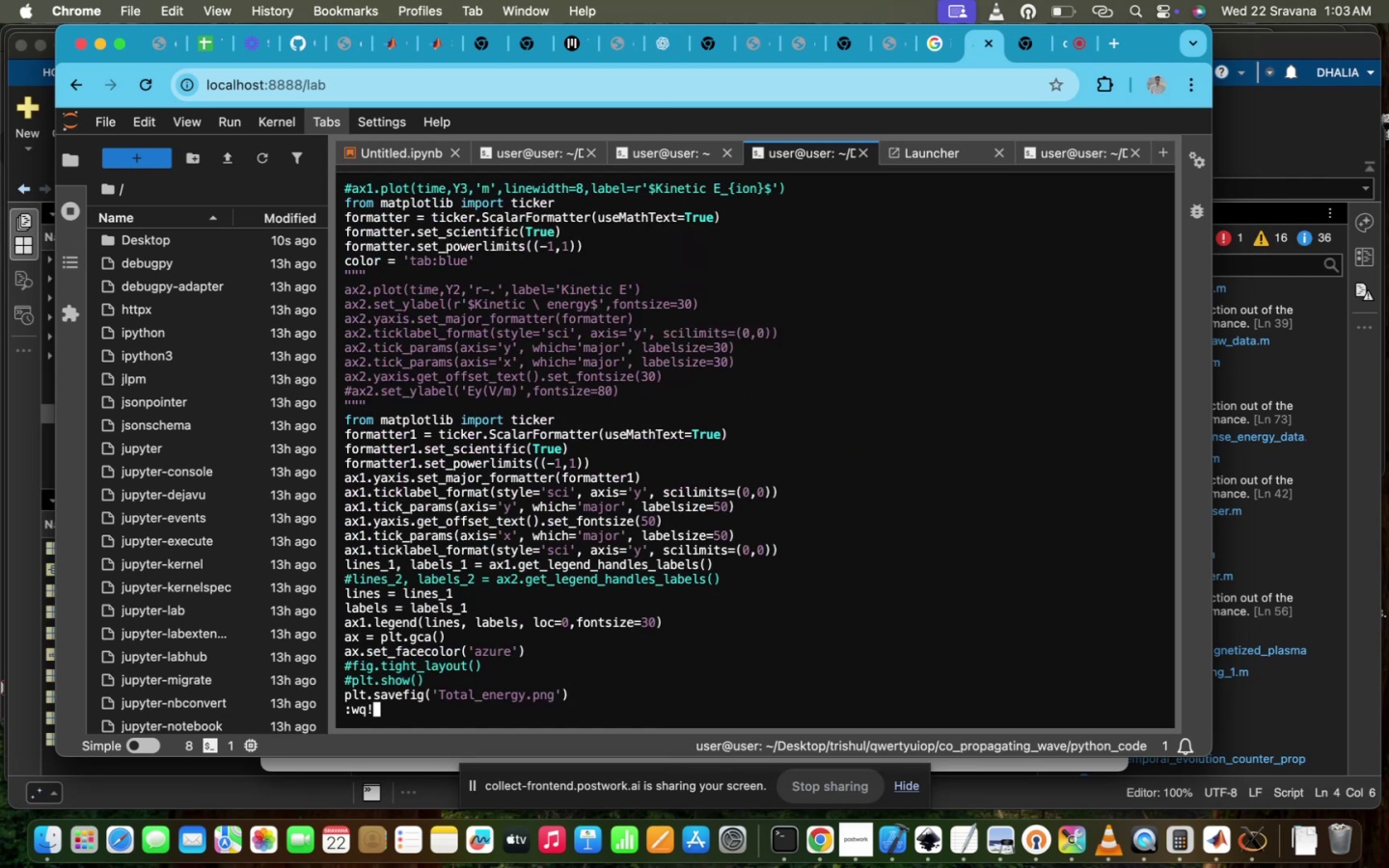 
key(Enter)
 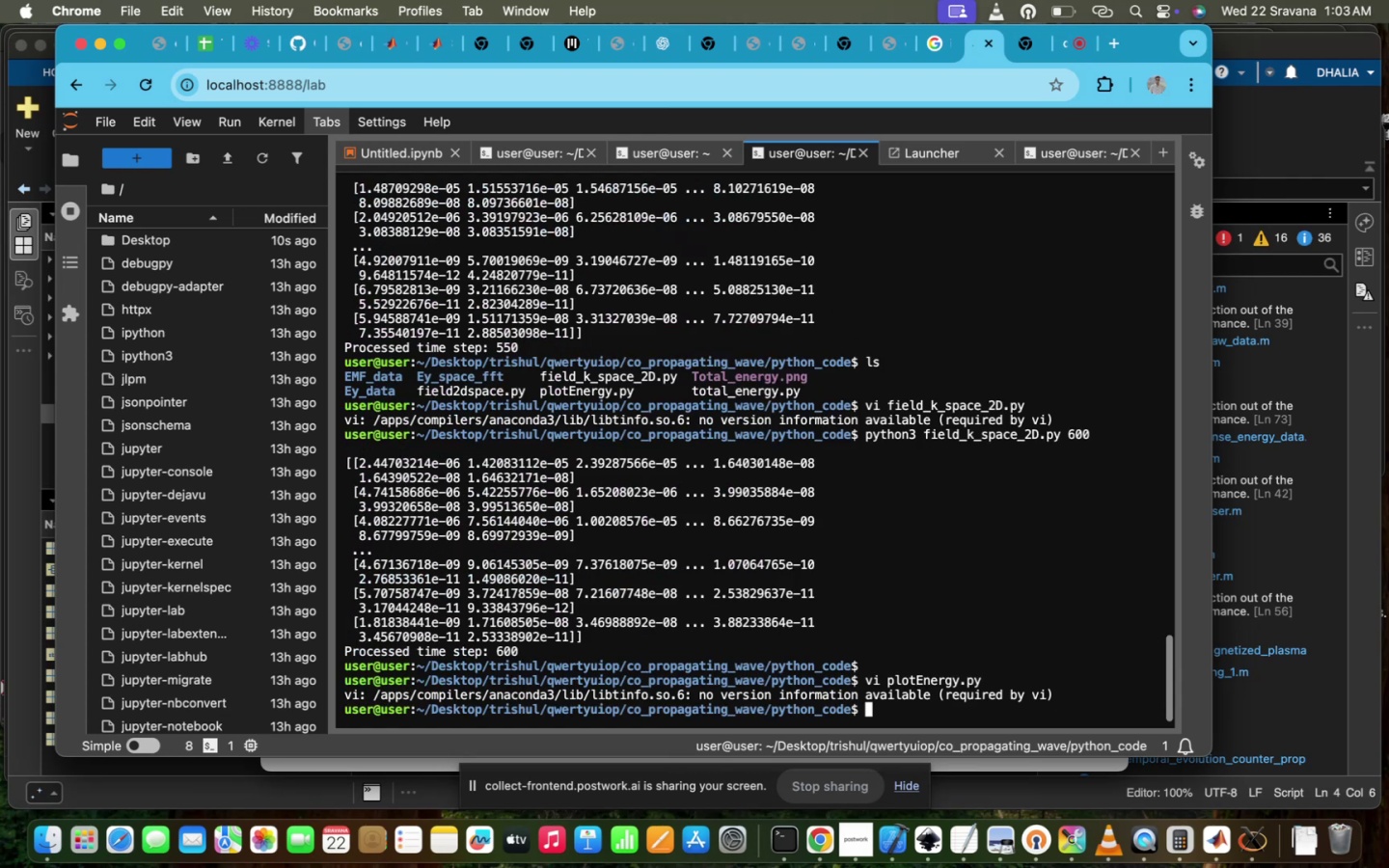 
type(pyth)
key(Tab)
type(3 pl)
key(Tab)
type(600)
 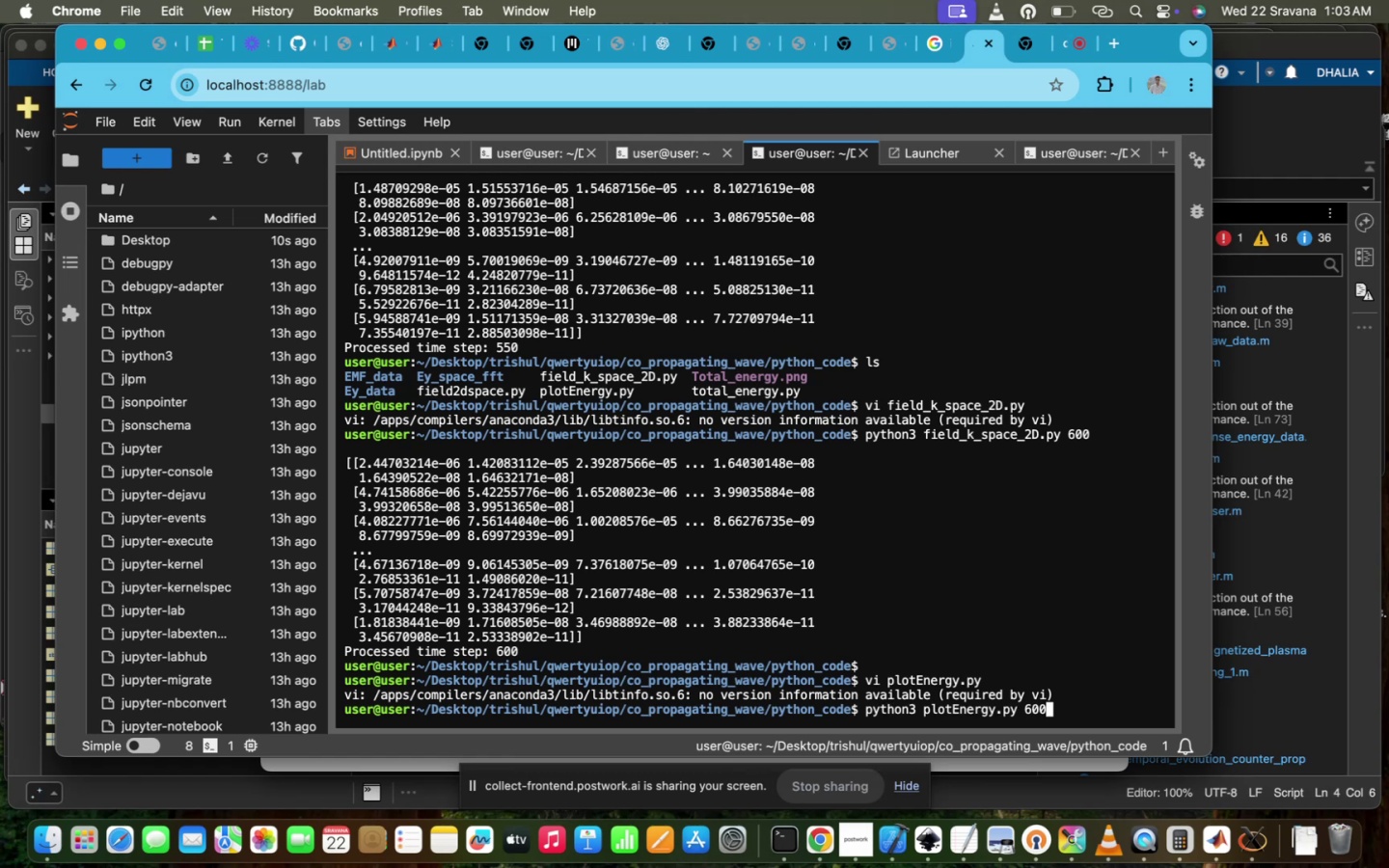 
key(Enter)
 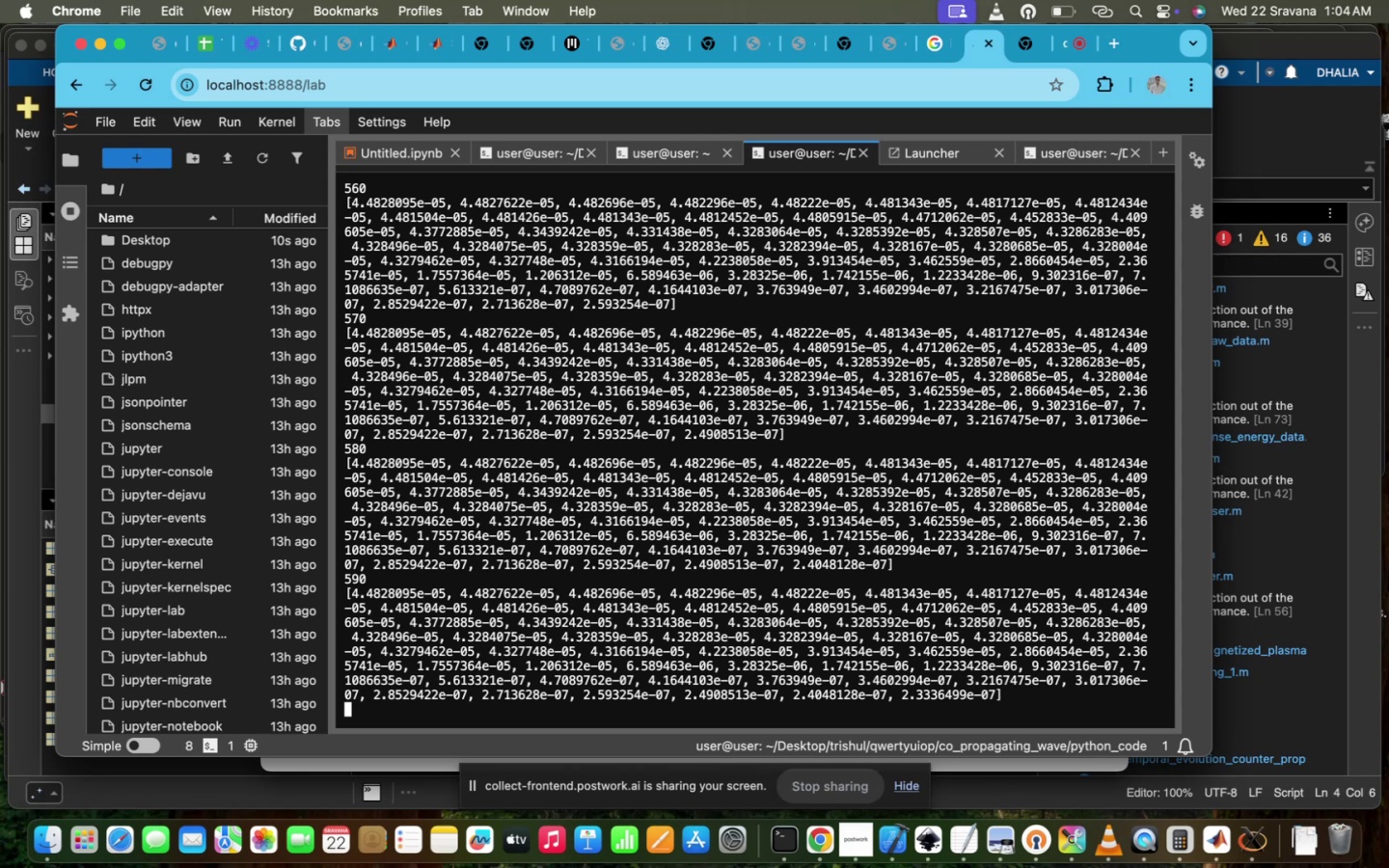 
wait(15.08)
 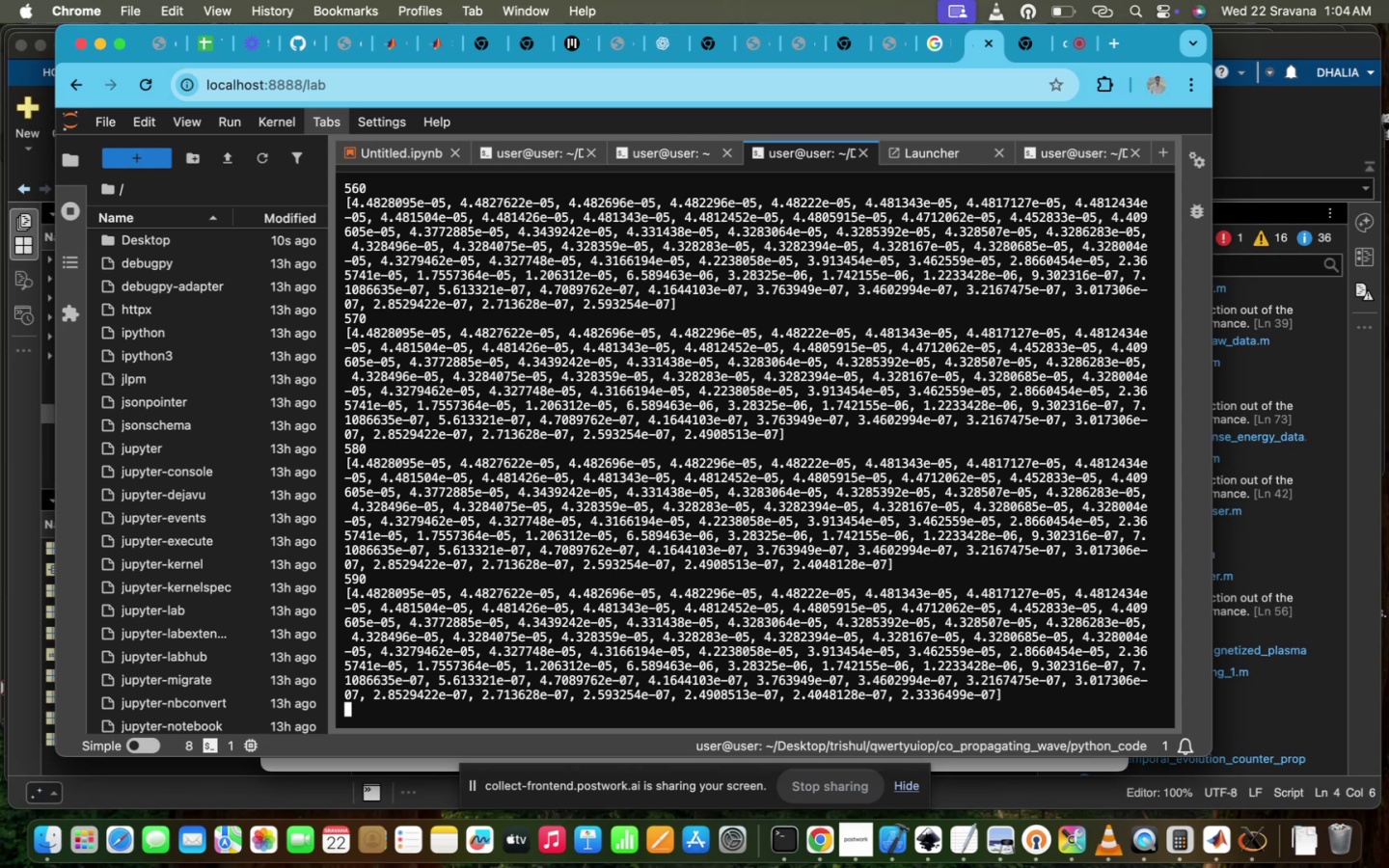 
type(ds)
key(Backspace)
type(is)
key(Tab)
type( p)
key(Backspace)
key(Backspace)
type(p)
key(Tab)
type( T)
key(Tab)
 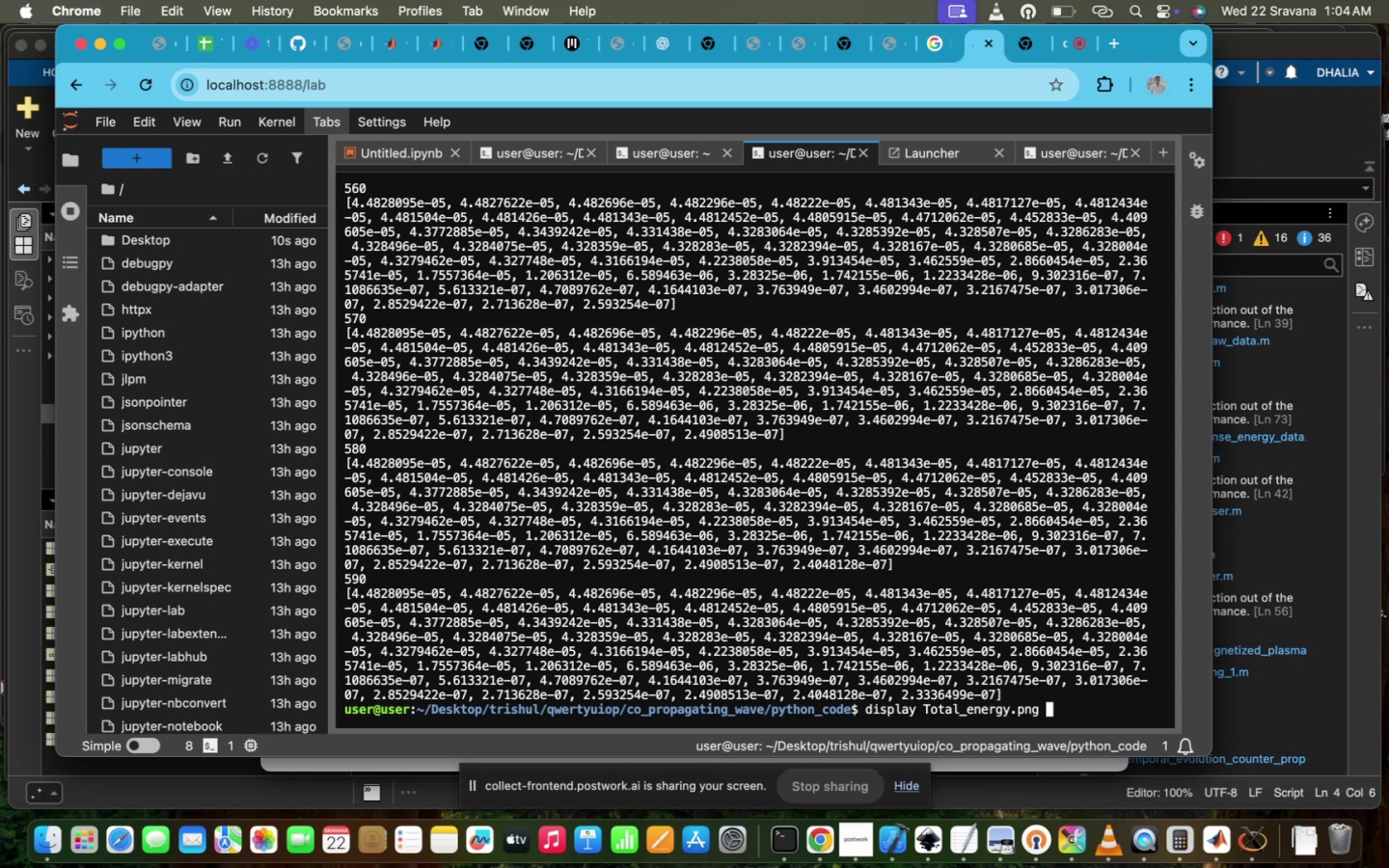 
key(Enter)
 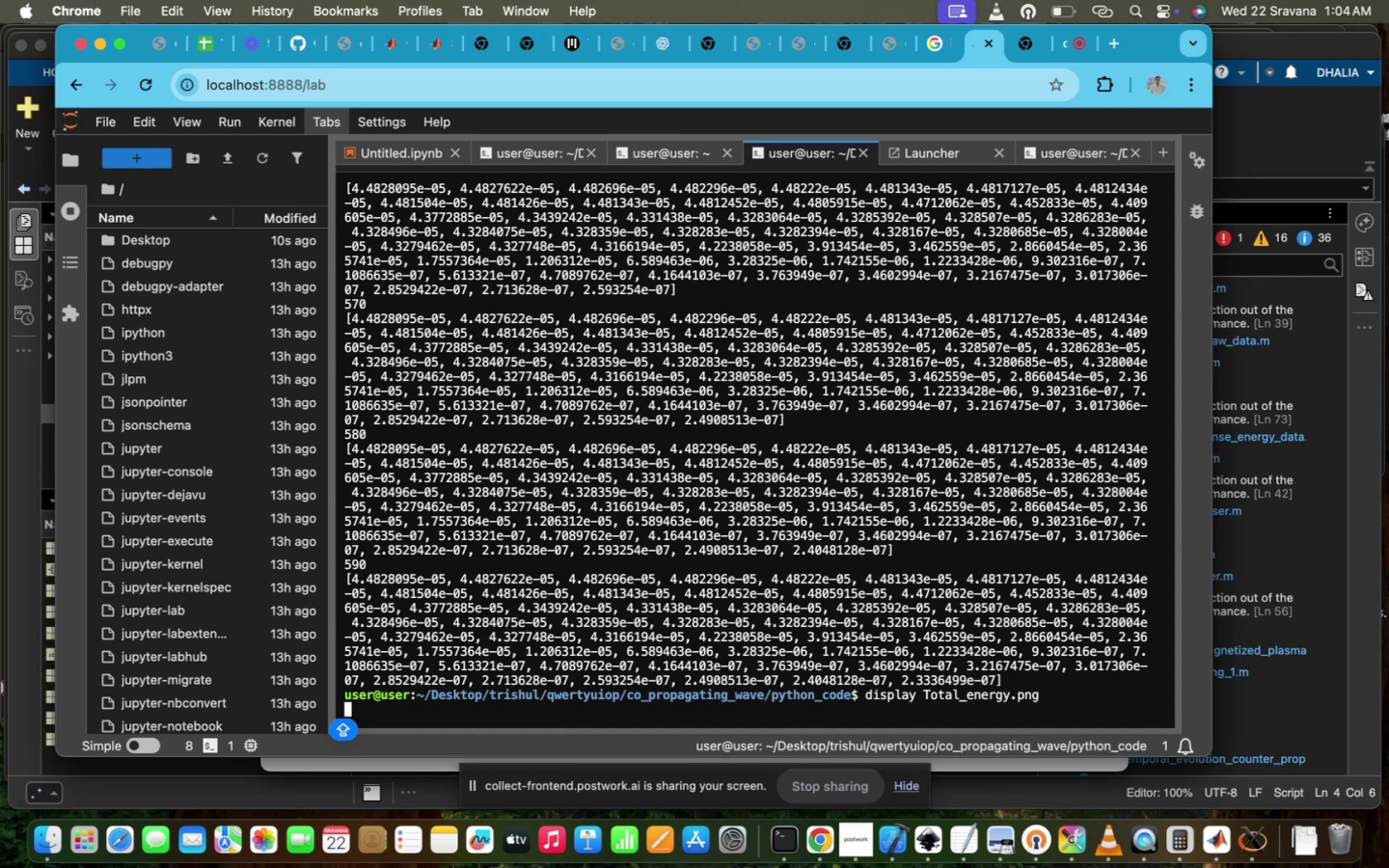 
wait(19.7)
 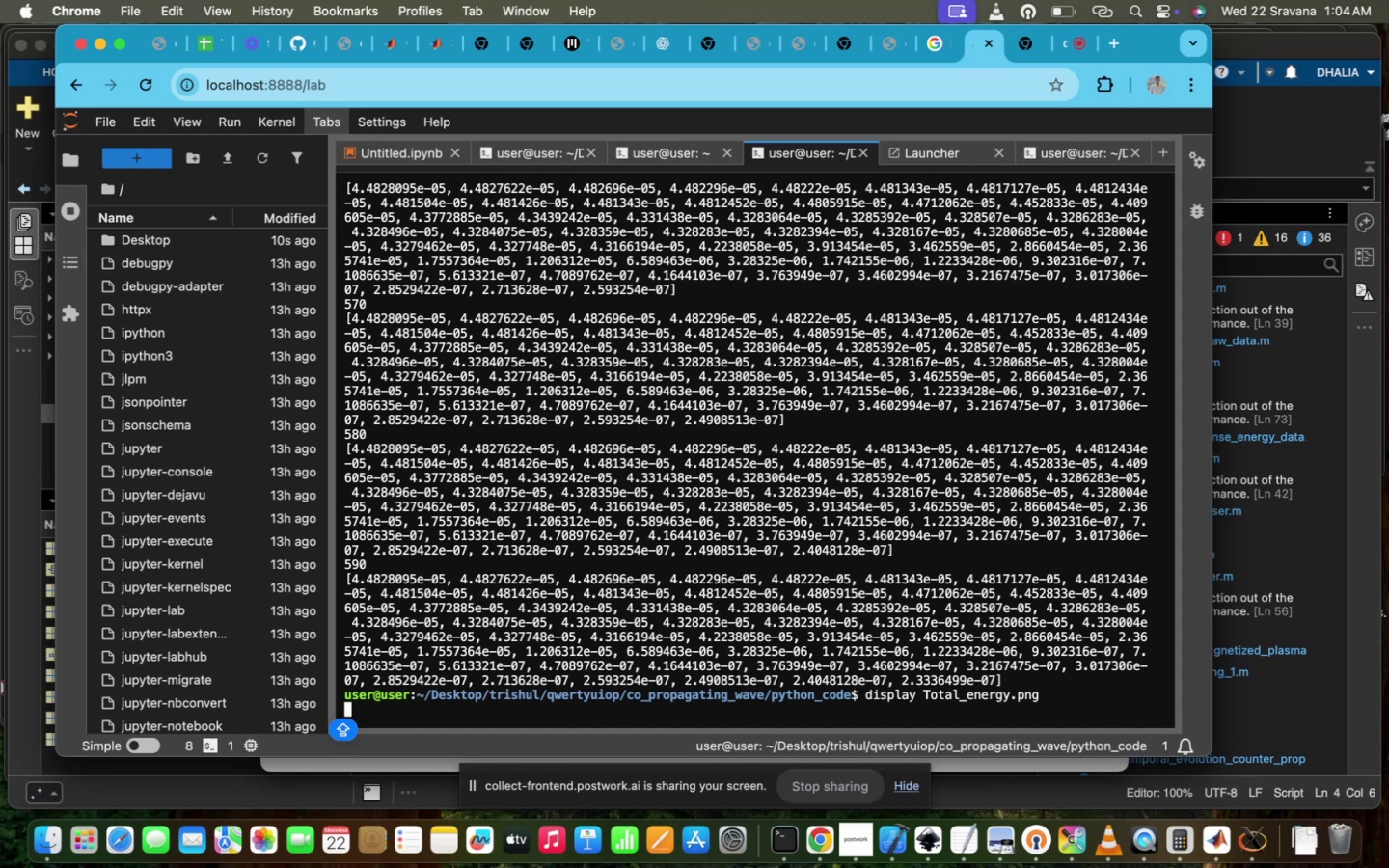 
left_click([786, 448])
 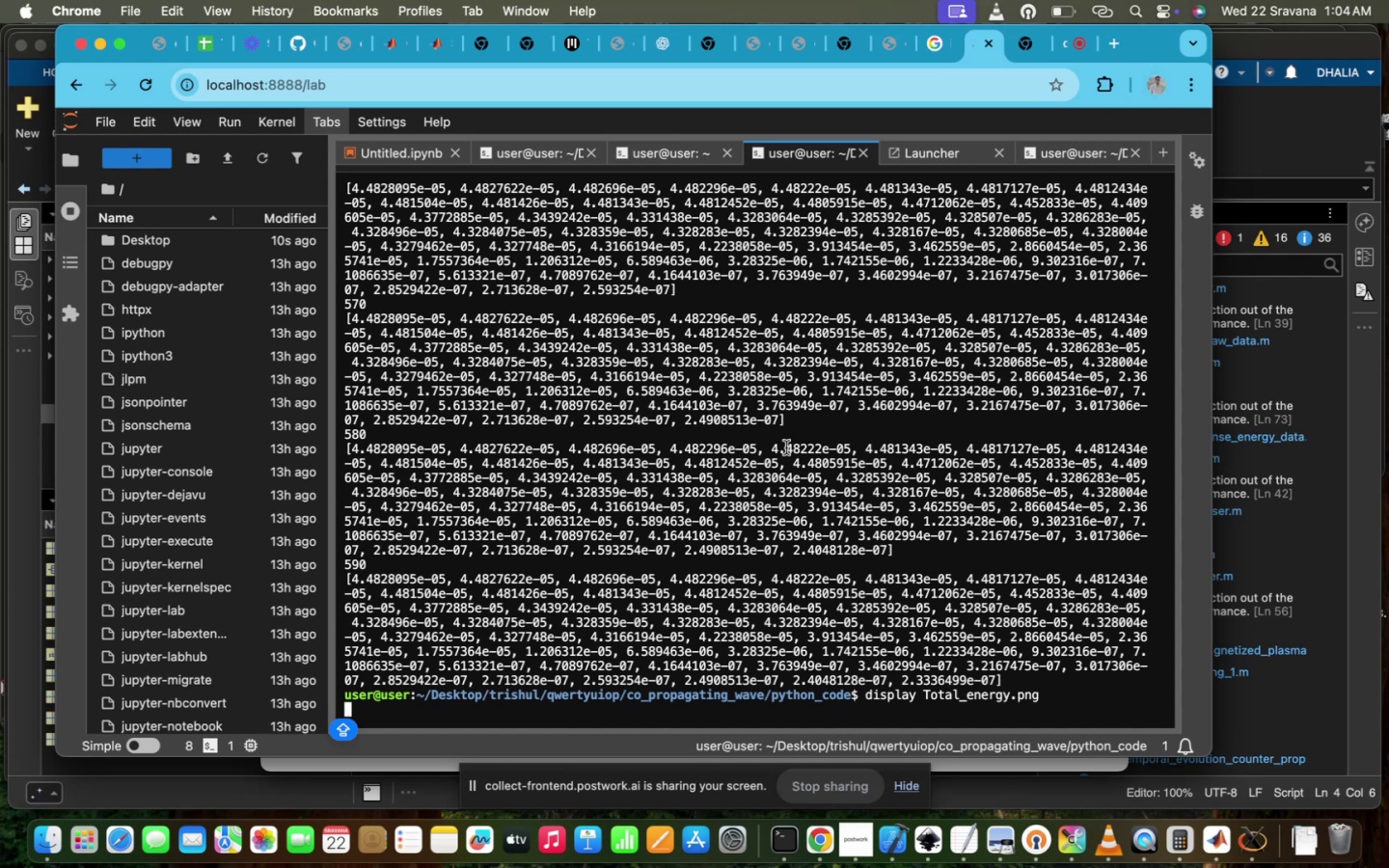 
scroll: coordinate [786, 448], scroll_direction: down, amount: 2.0
 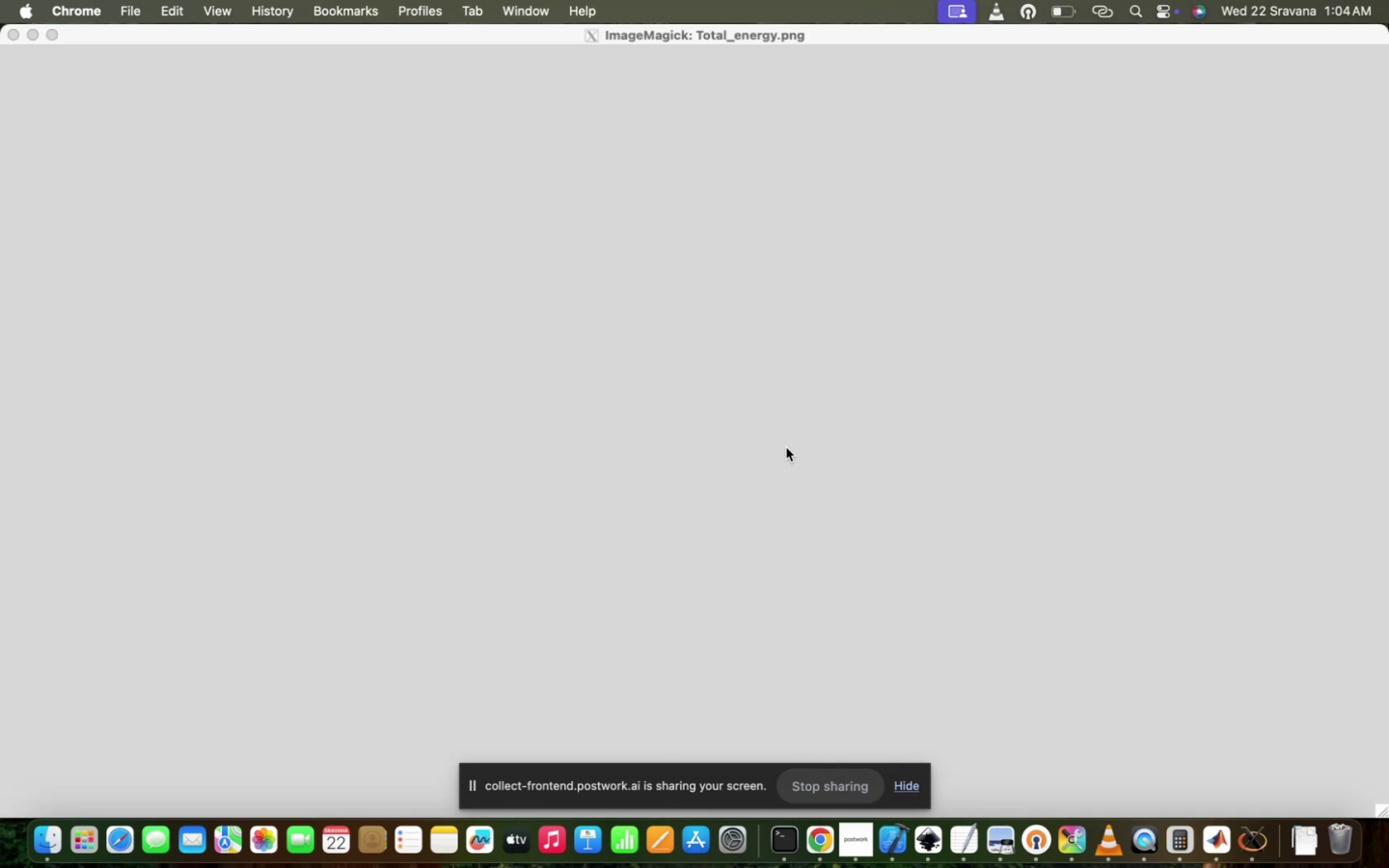 
scroll: coordinate [786, 448], scroll_direction: up, amount: 116.0
 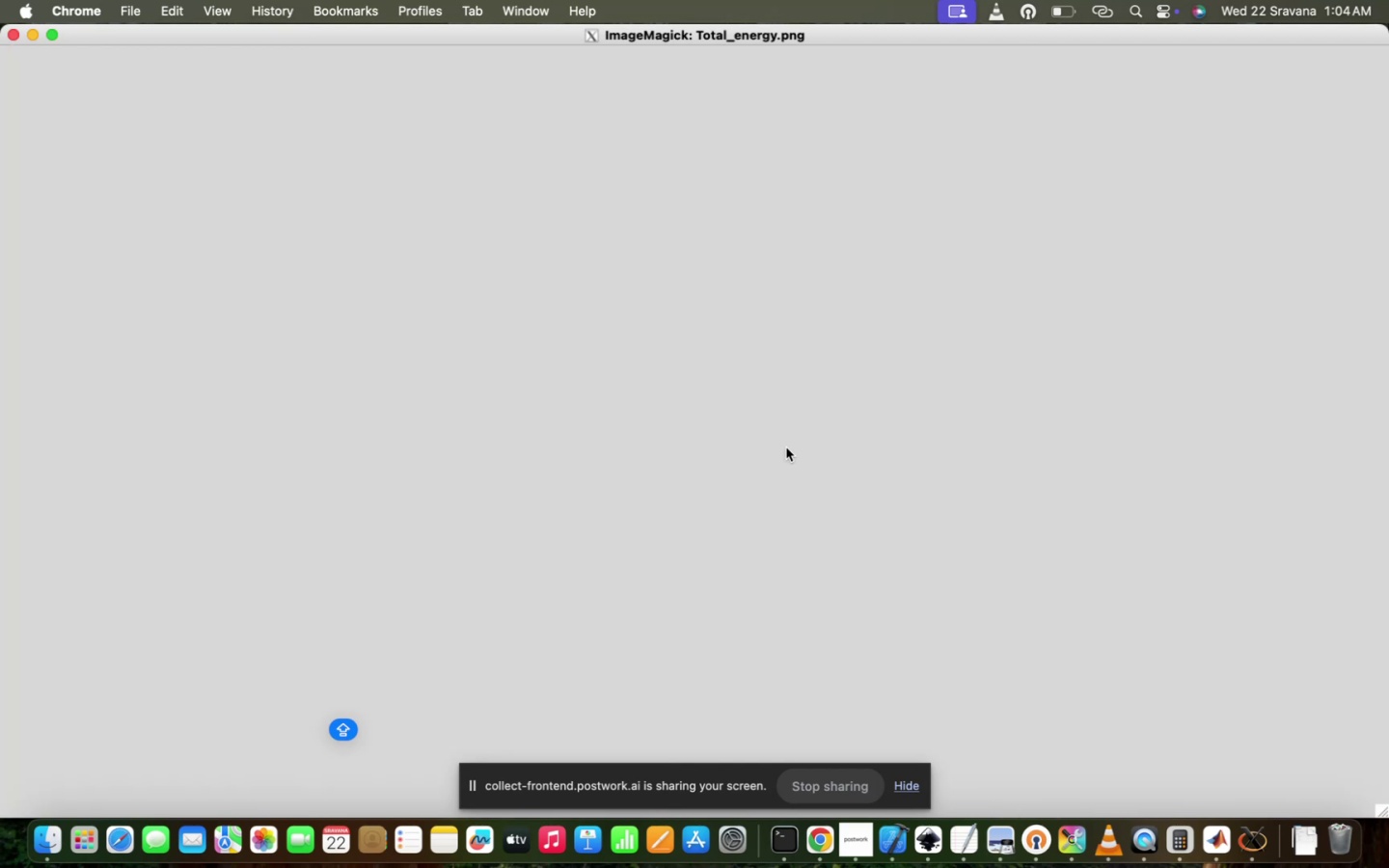 
wait(9.33)
 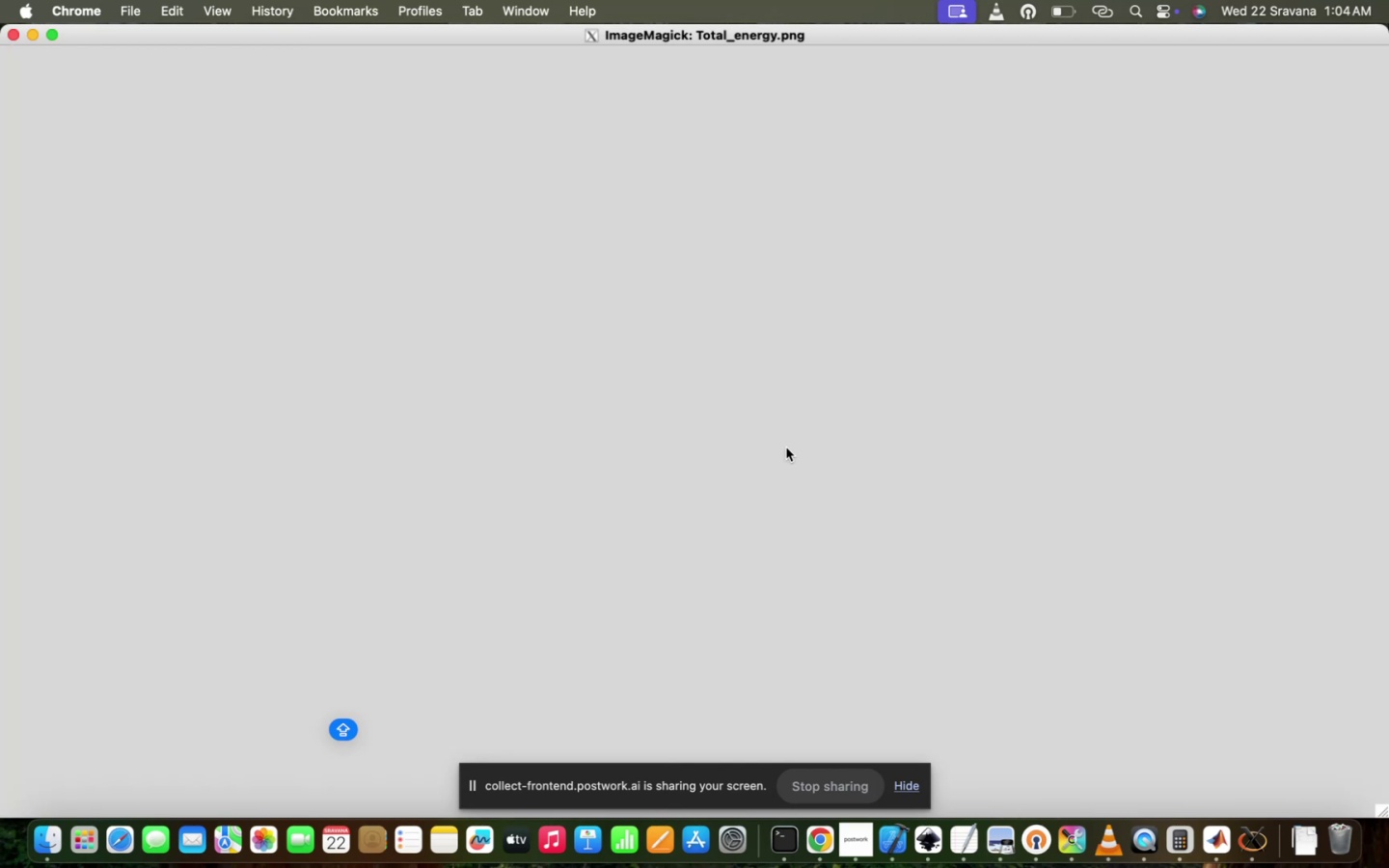 
left_click([748, 293])
 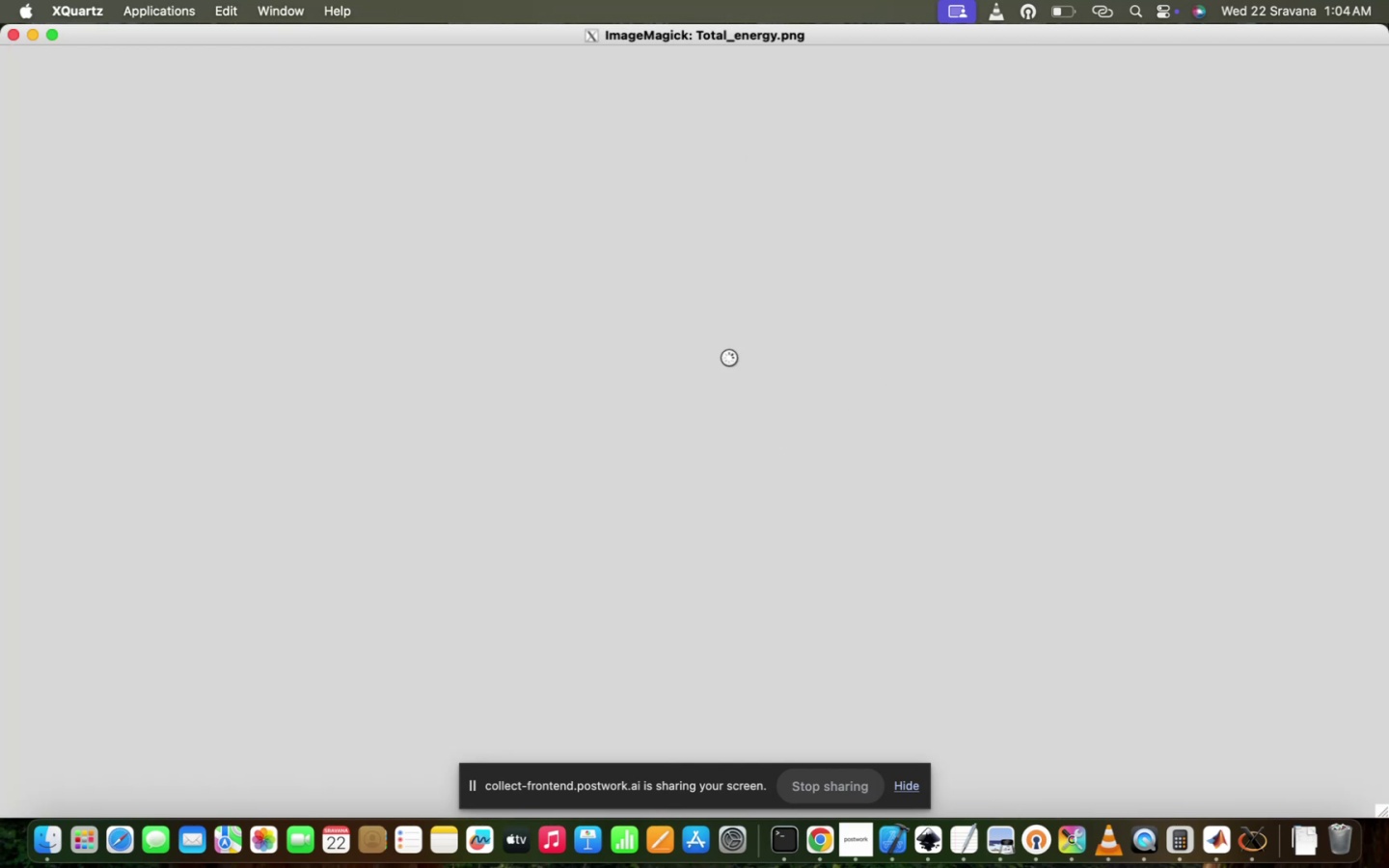 
scroll: coordinate [729, 358], scroll_direction: down, amount: 12.0
 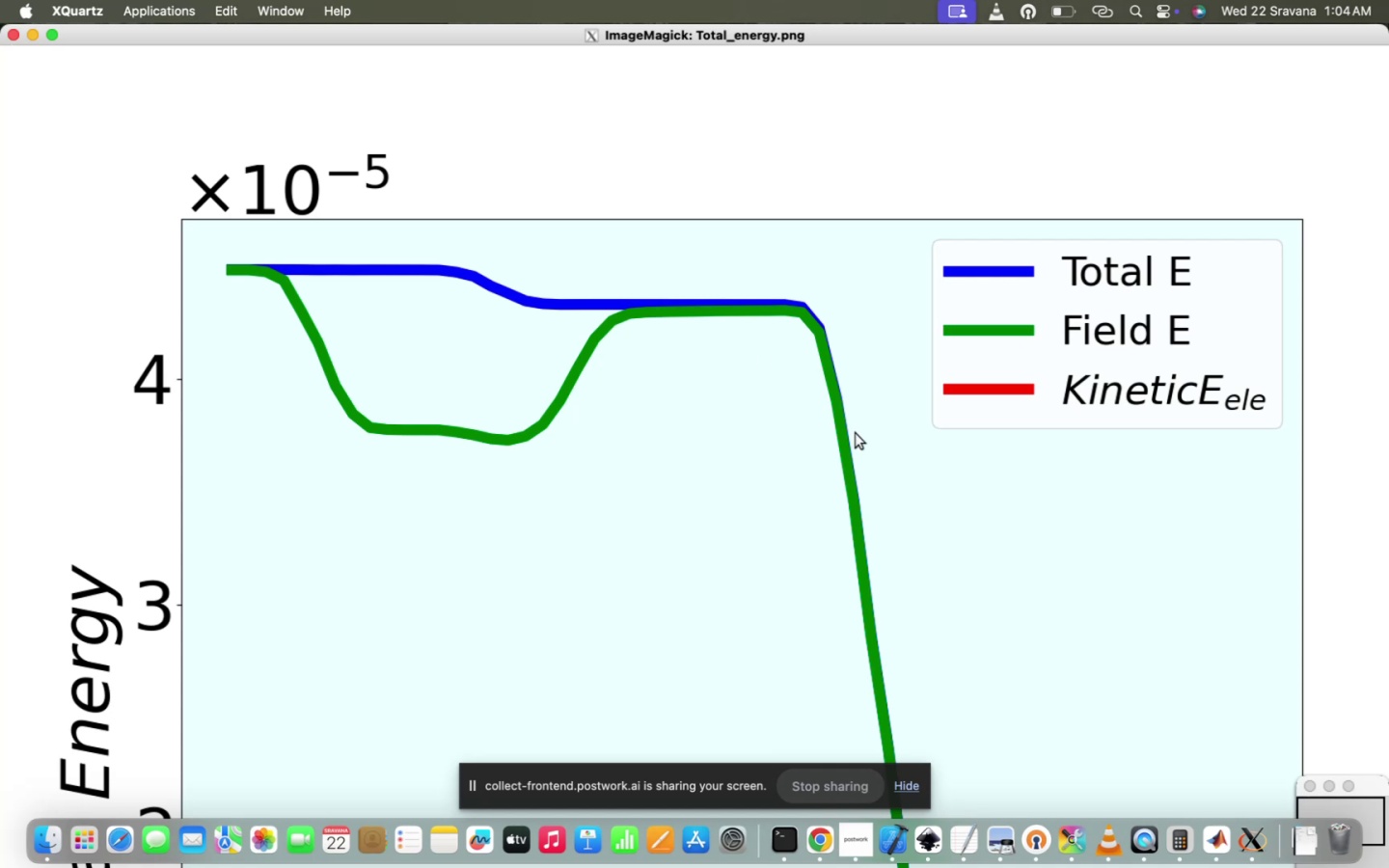 
right_click([856, 433])
 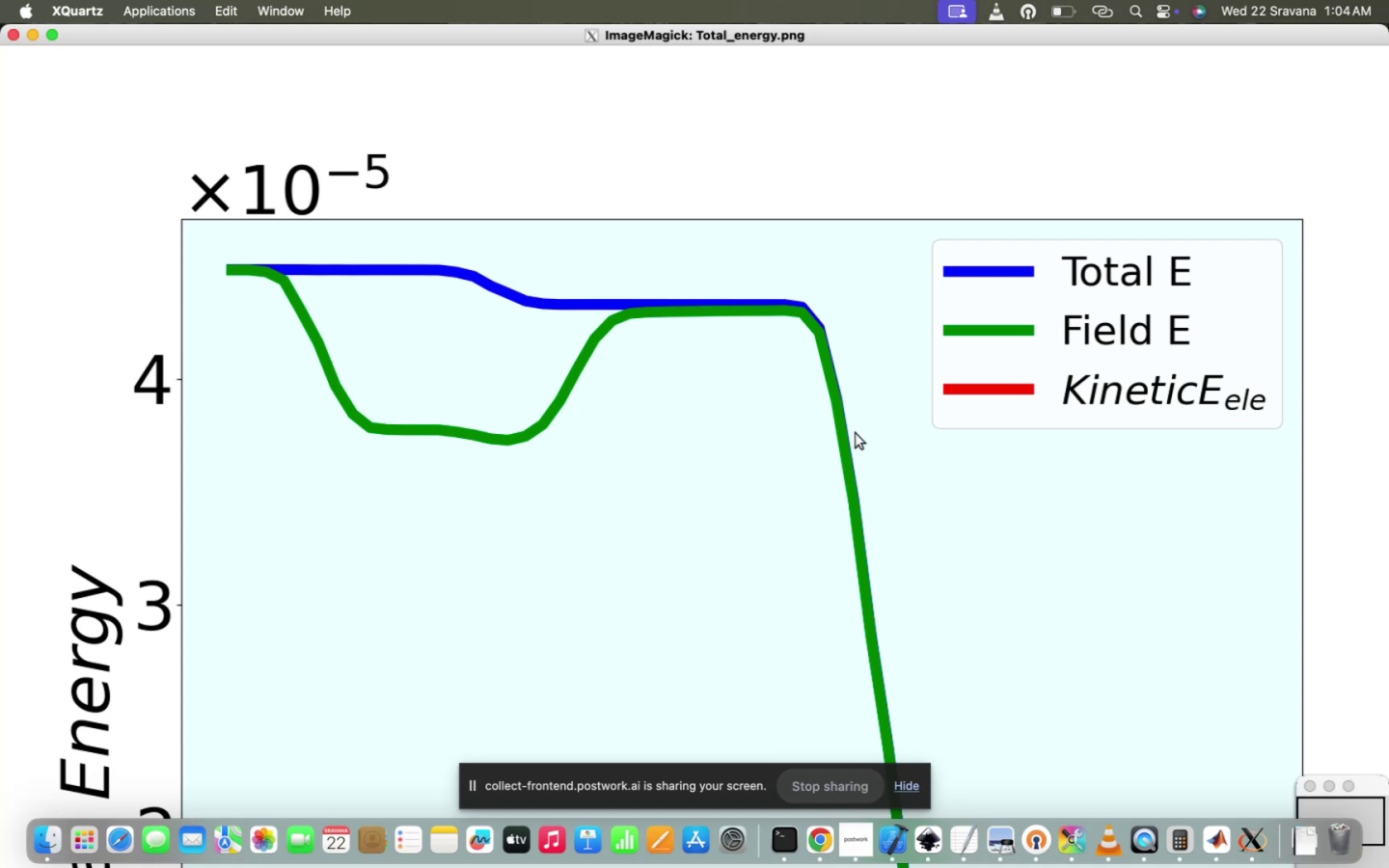 
scroll: coordinate [856, 433], scroll_direction: down, amount: 20.0
 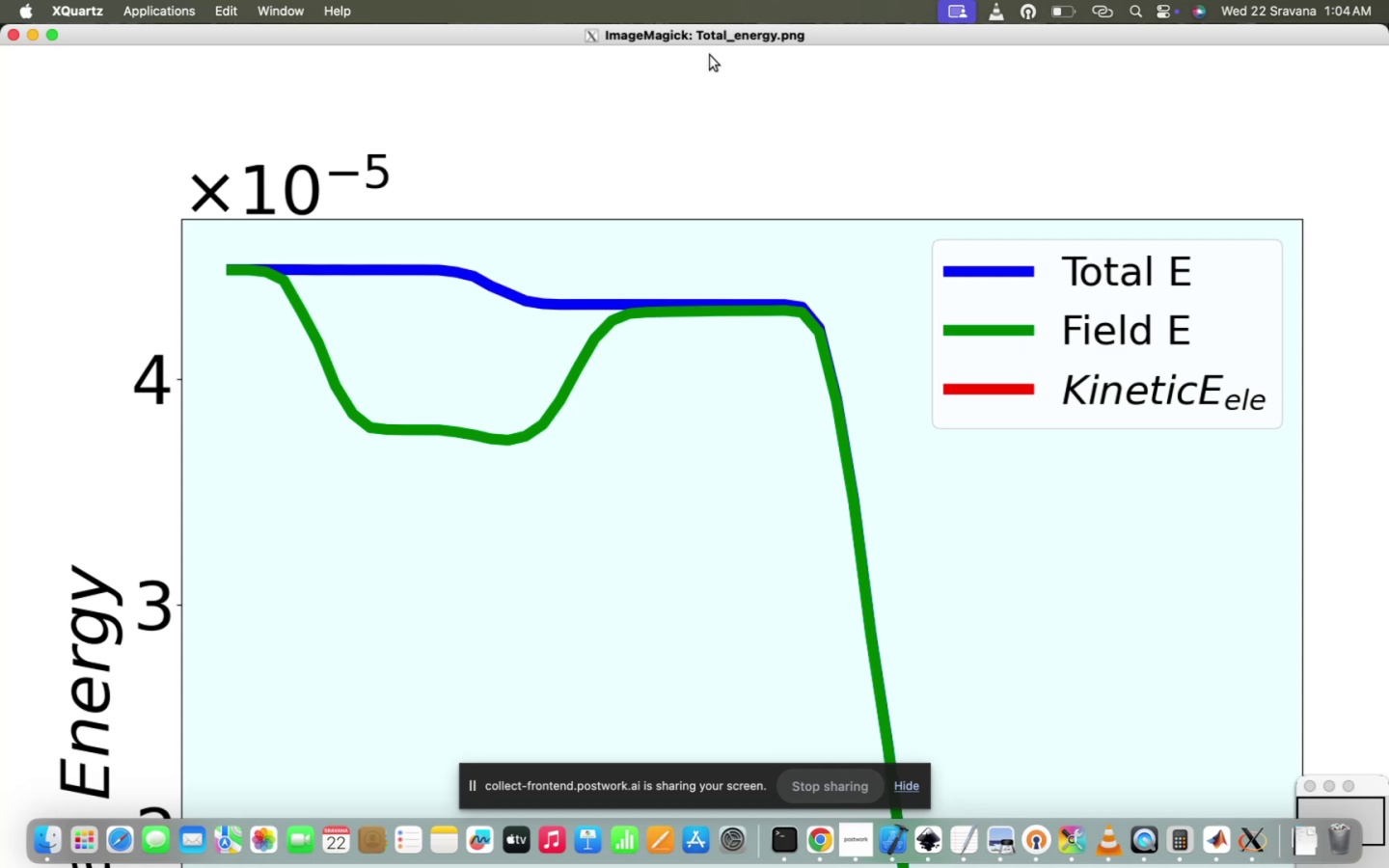 
left_click_drag(start_coordinate=[729, 40], to_coordinate=[537, 0])
 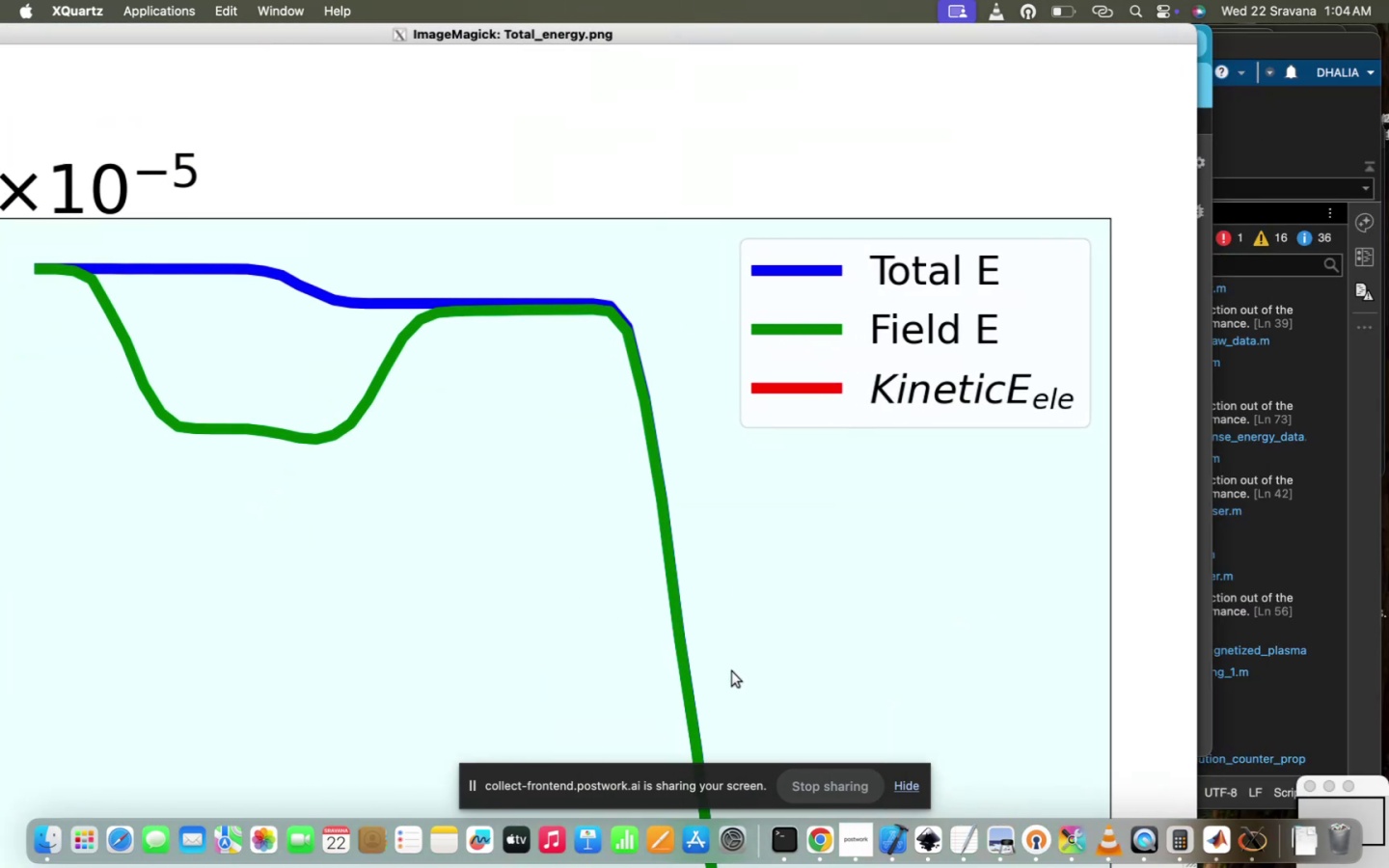 
scroll: coordinate [732, 671], scroll_direction: down, amount: 13.0
 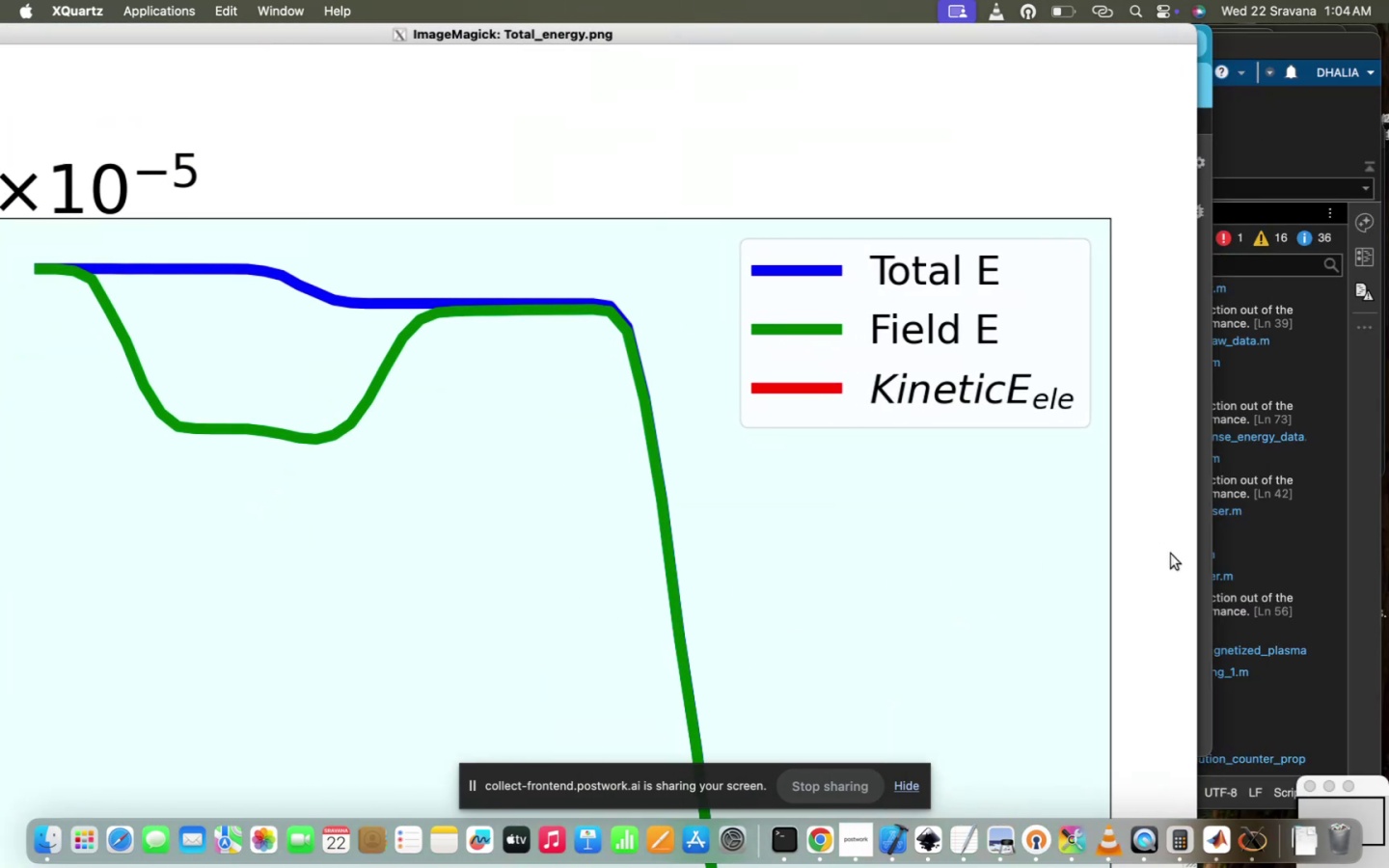 
left_click_drag(start_coordinate=[1194, 570], to_coordinate=[1158, 378])
 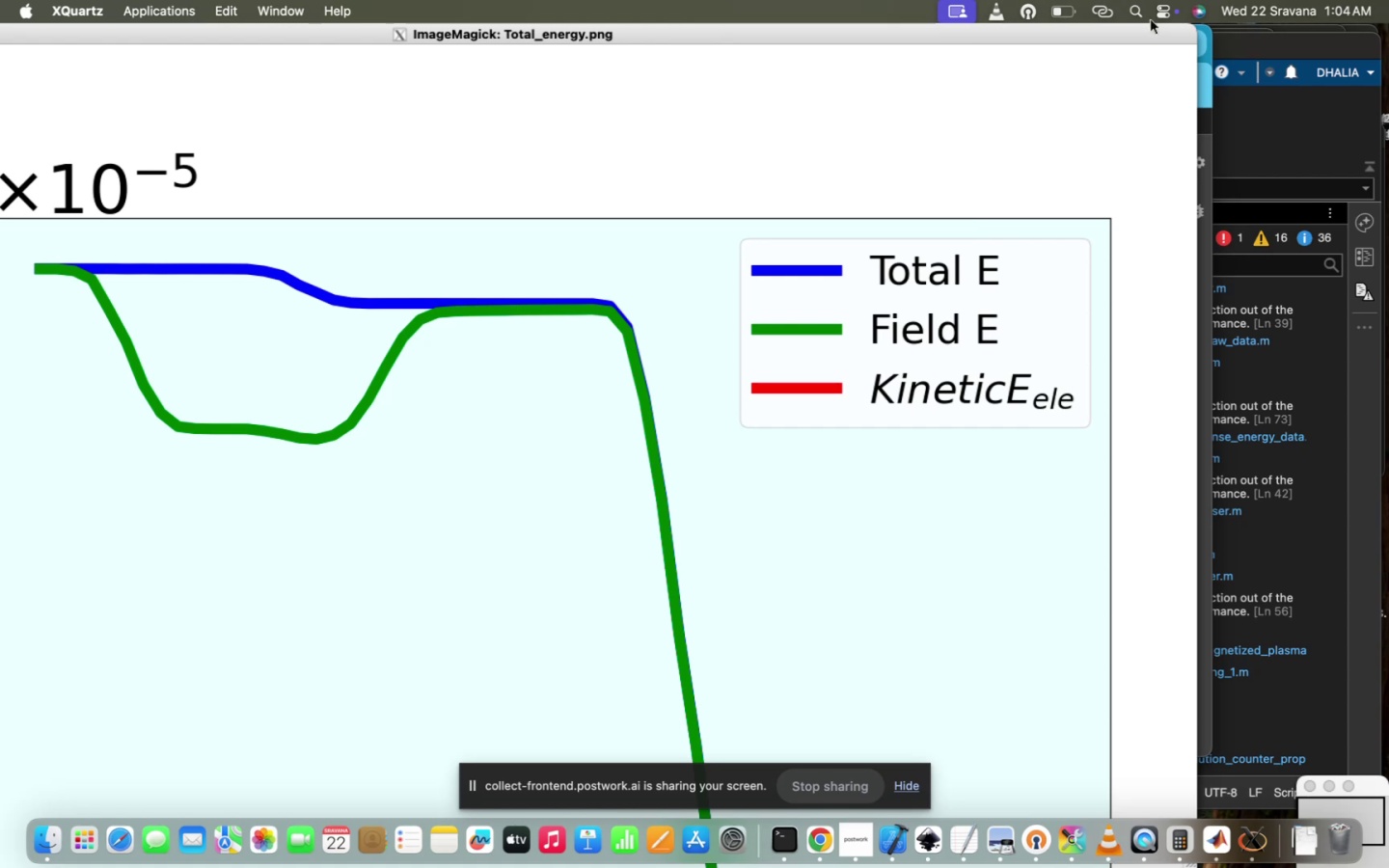 
left_click_drag(start_coordinate=[1158, 34], to_coordinate=[1178, 77])
 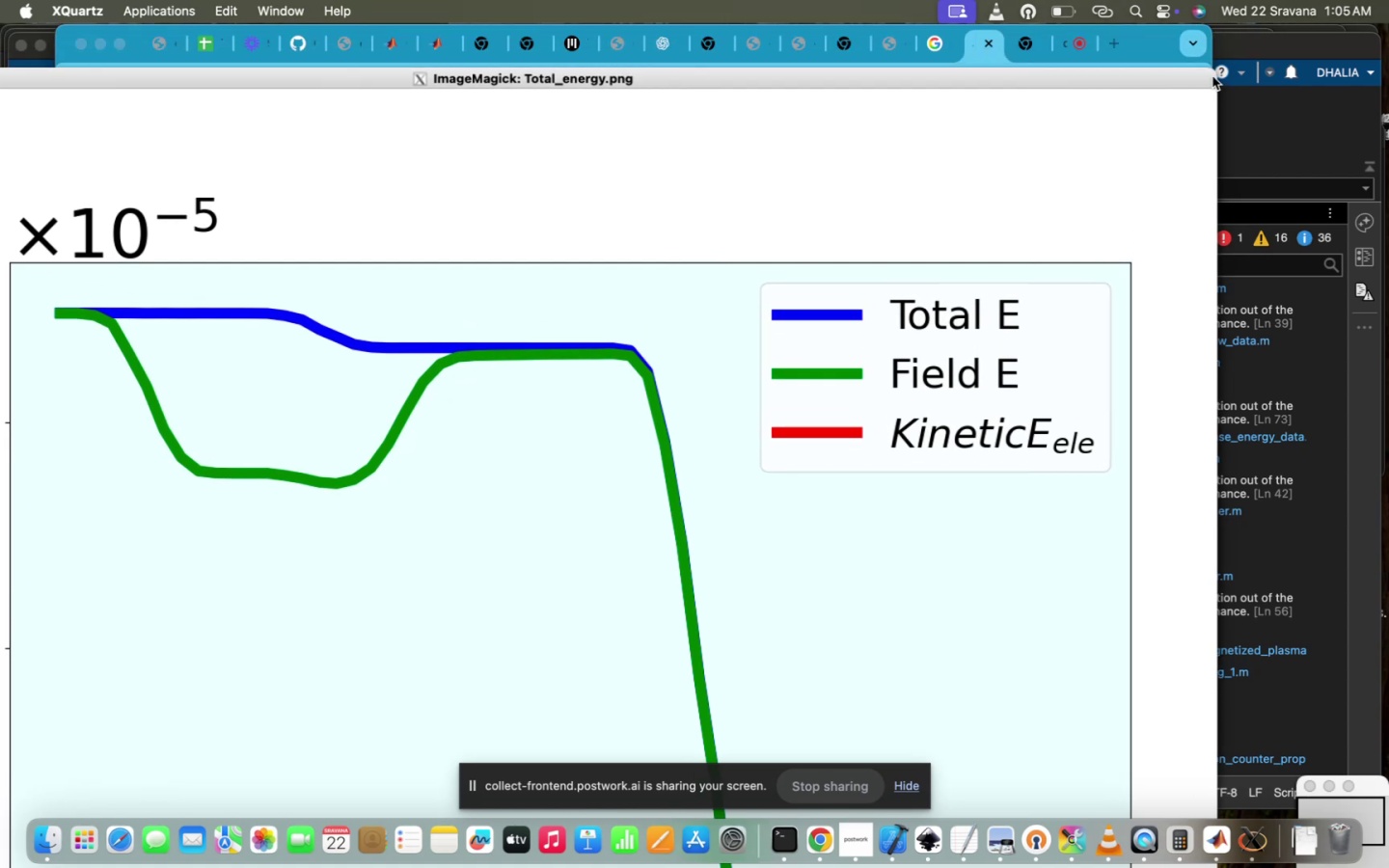 
left_click_drag(start_coordinate=[1212, 73], to_coordinate=[1216, 0])
 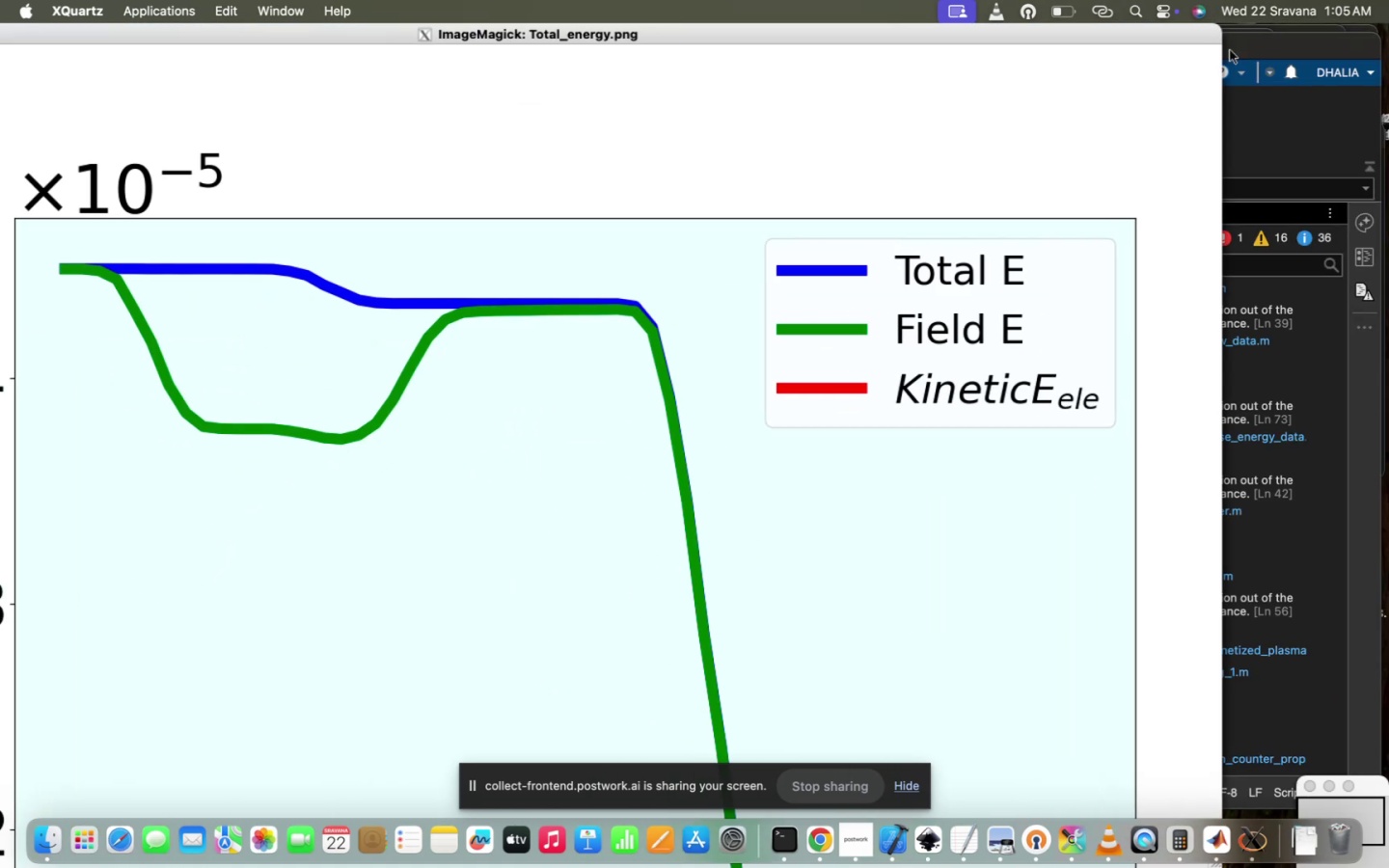 
scroll: coordinate [862, 441], scroll_direction: down, amount: 65.0
 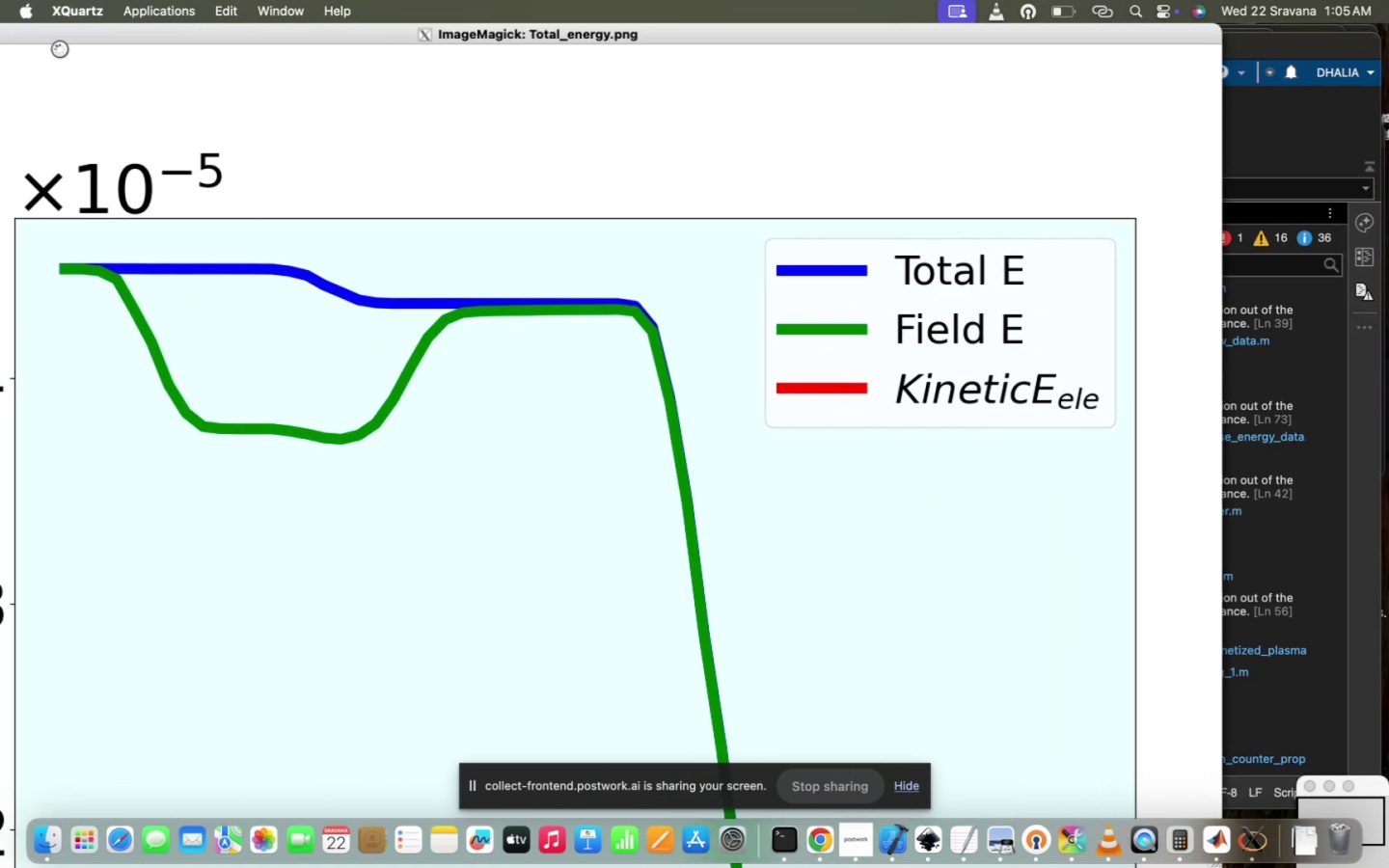 
left_click([60, 49])
 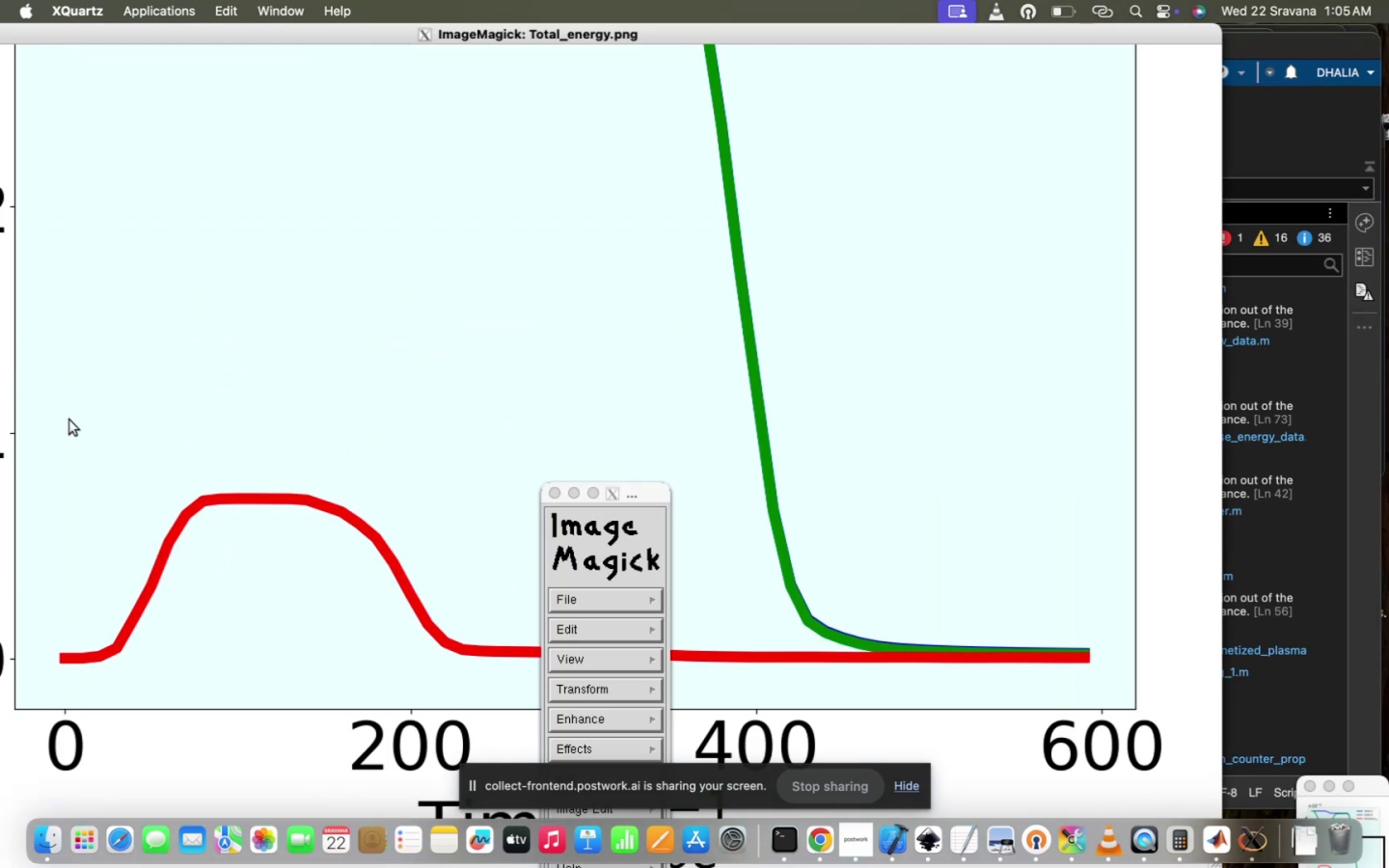 
left_click([74, 465])
 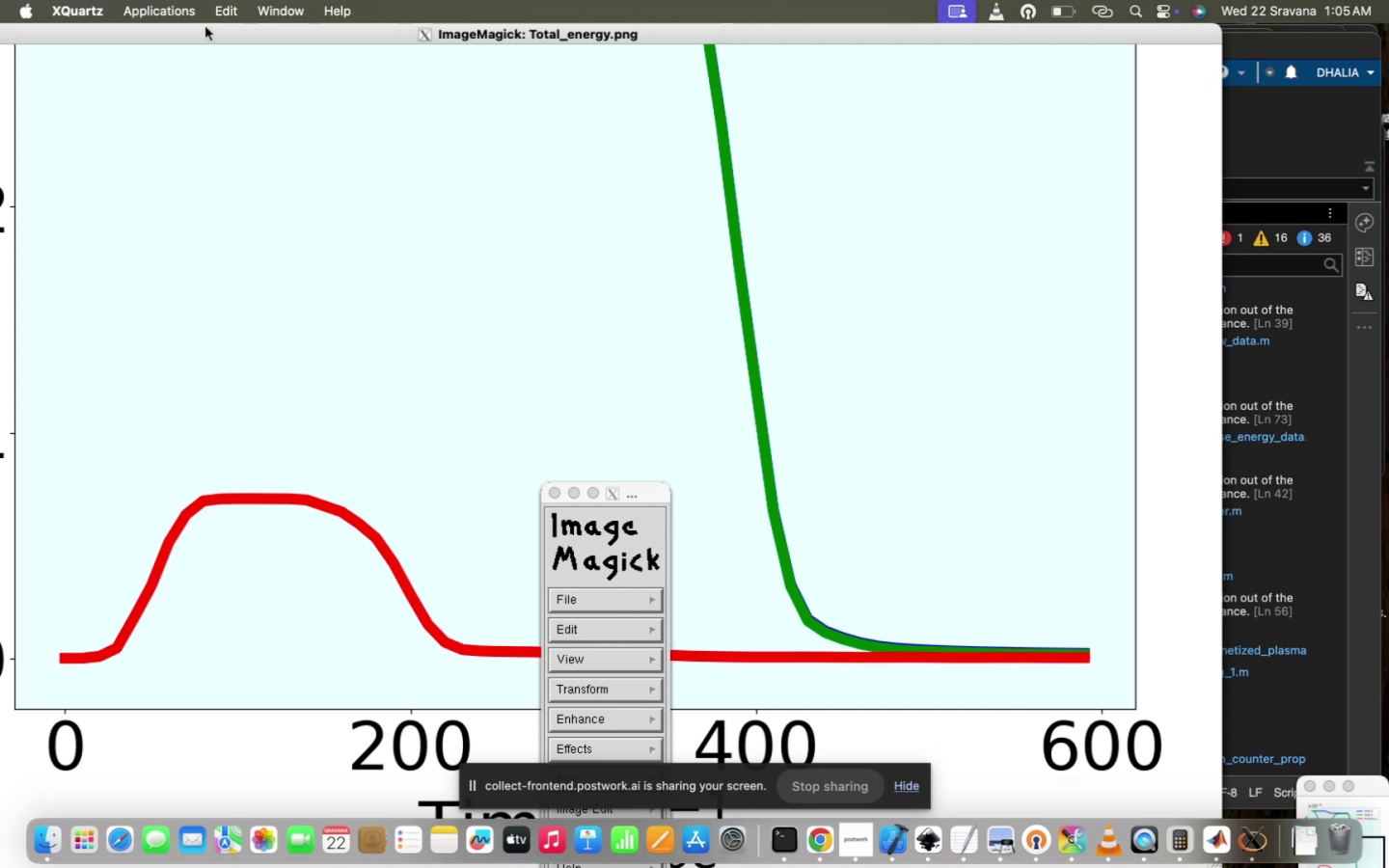 
left_click([205, 41])
 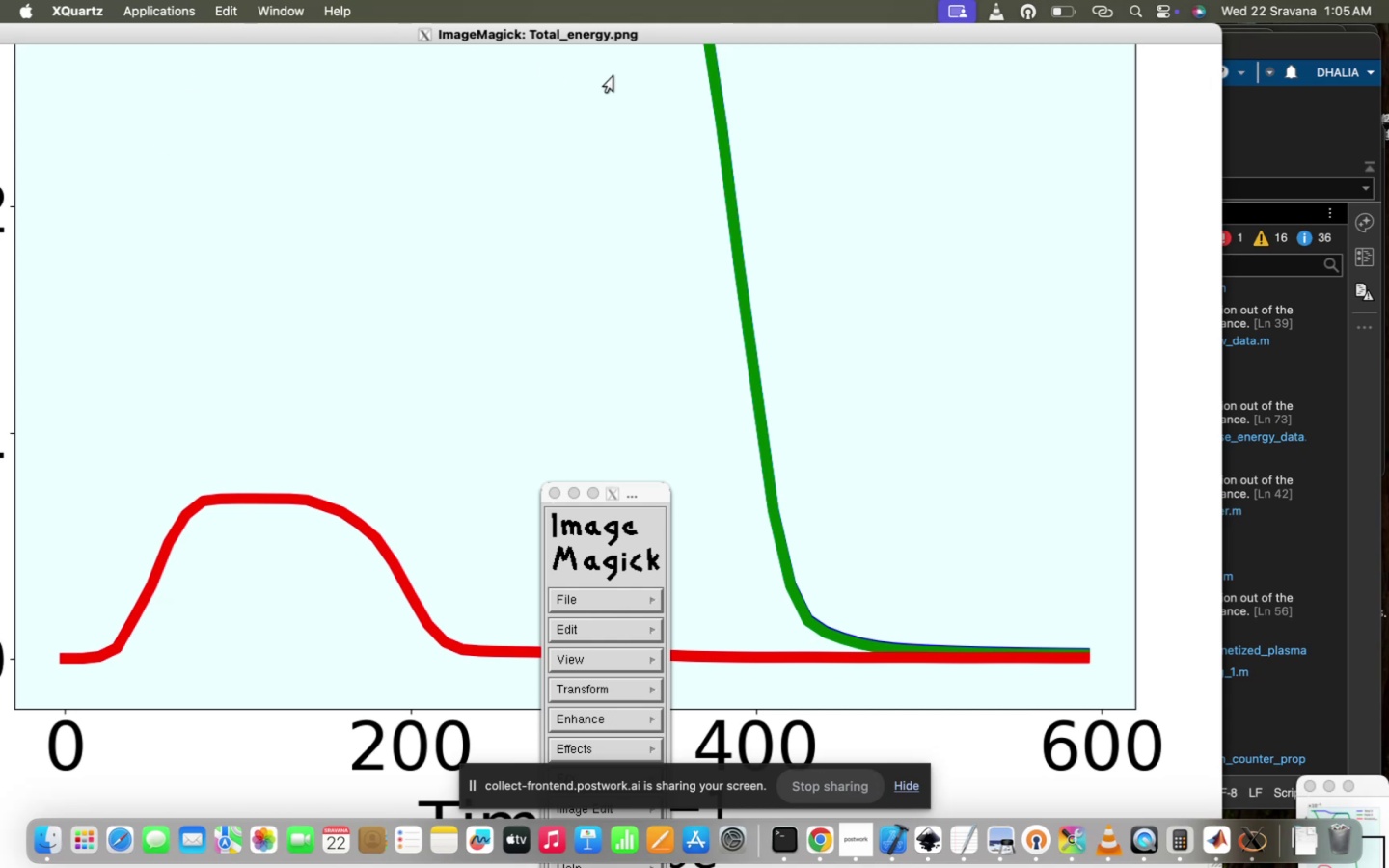 
left_click_drag(start_coordinate=[696, 46], to_coordinate=[831, 87])
 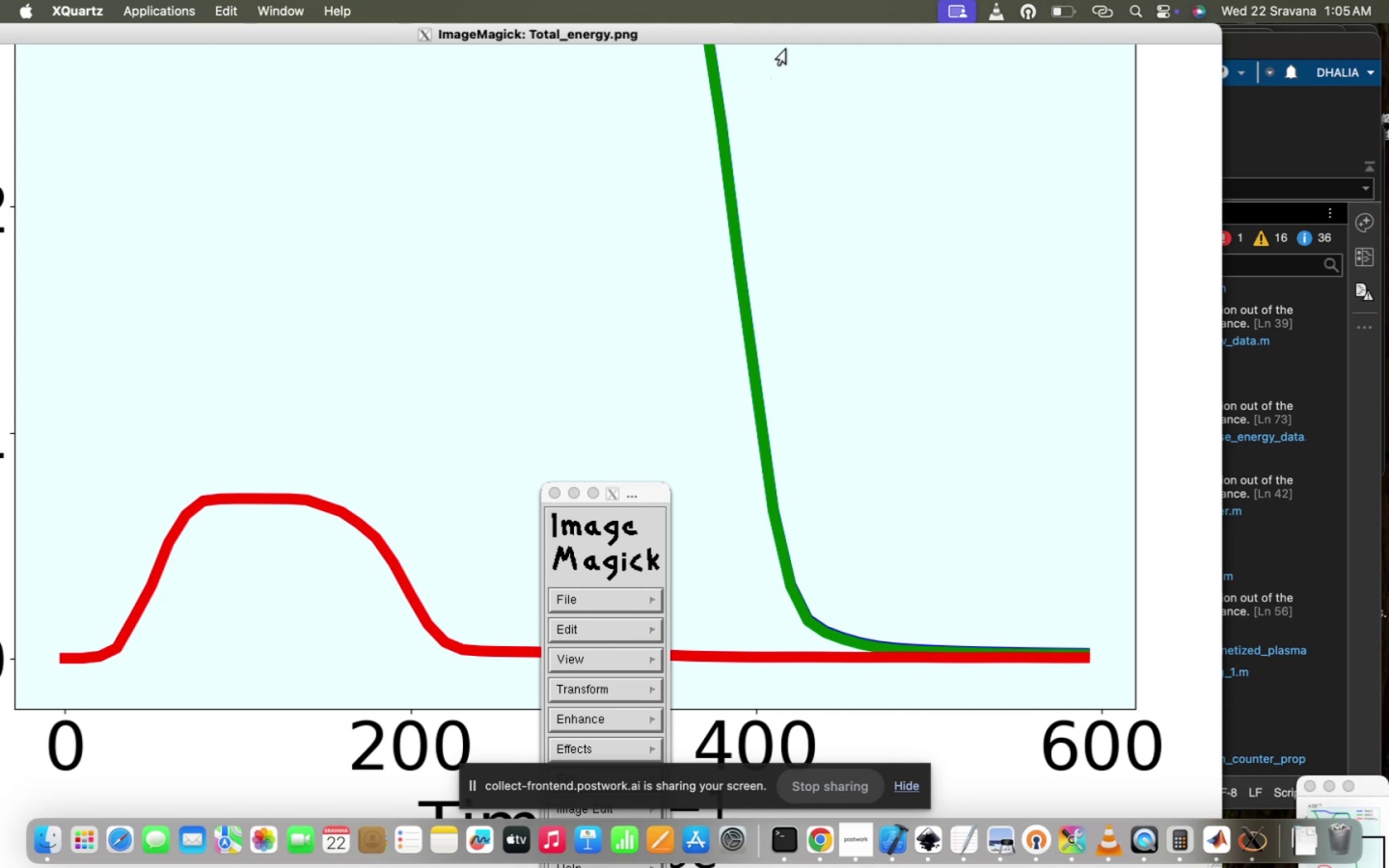 
left_click_drag(start_coordinate=[793, 37], to_coordinate=[1040, 124])
 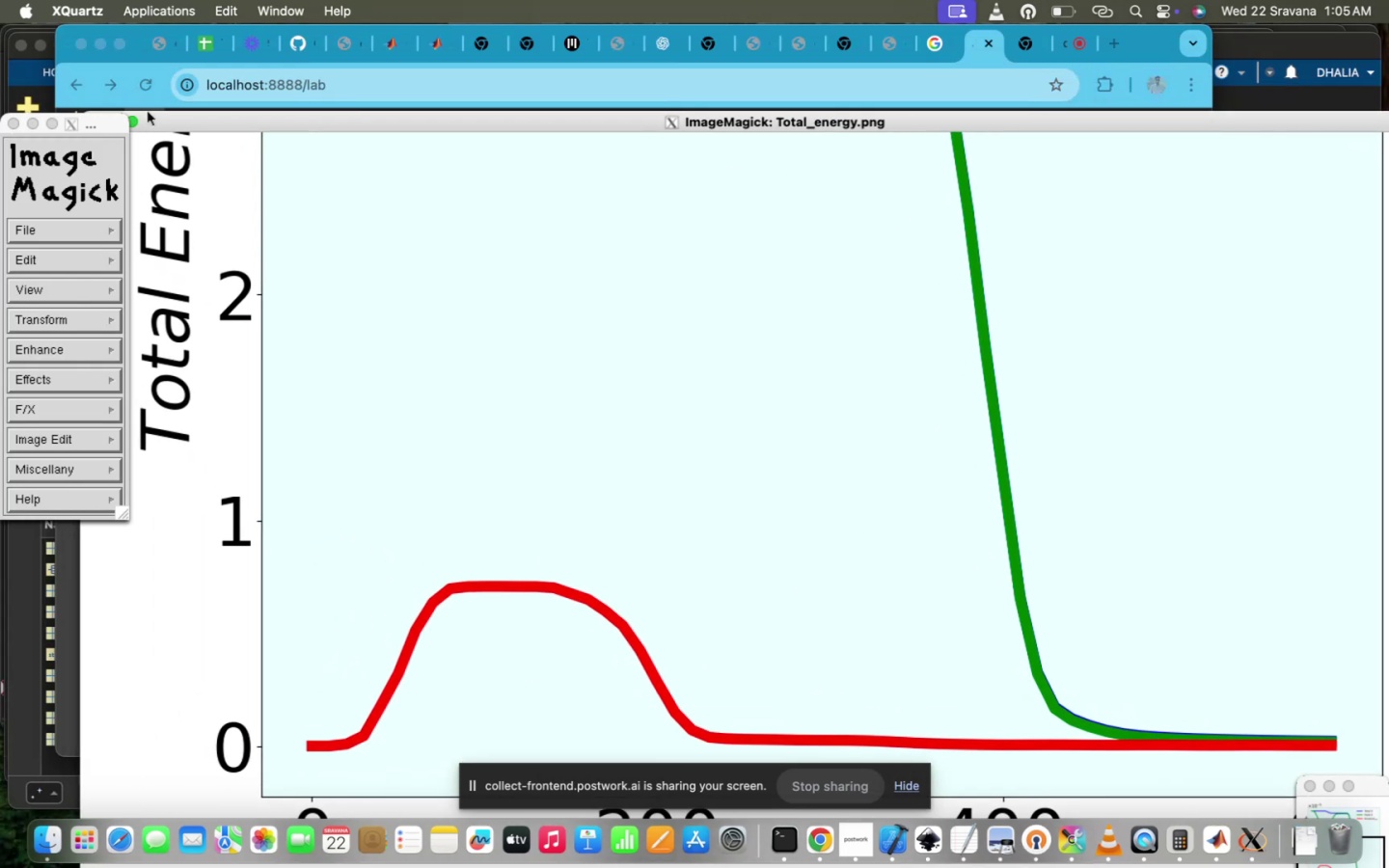 
double_click([148, 113])
 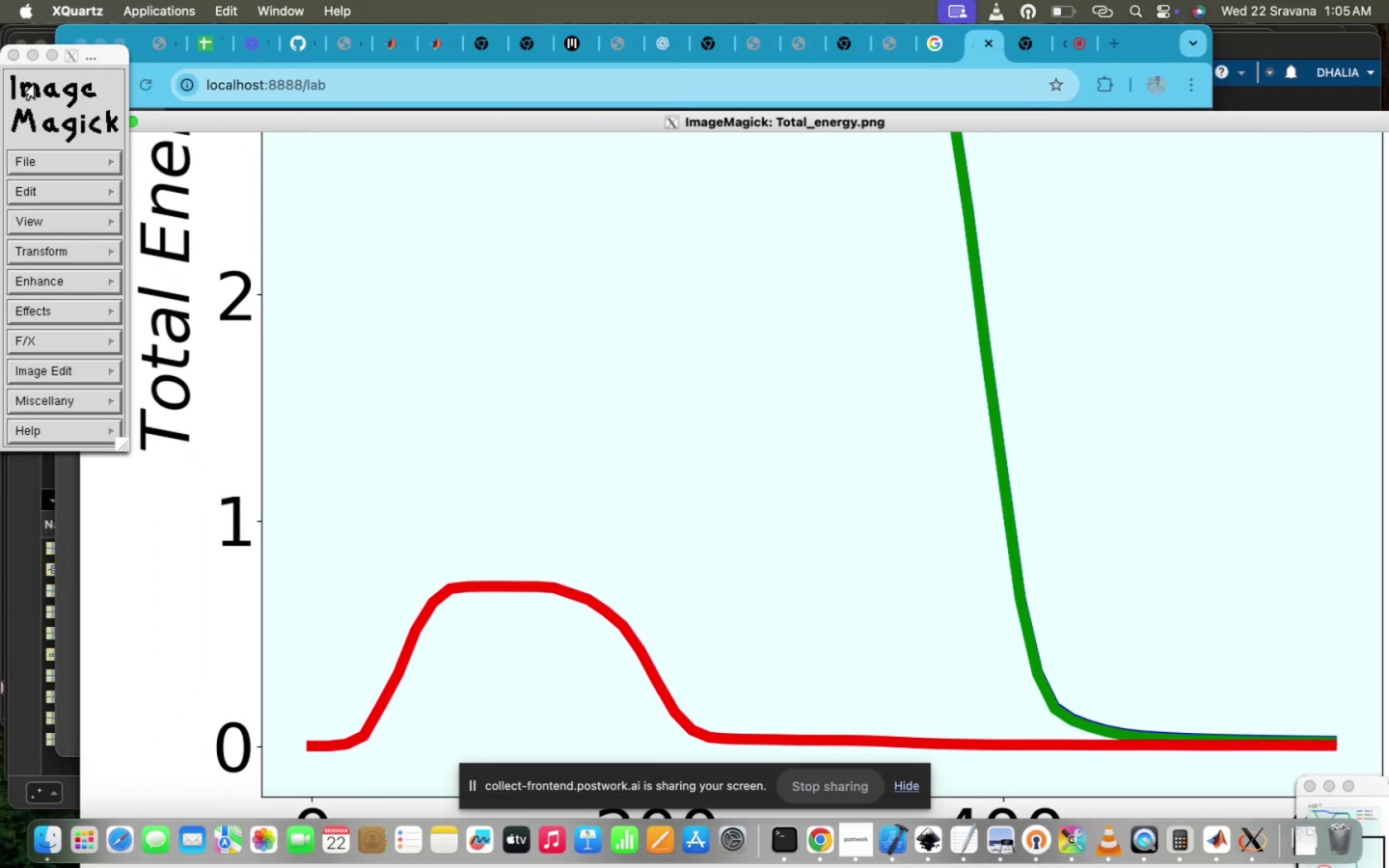 
left_click_drag(start_coordinate=[194, 110], to_coordinate=[322, 422])
 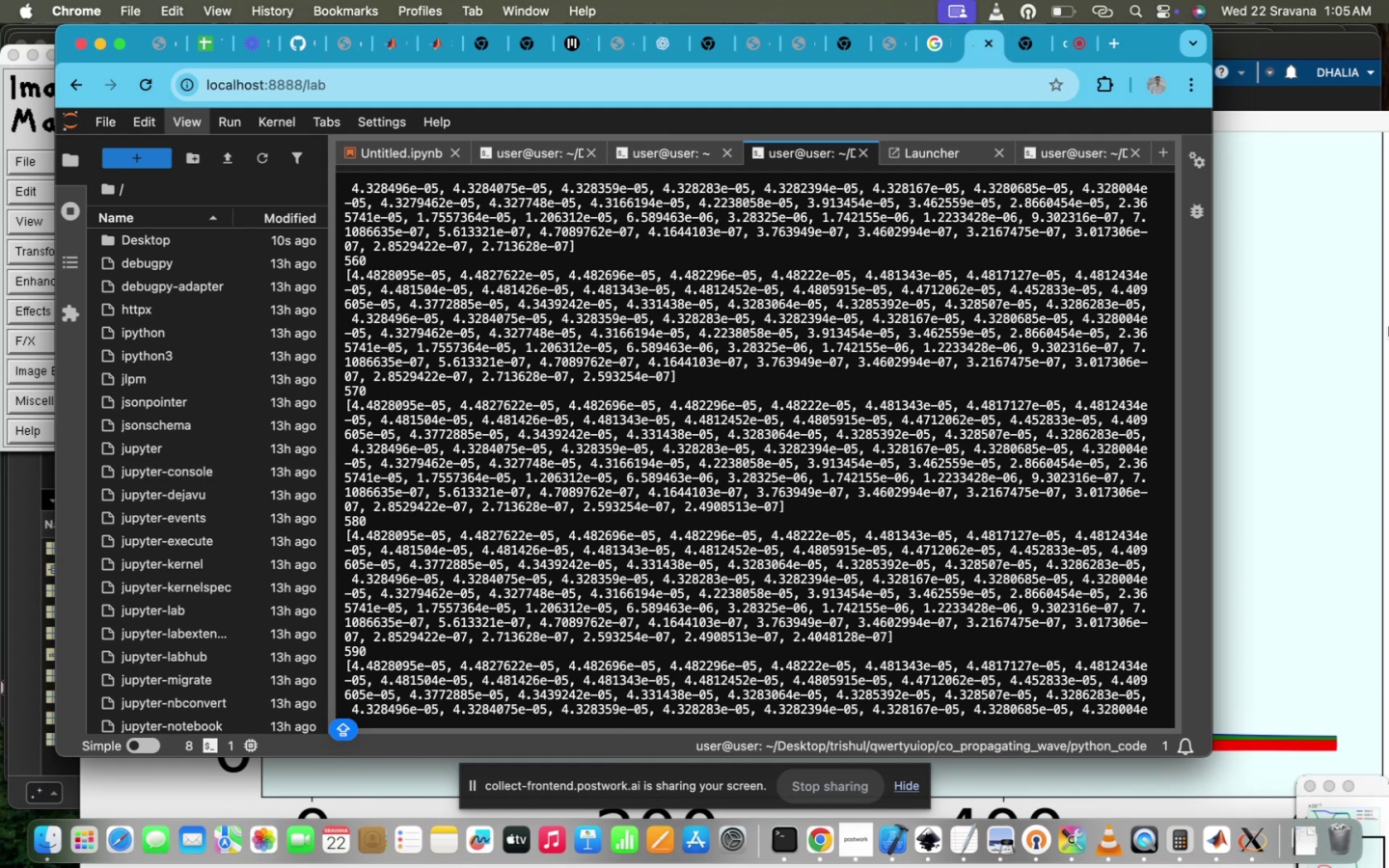 
left_click([1302, 333])
 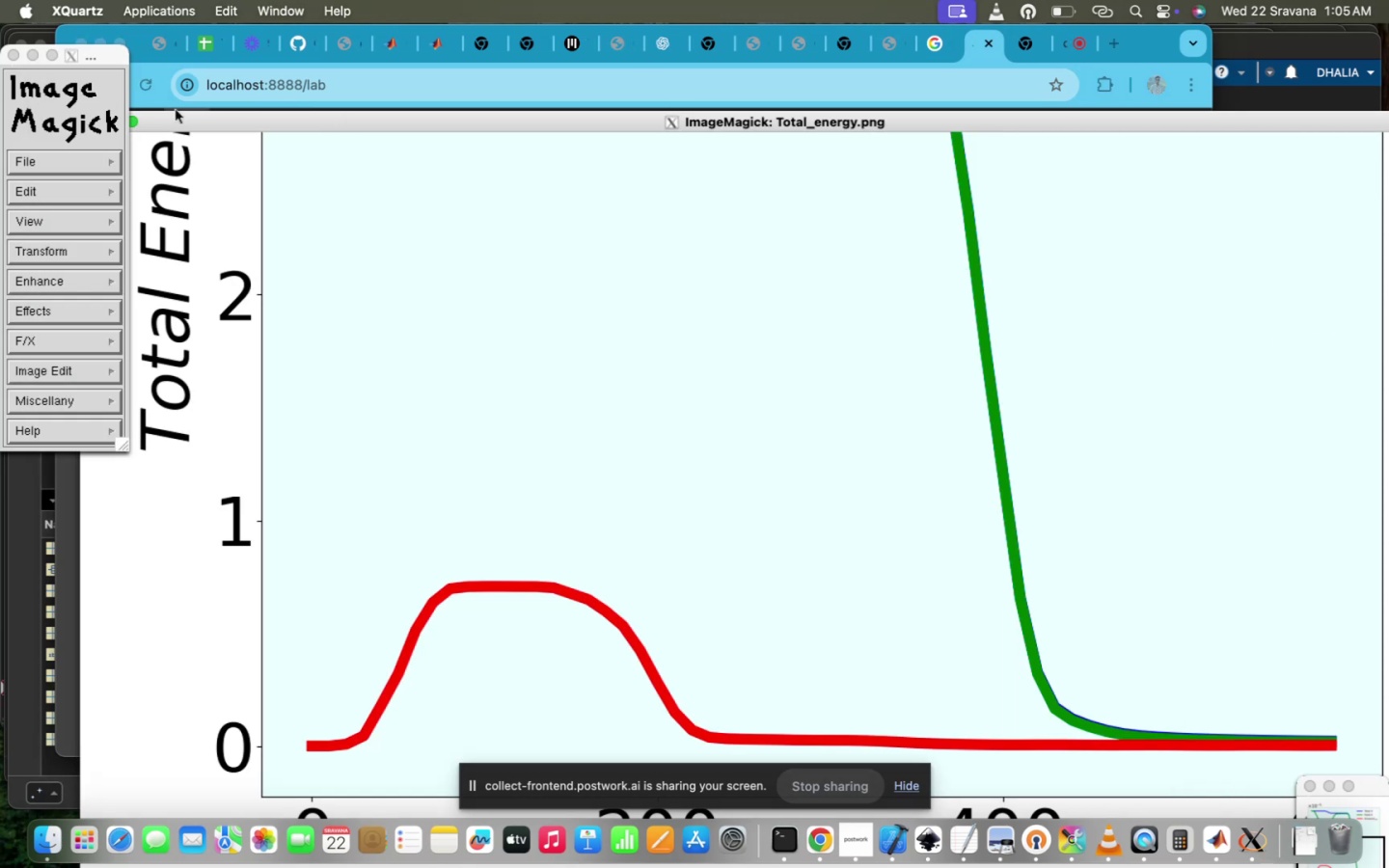 
left_click_drag(start_coordinate=[173, 121], to_coordinate=[329, 123])
 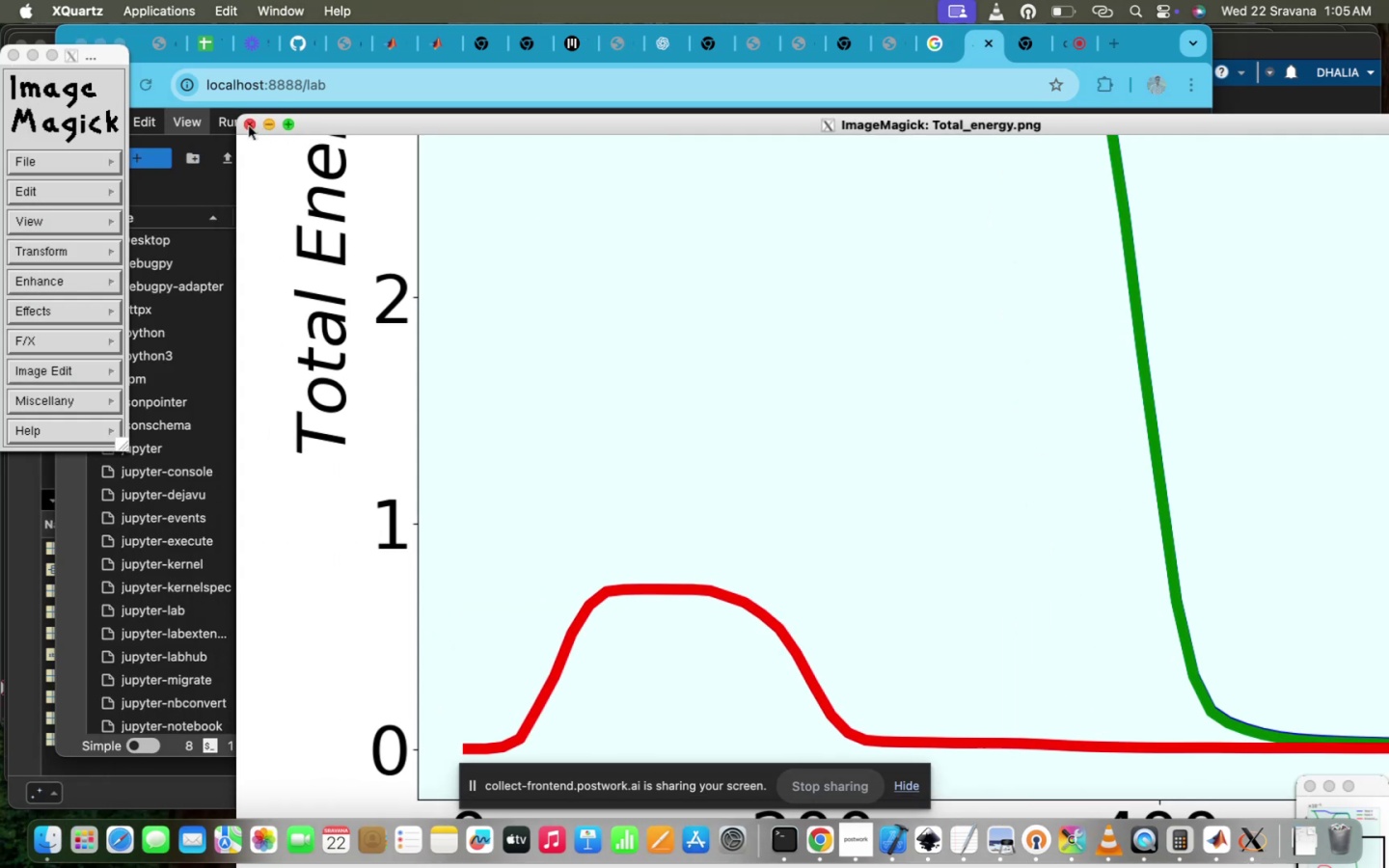 
left_click([249, 126])
 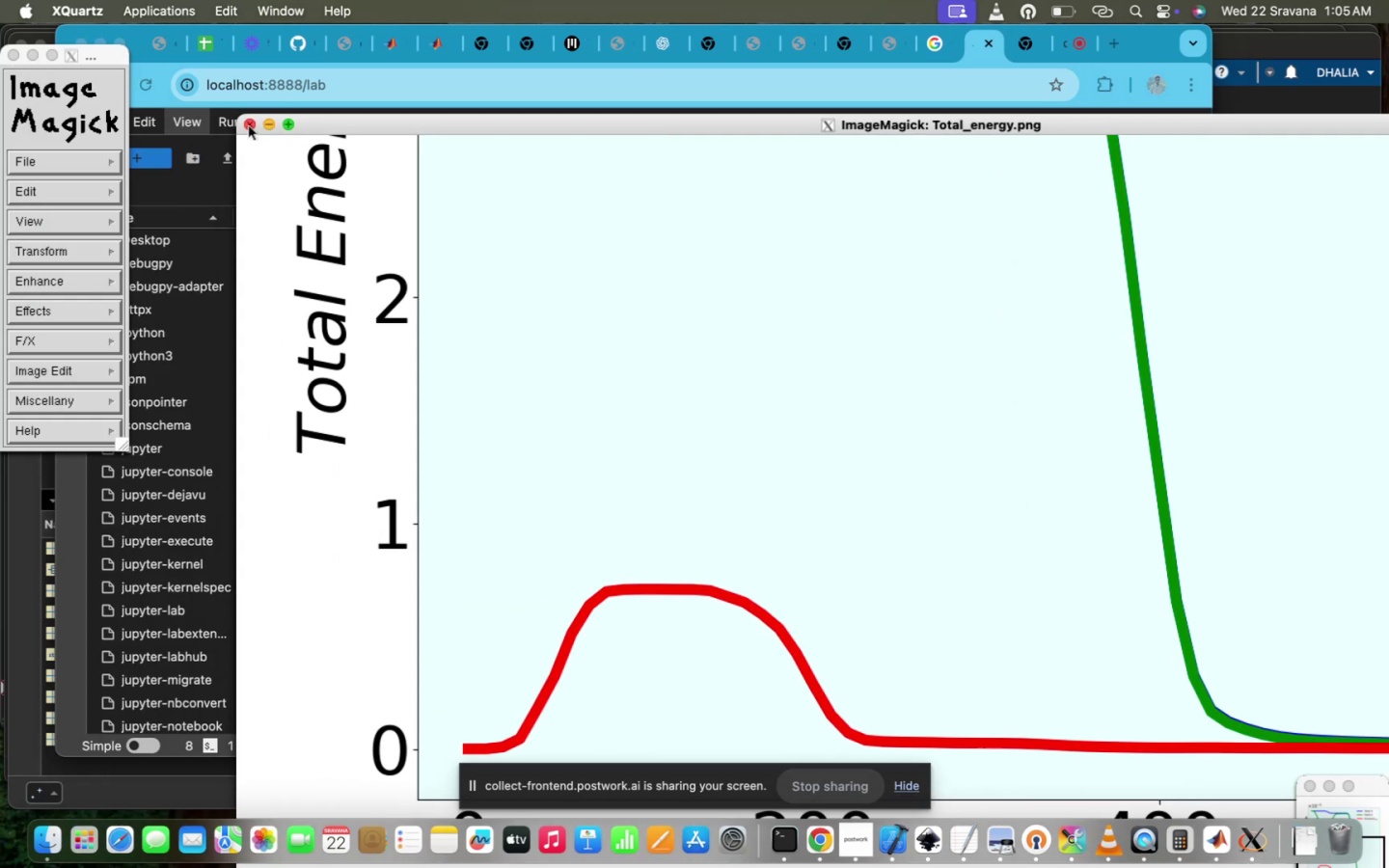 
left_click([249, 126])
 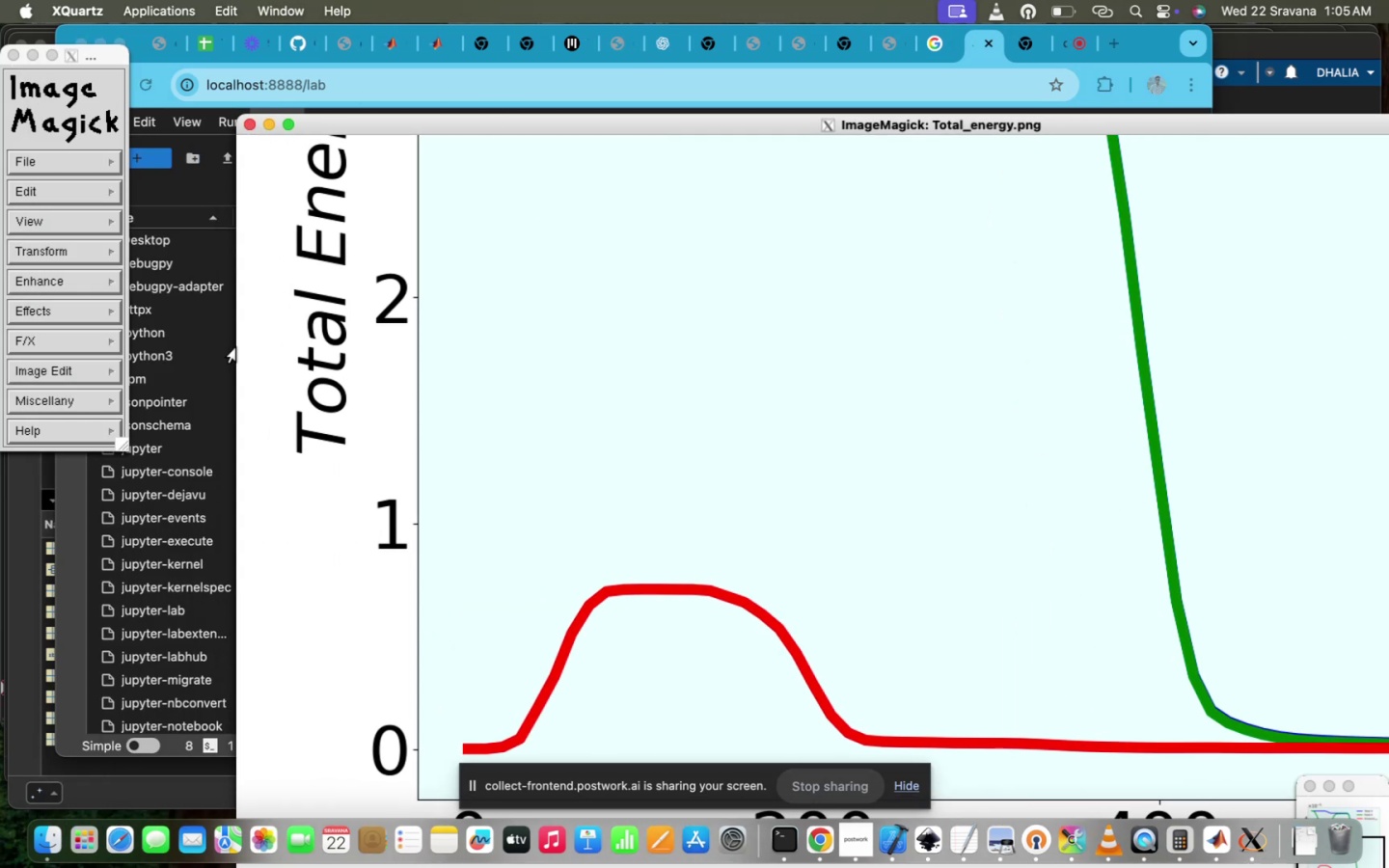 
left_click([224, 350])
 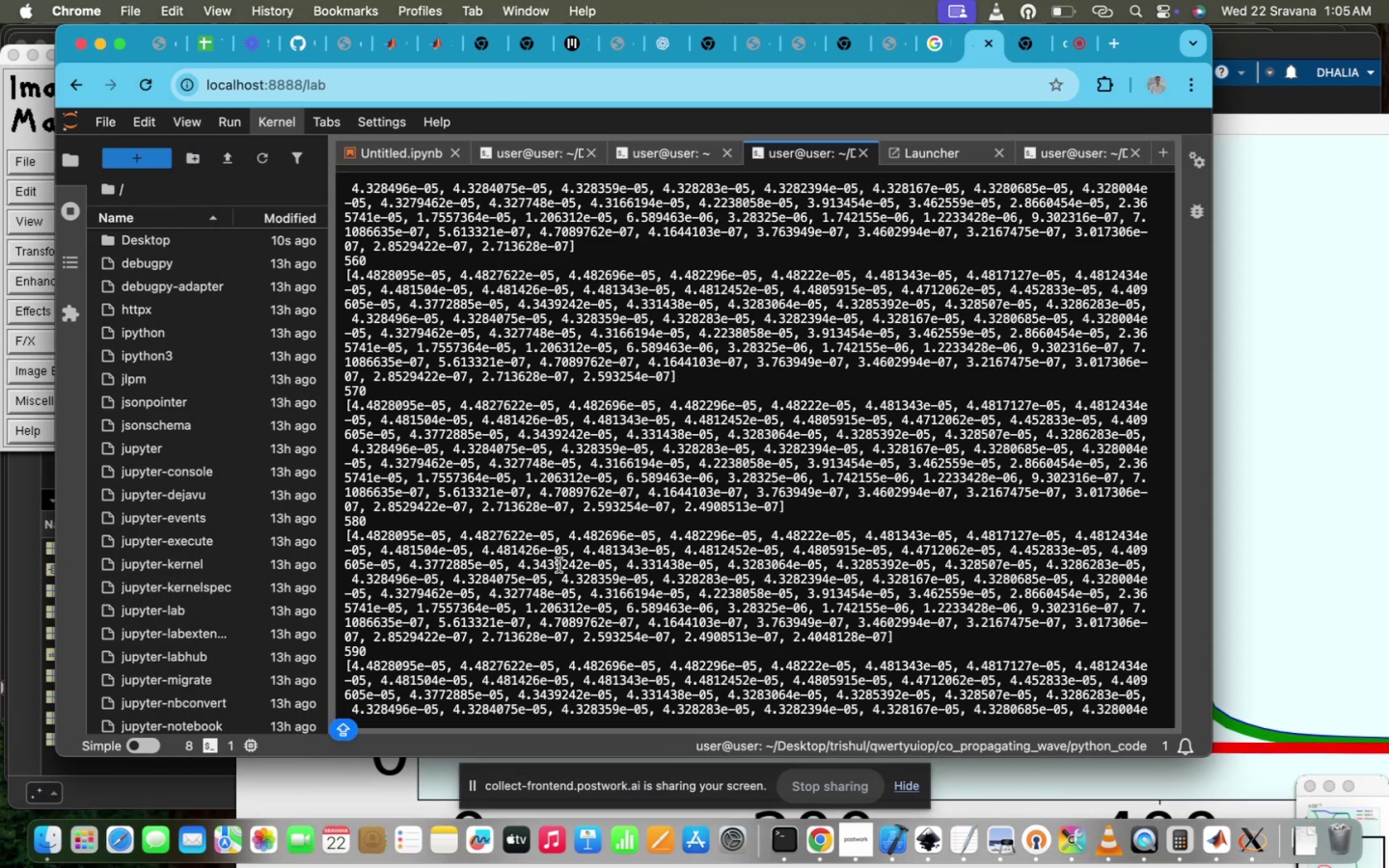 
scroll: coordinate [558, 565], scroll_direction: down, amount: 225.0
 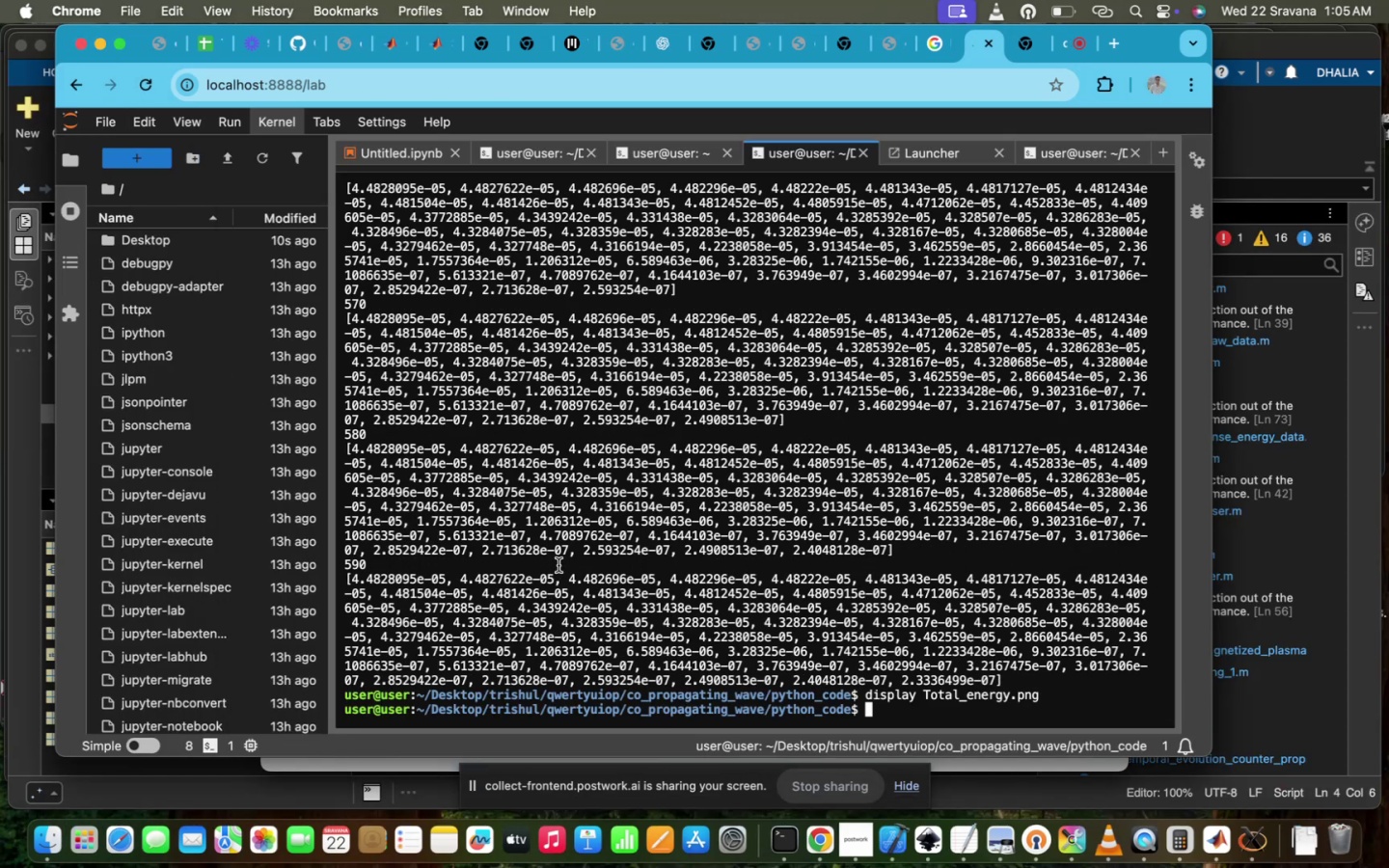 
type(LS)
 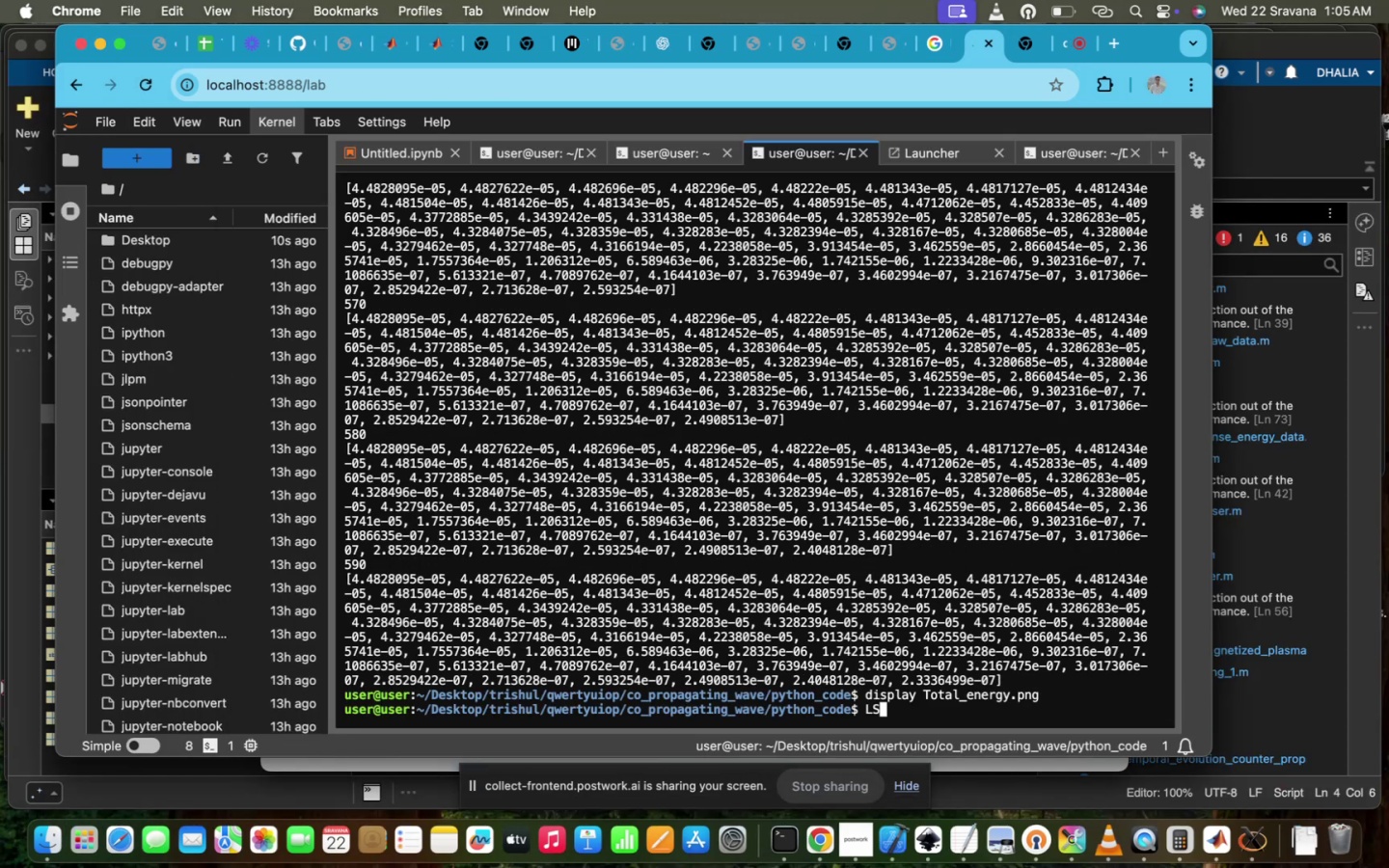 
key(Enter)
 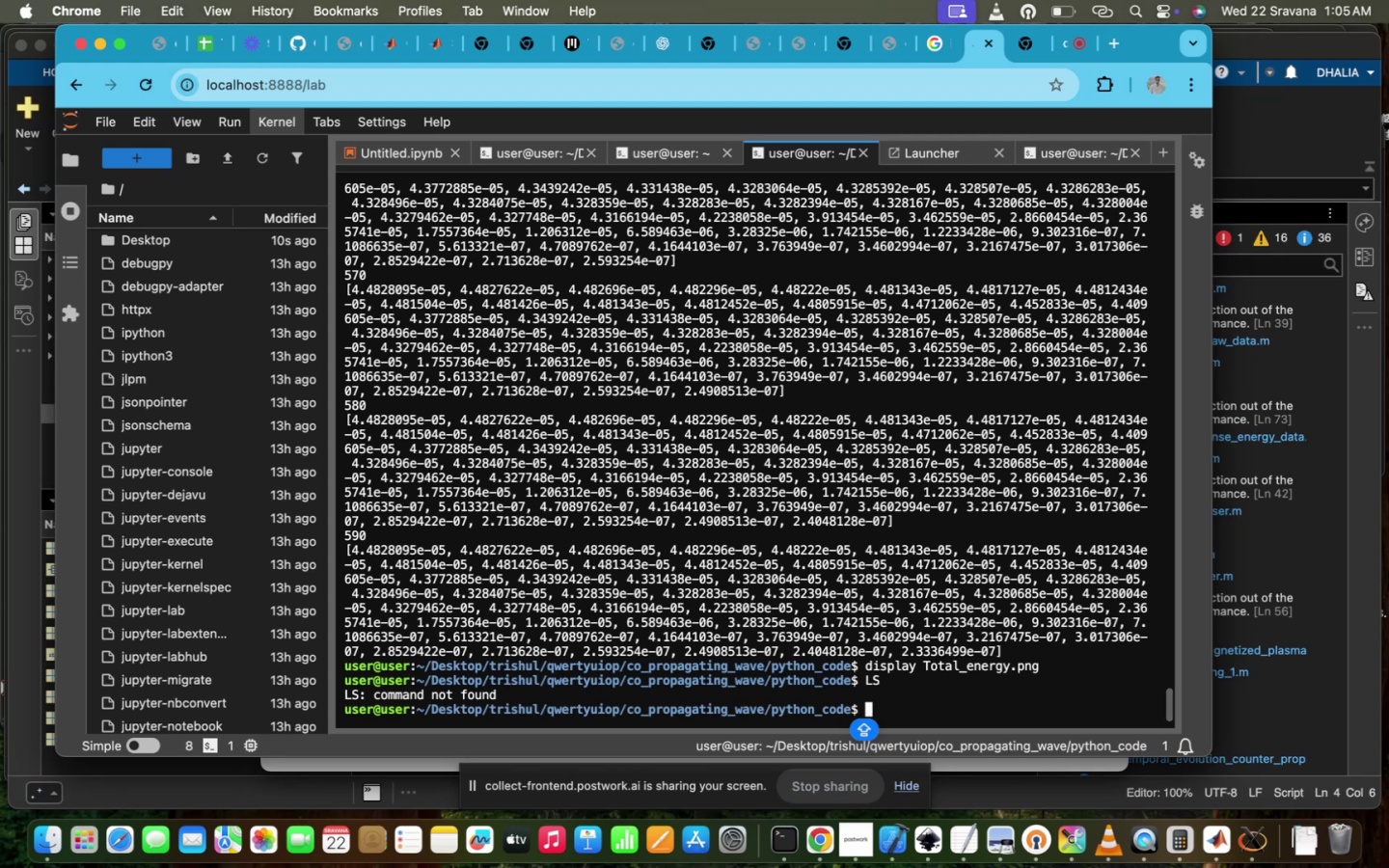 
type(LS)
key(Backspace)
key(Backspace)
type(ld)
 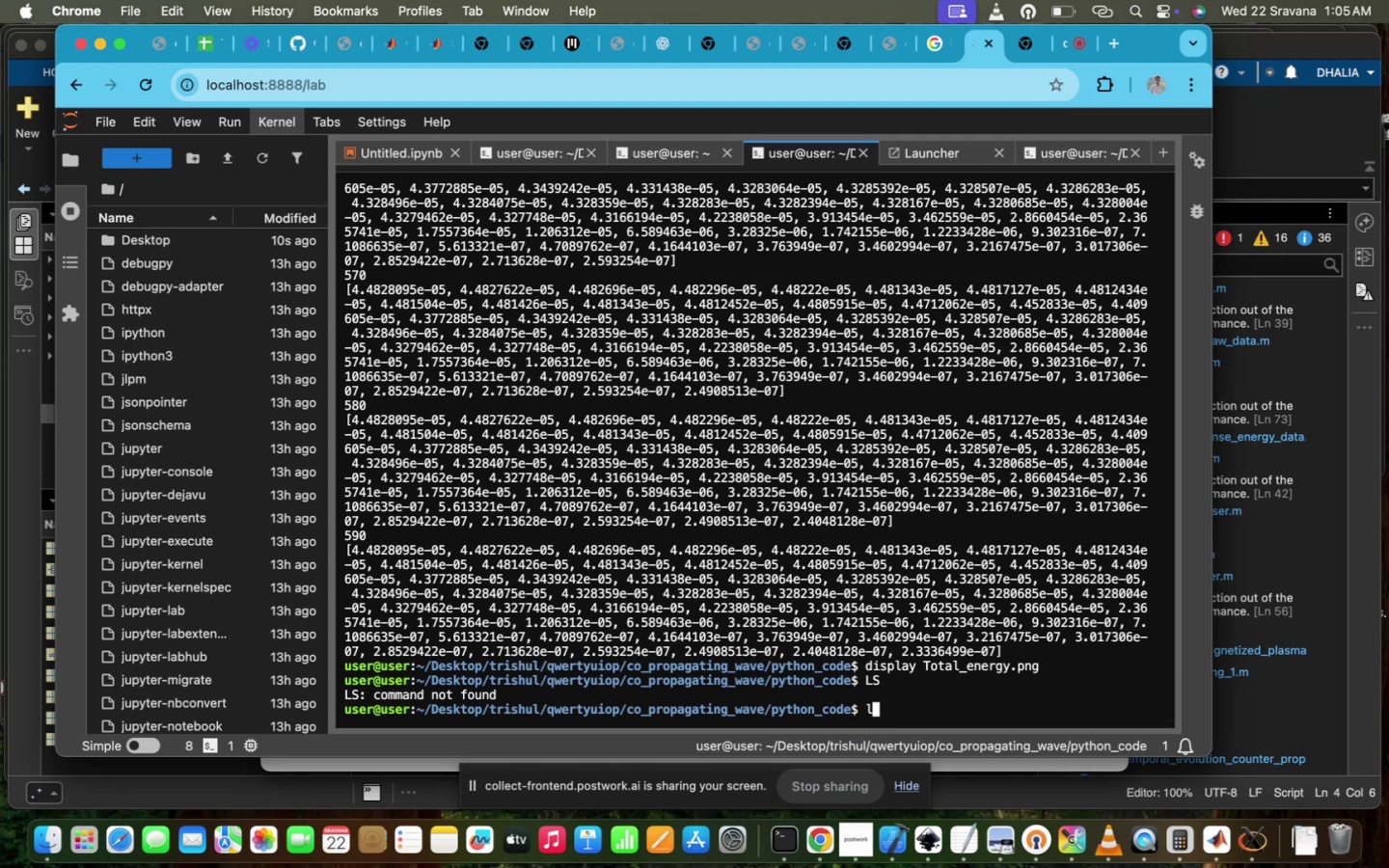 
key(Enter)
 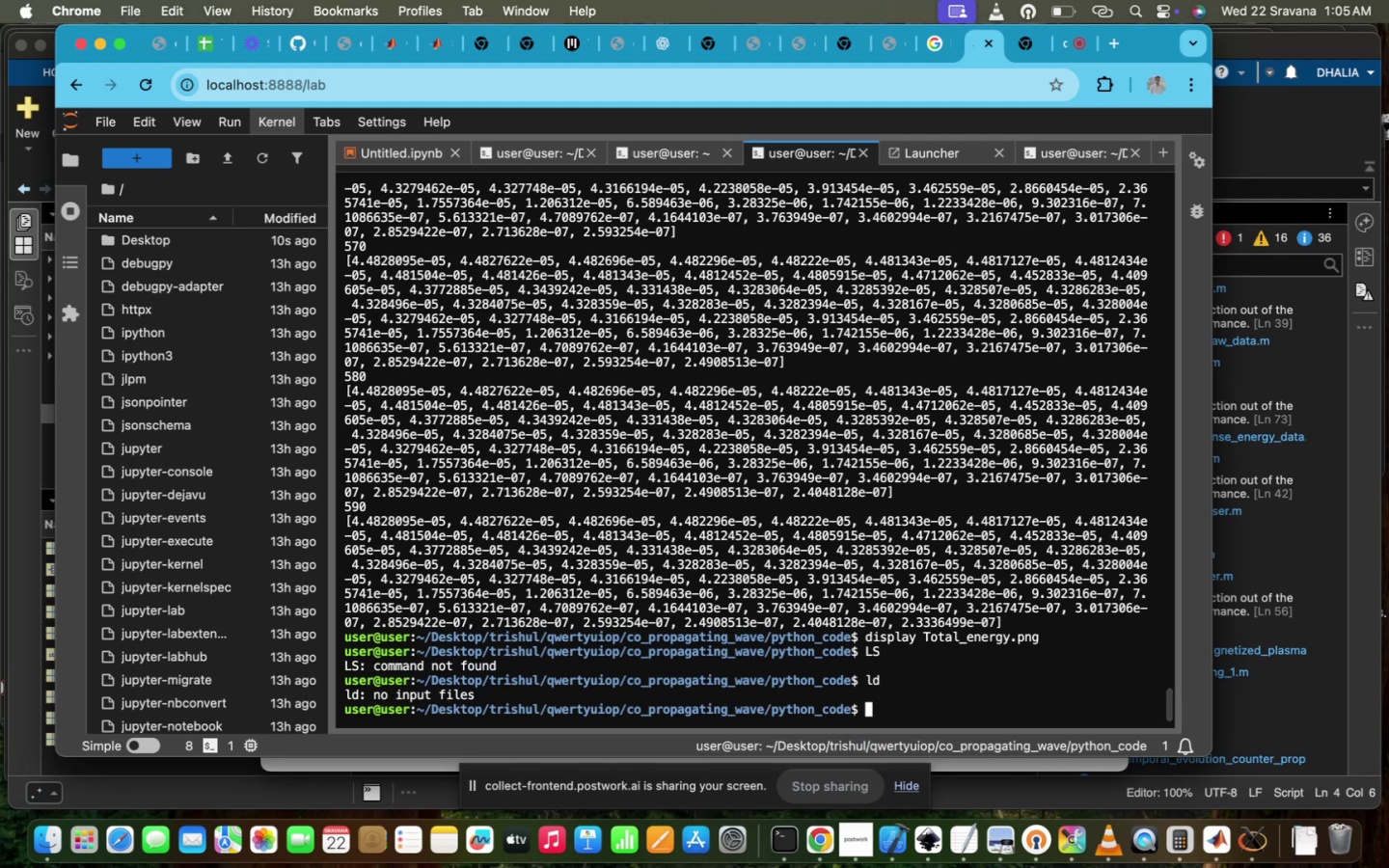 
type(ls)
 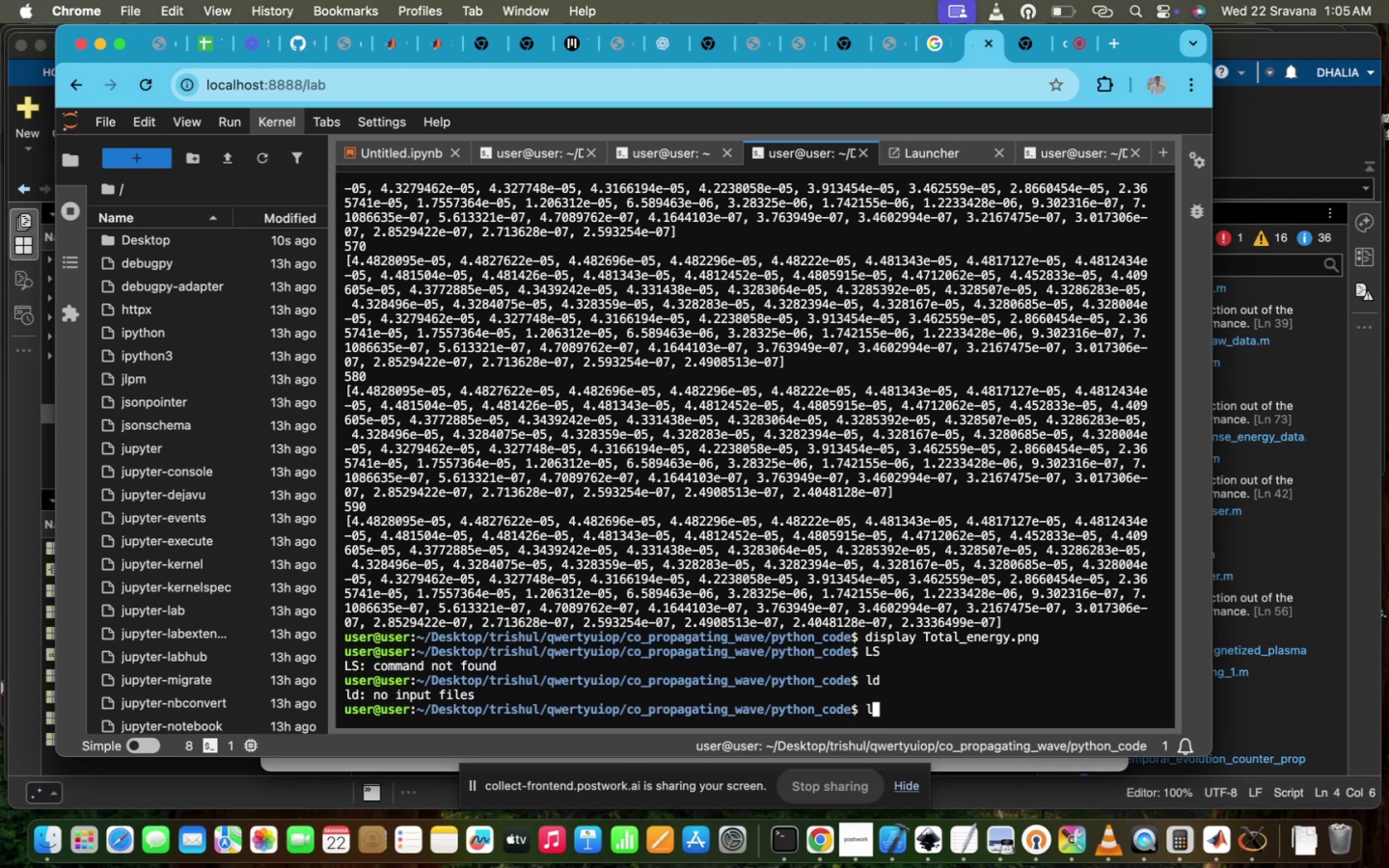 
key(Enter)
 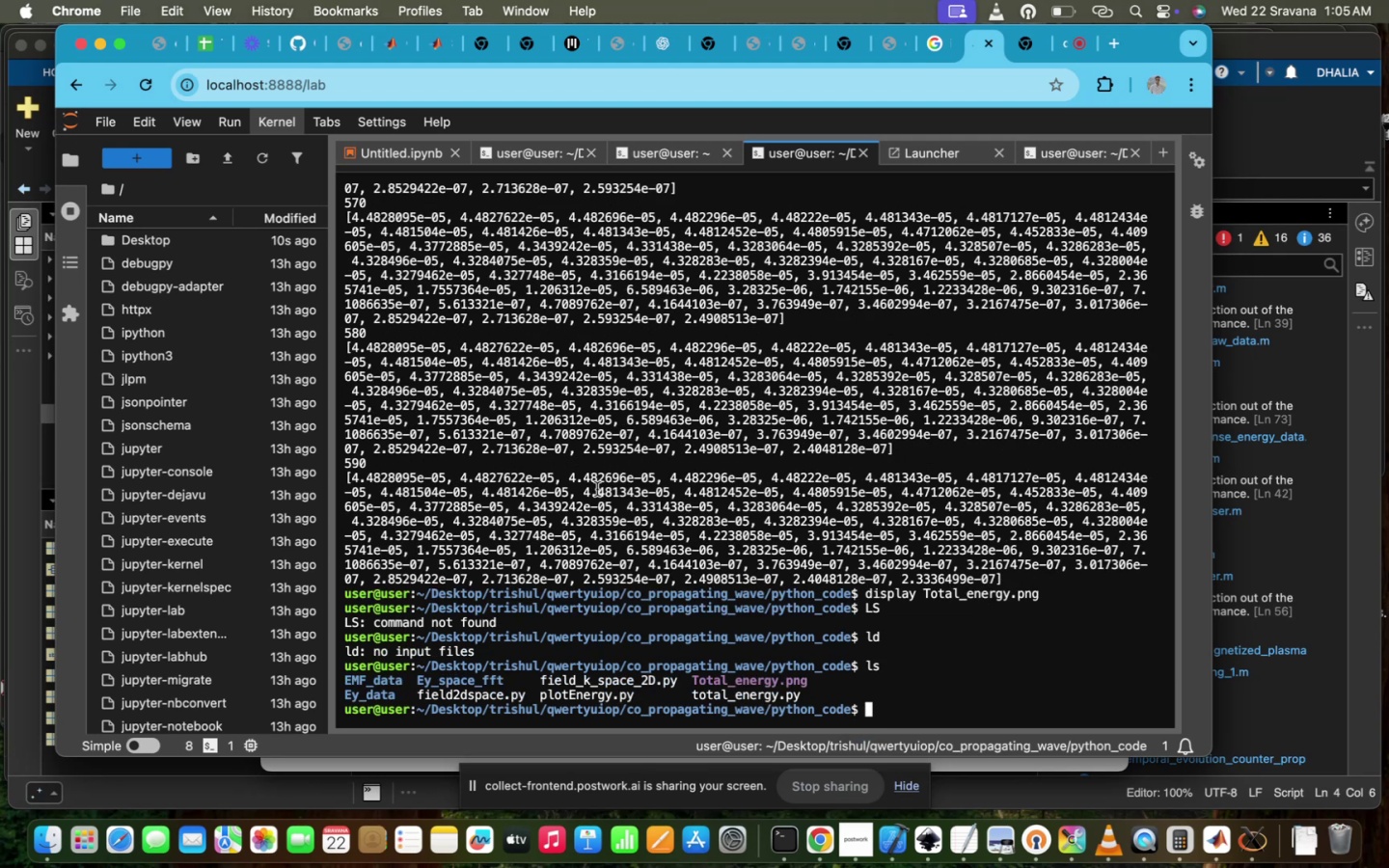 
wait(7.46)
 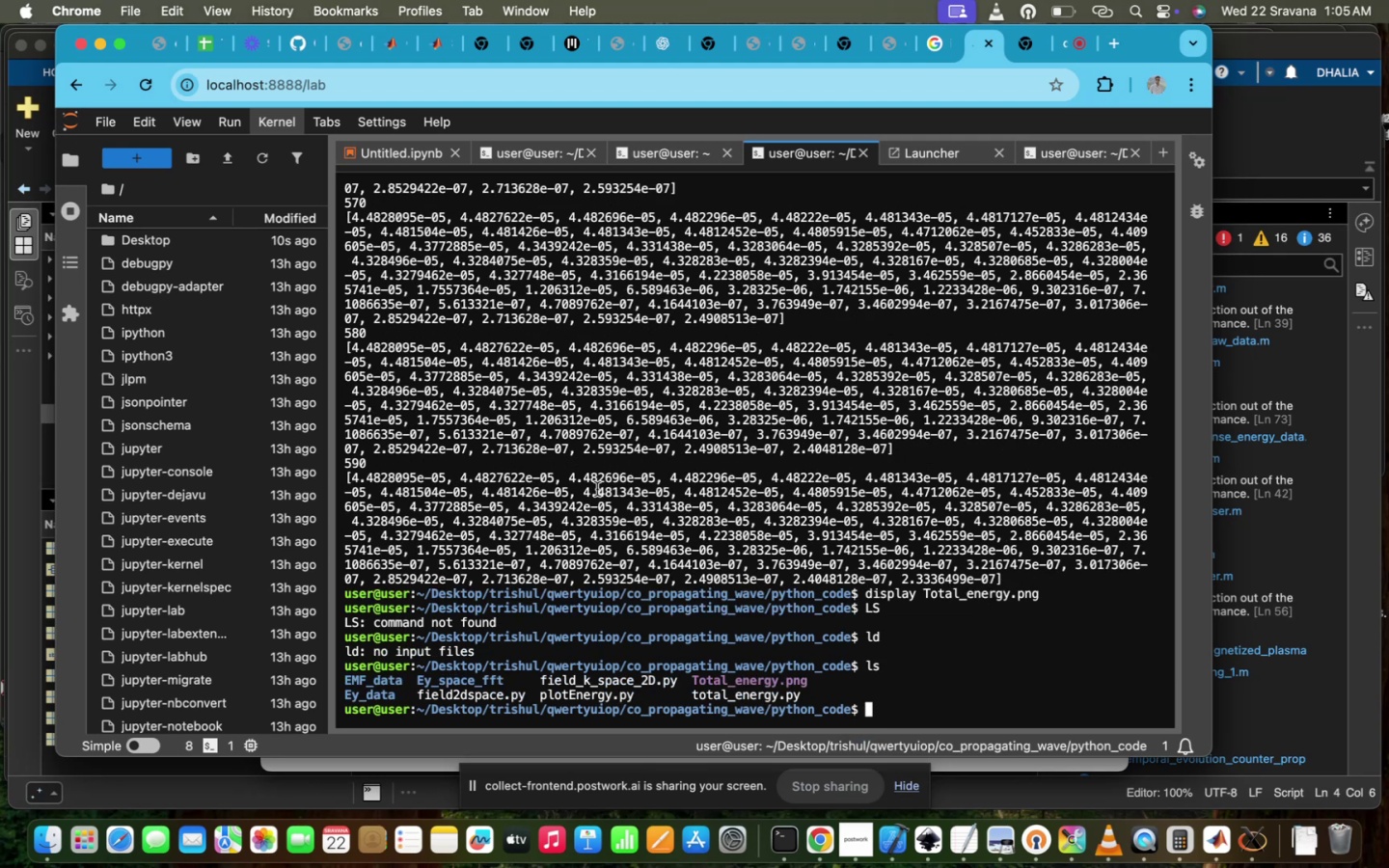 
type(mkdr)
key(Backspace)
type(ir )
key(Tab)
type(fi)
key(Tab)
type(_)
key(Tab)
 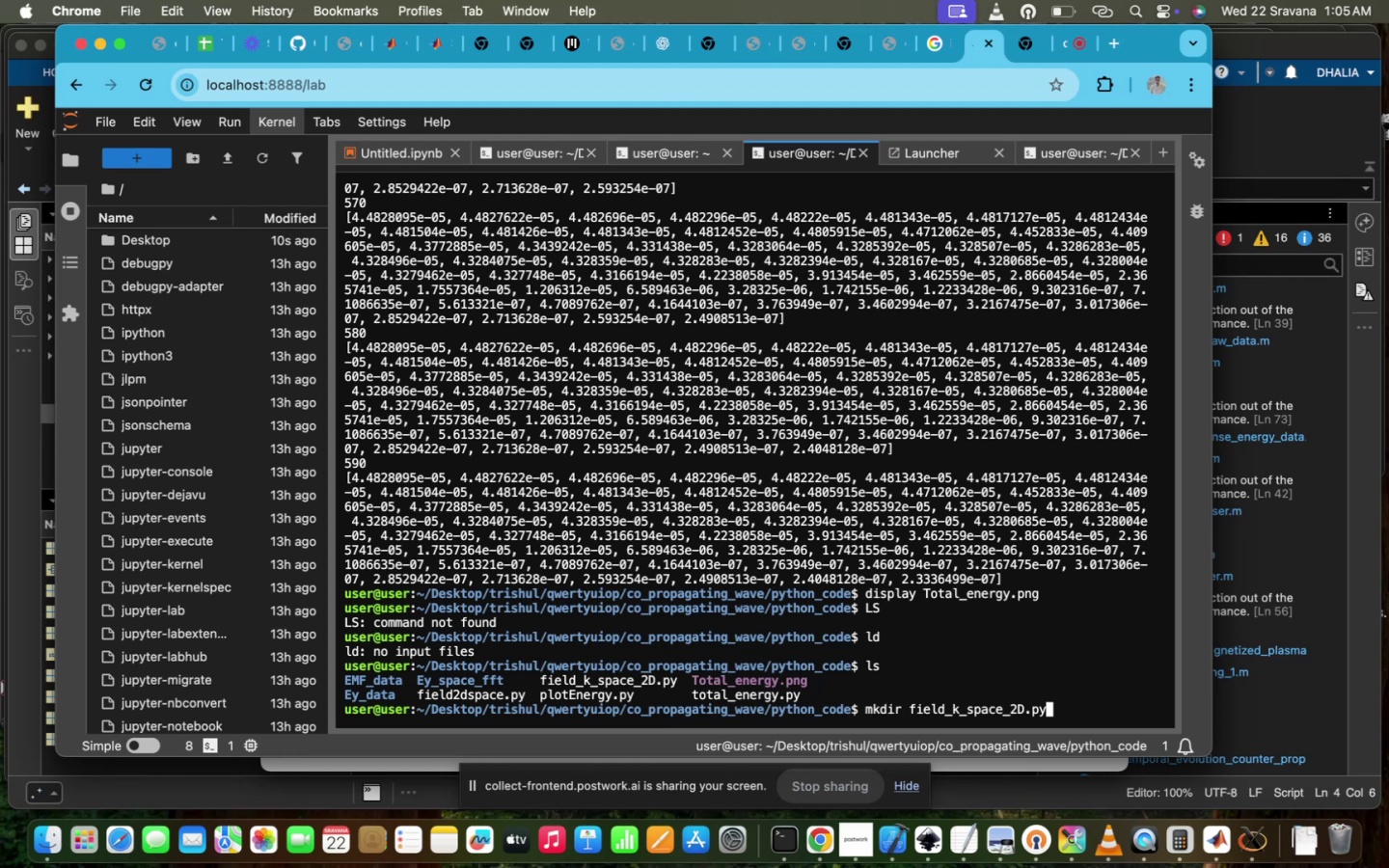 
hold_key(key=Enter, duration=0.44)
 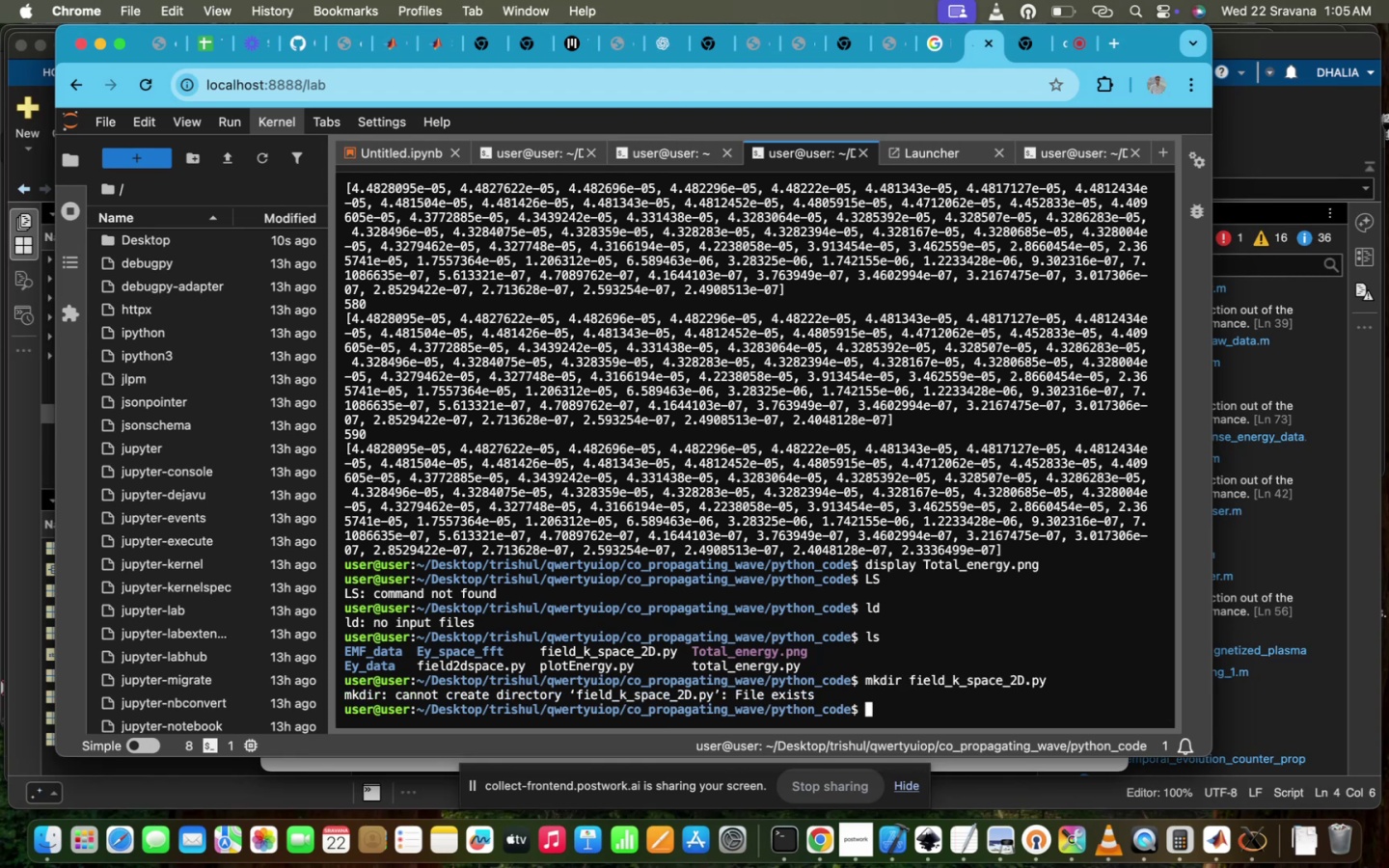 
type(cp fi)
key(Tab)
type(_)
key(Tab)
type(fi)
key(Tab)
type(_)
key(Tab)
 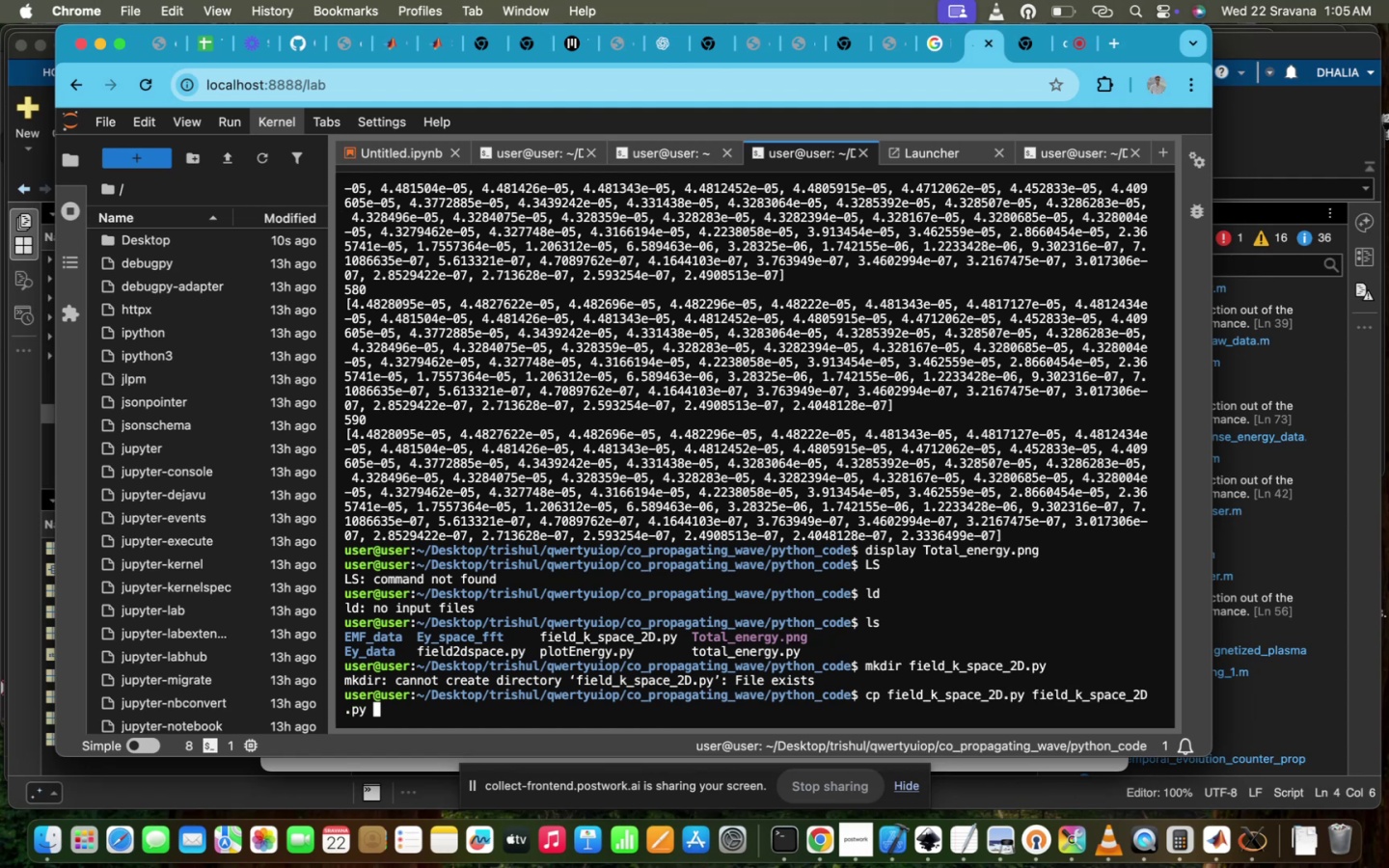 
key(Alt+AltRight)
 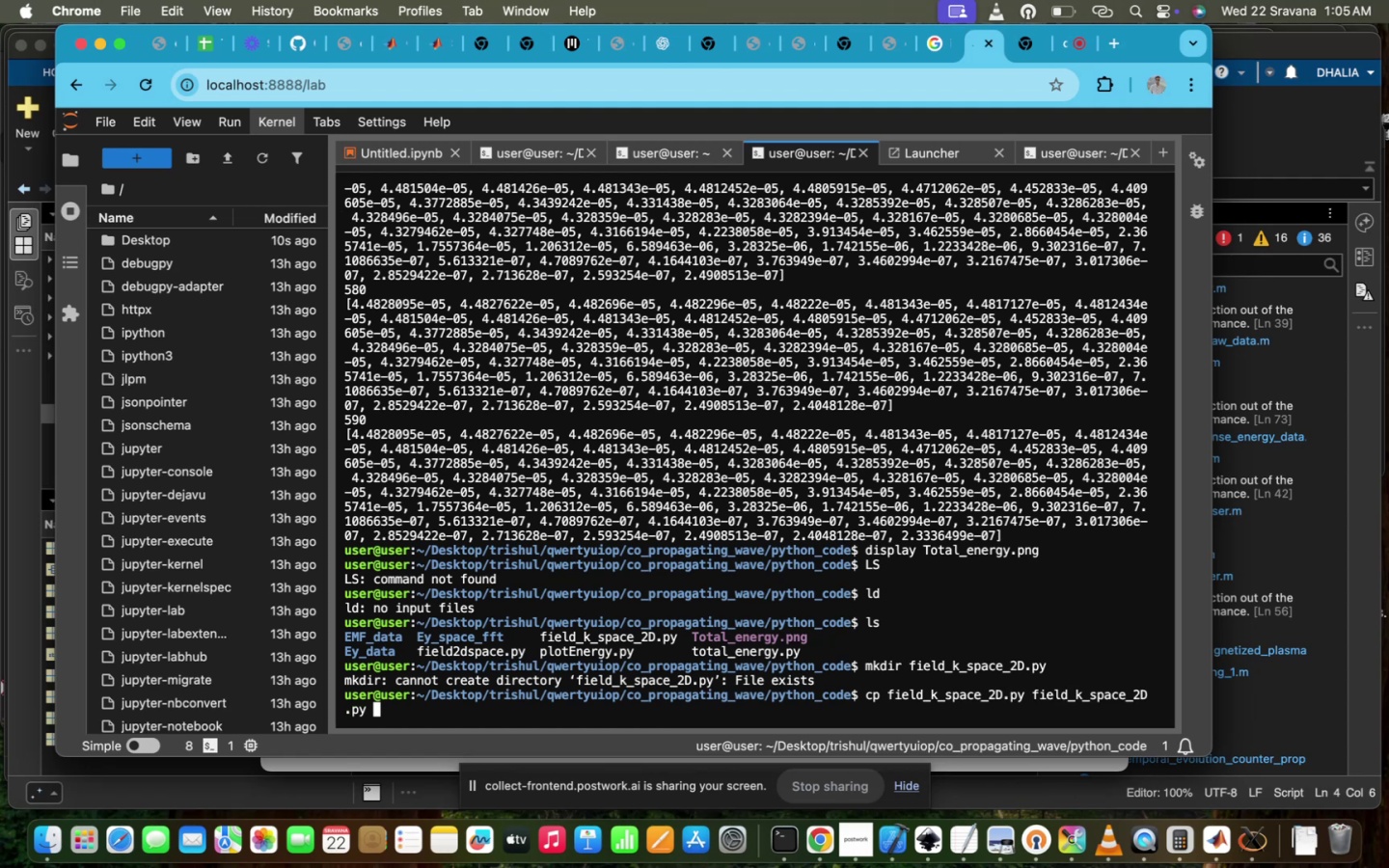 
hold_key(key=ArrowLeft, duration=1.12)
 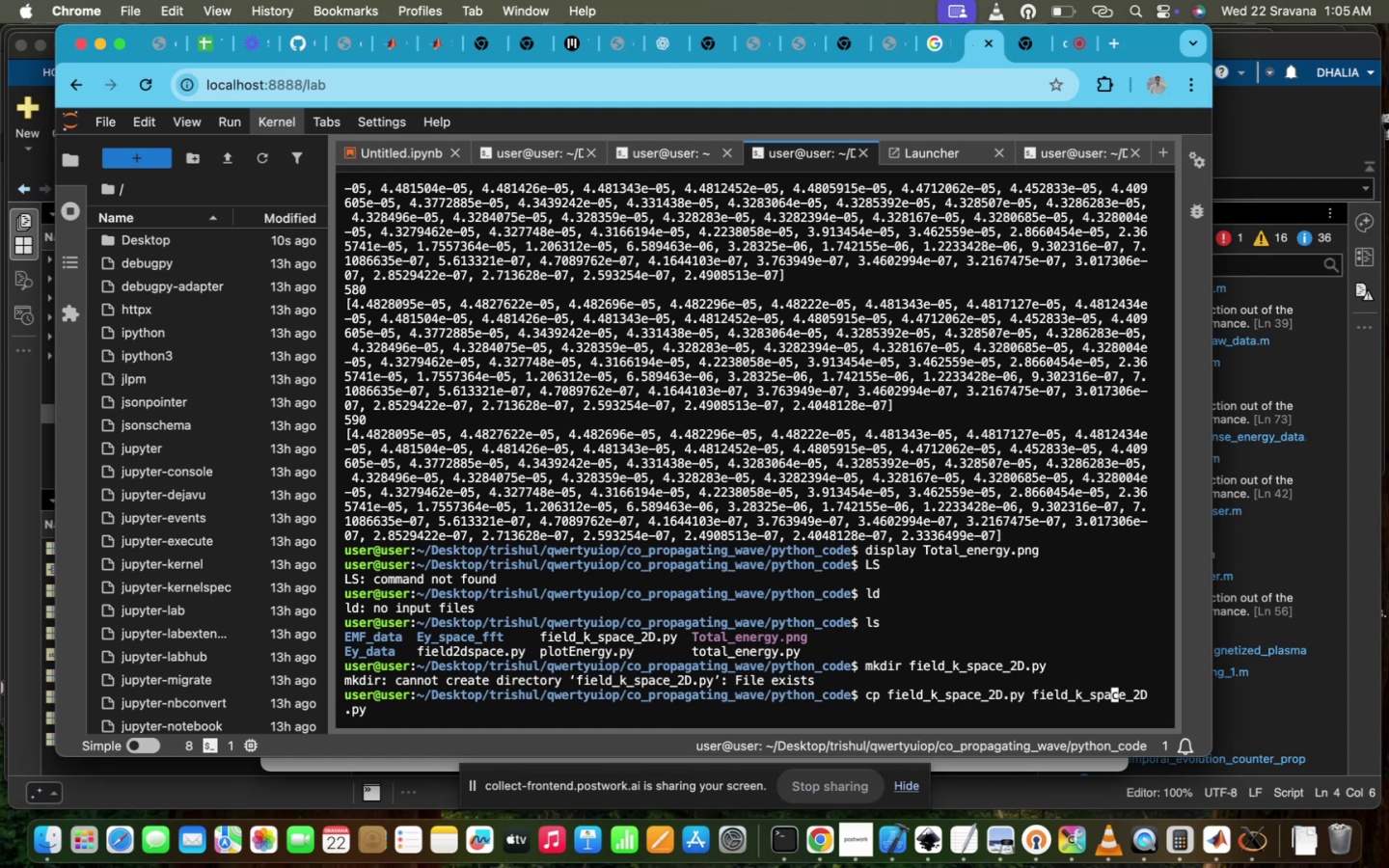 
key(ArrowDown)
 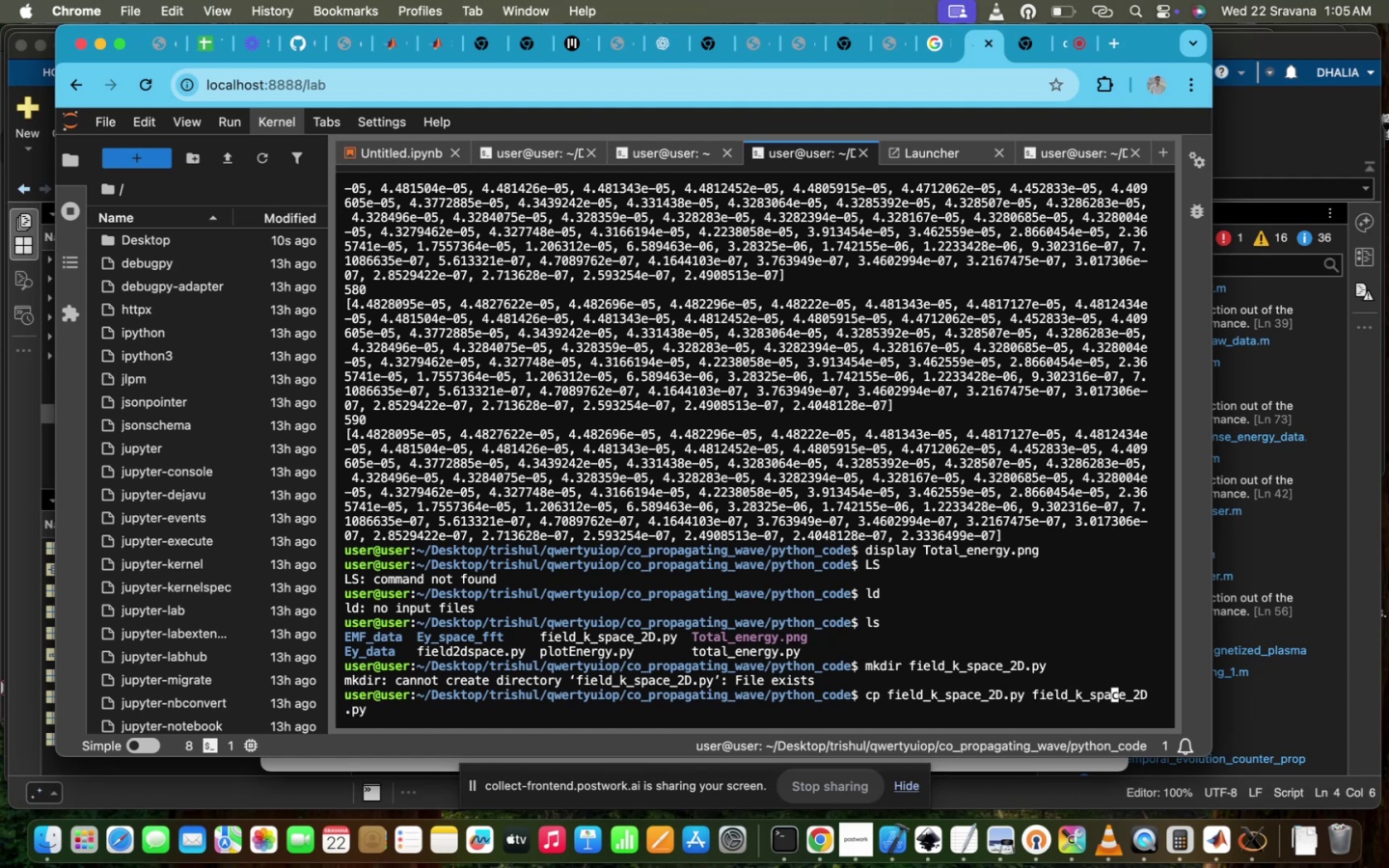 
key(ArrowRight)
 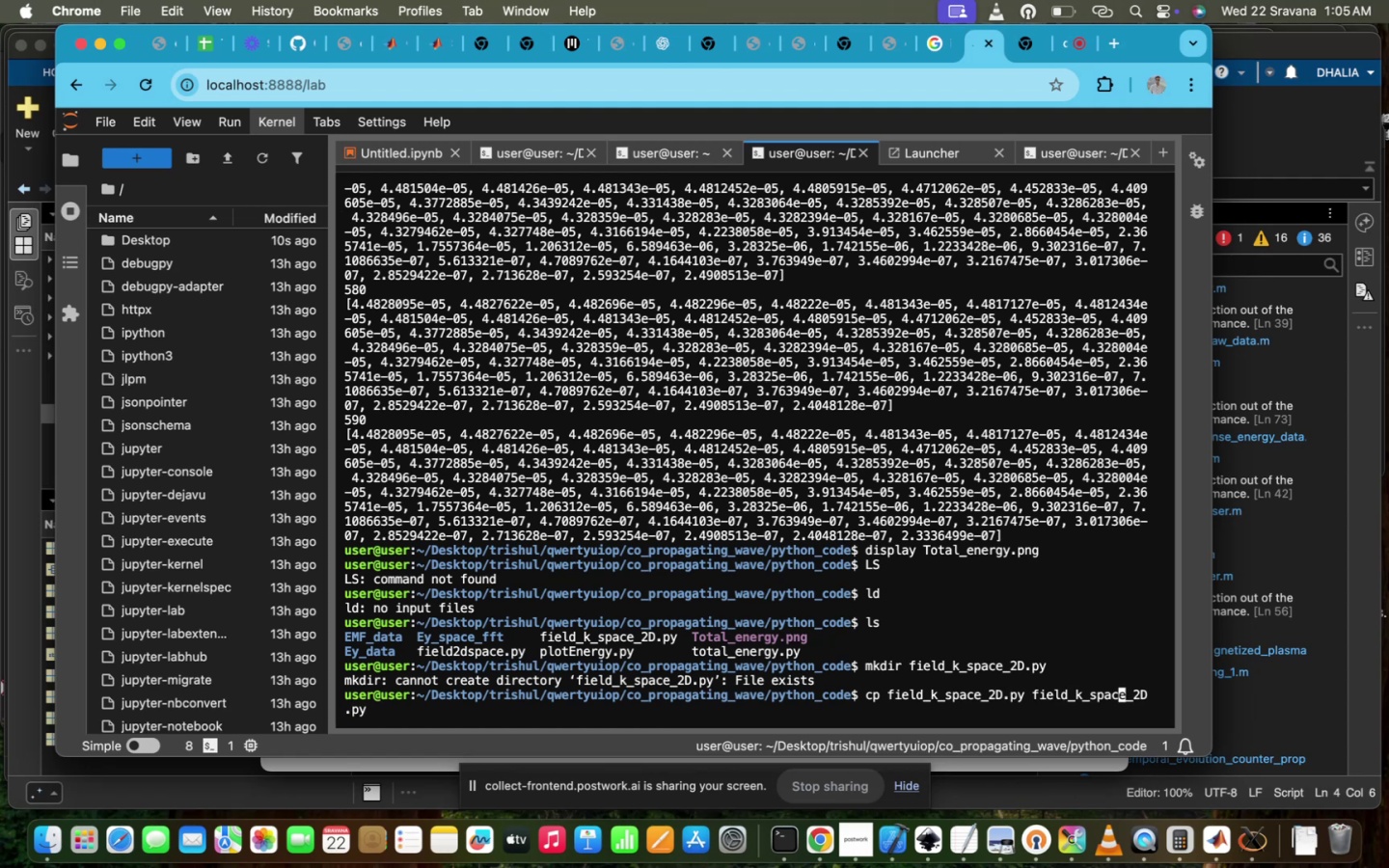 
key(ArrowRight)
 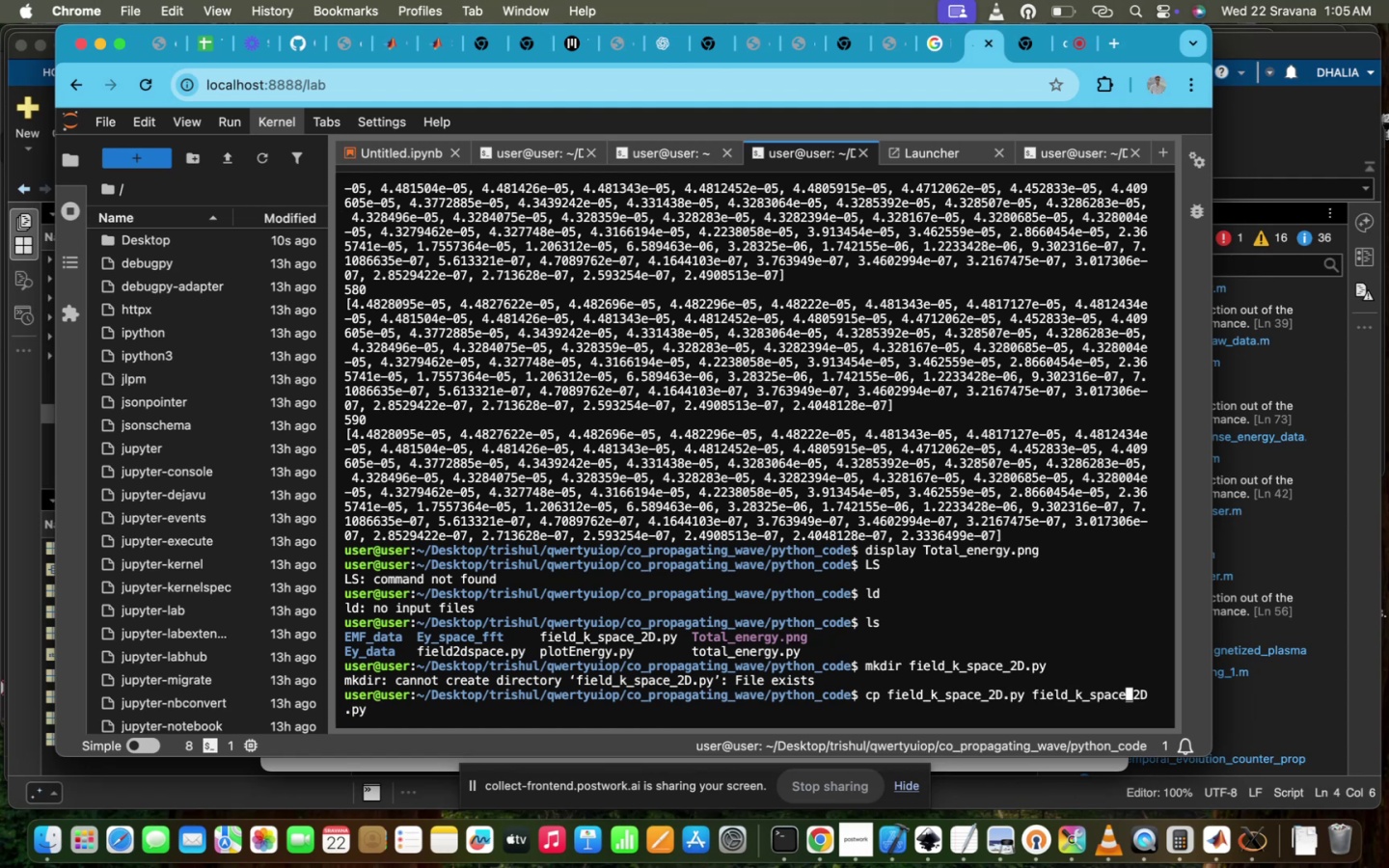 
key(ArrowRight)
 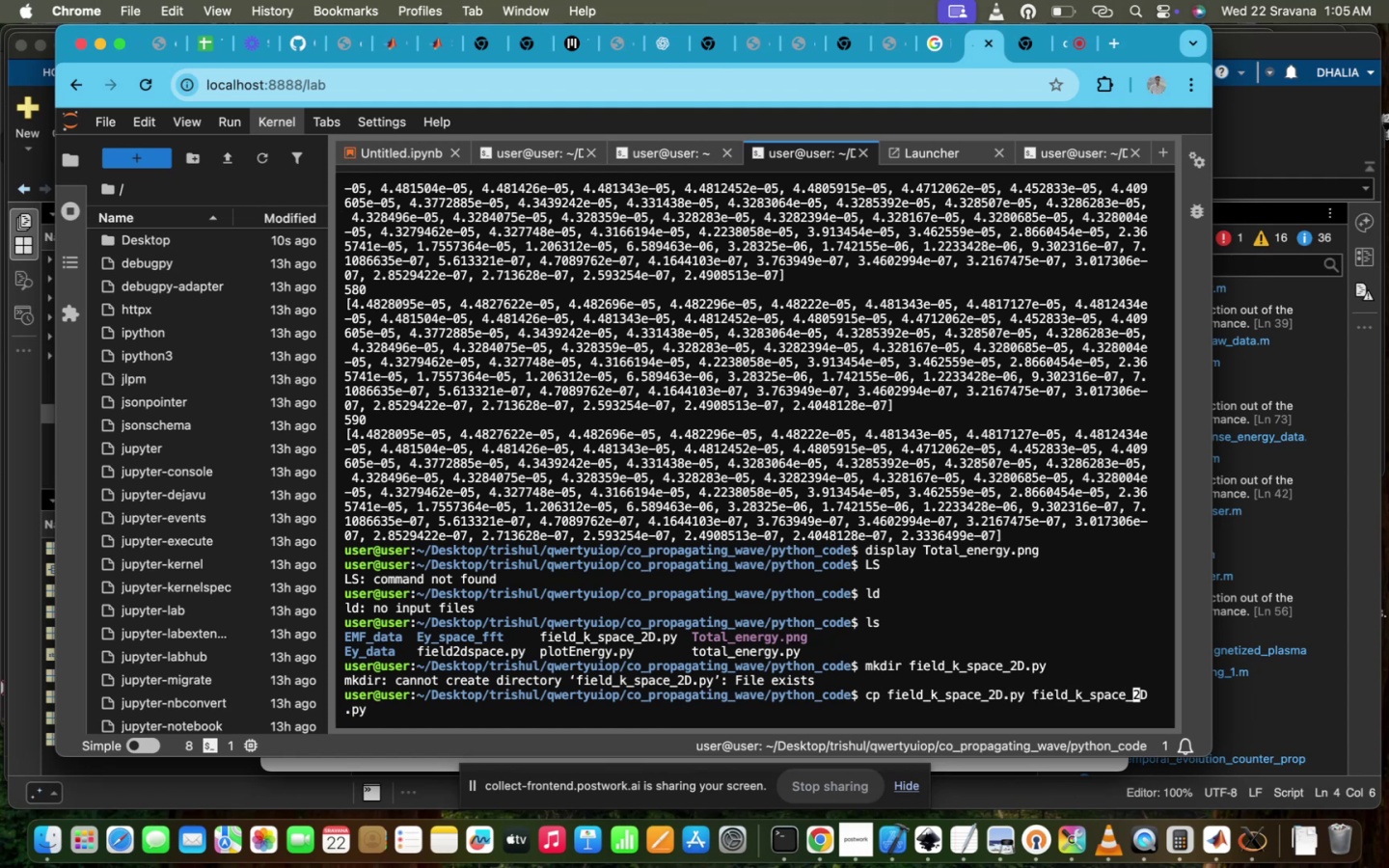 
key(ArrowRight)
 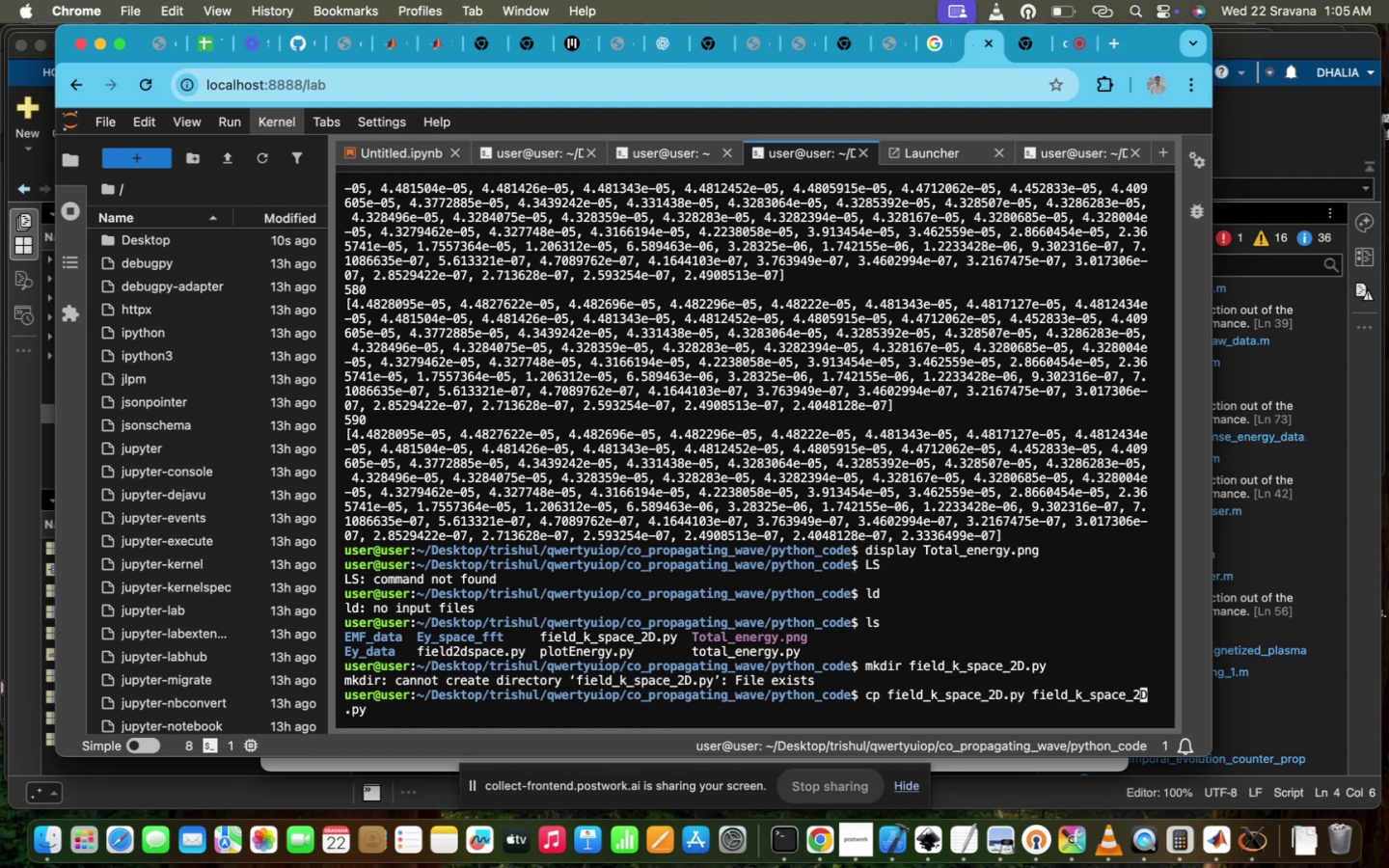 
key(ArrowRight)
 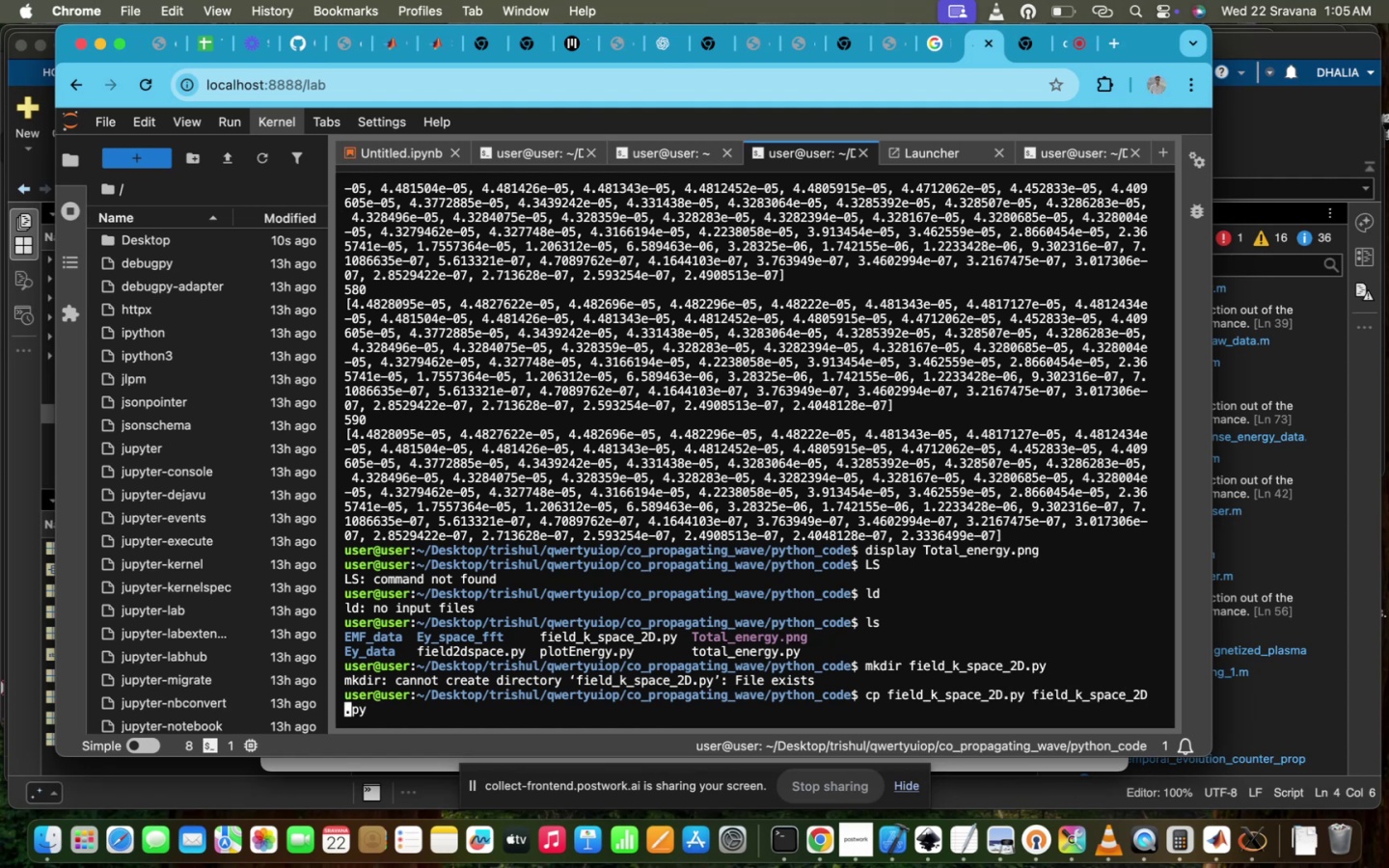 
key(Backspace)
 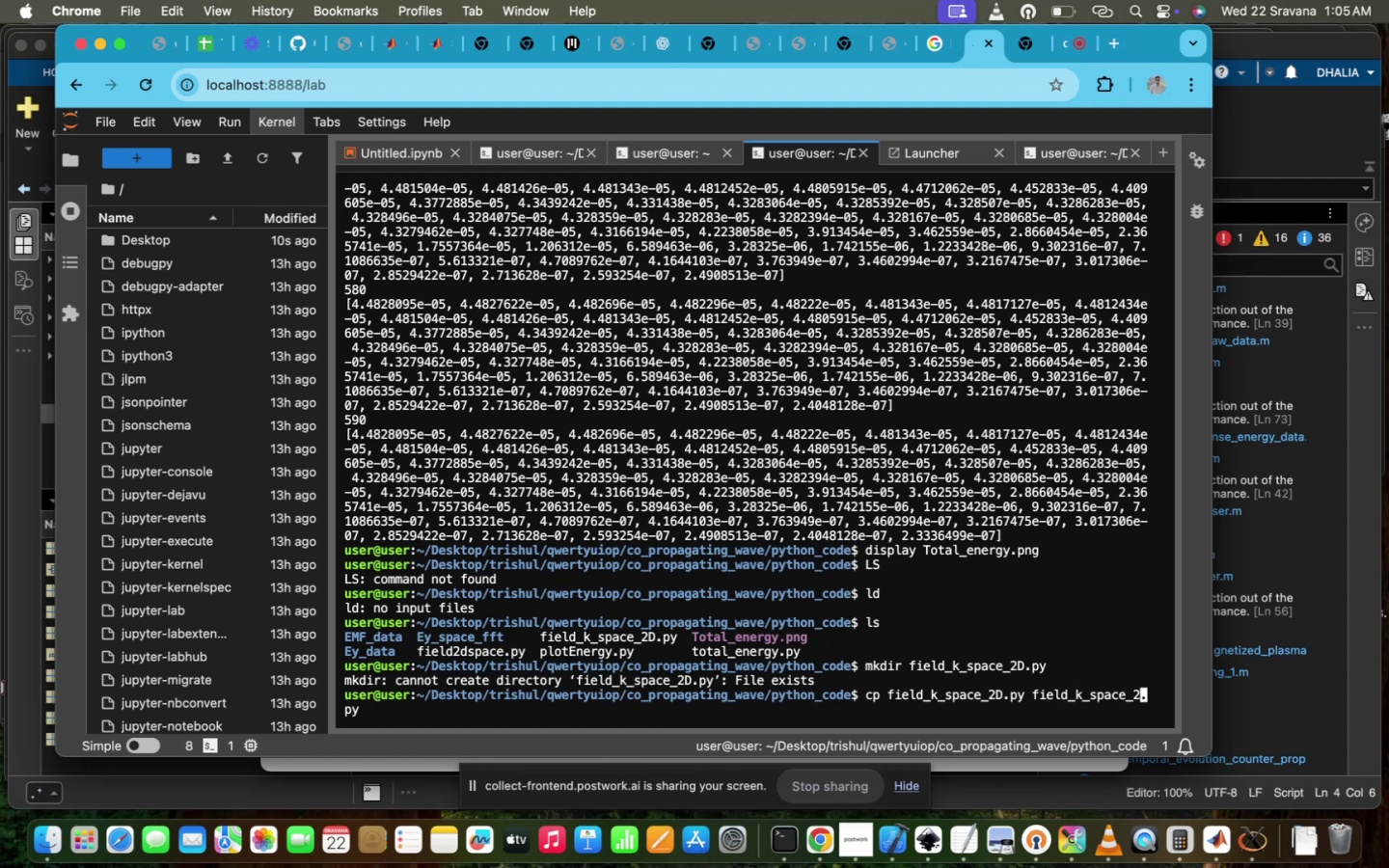 
key(Backspace)
 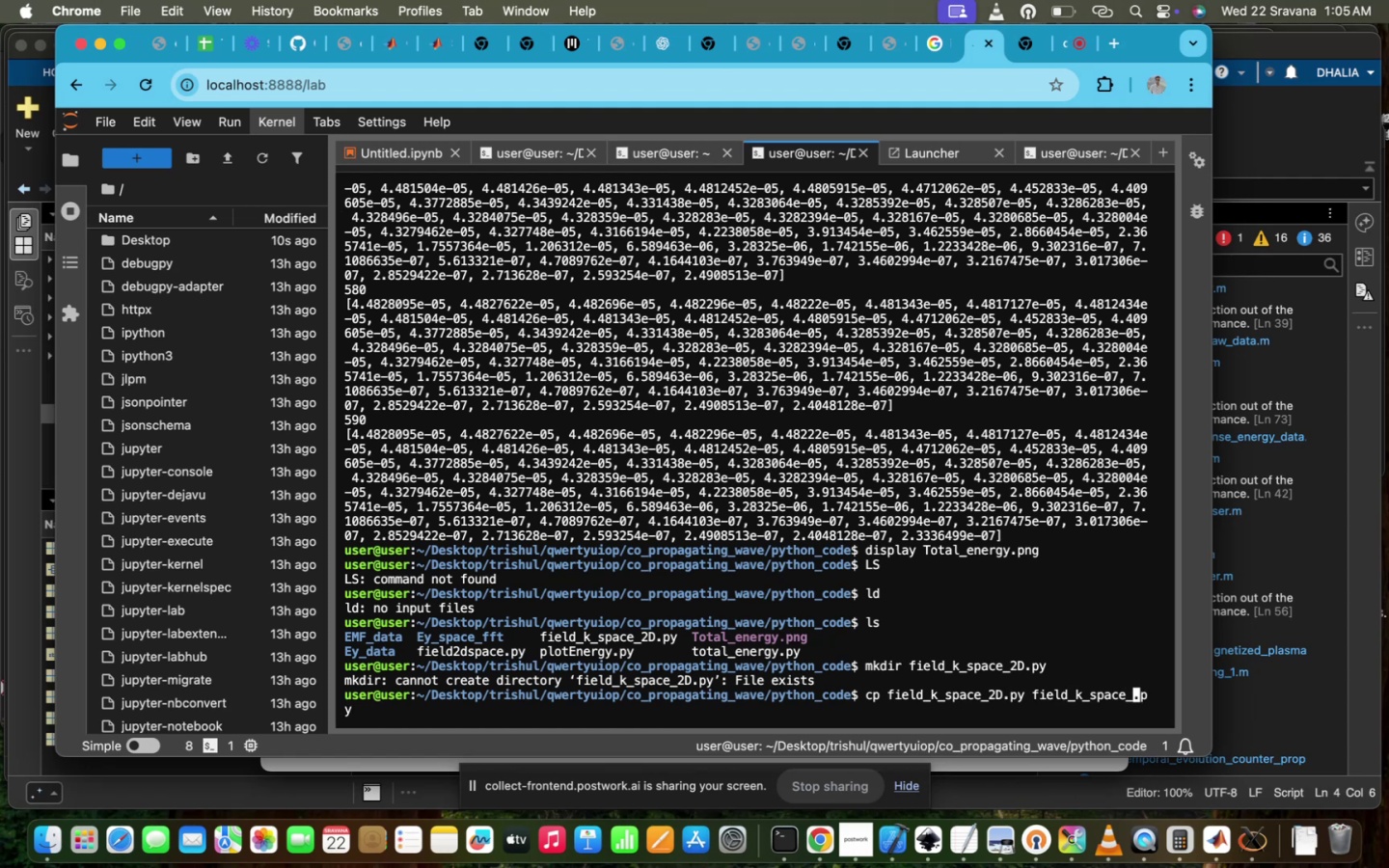 
key(CapsLock)
 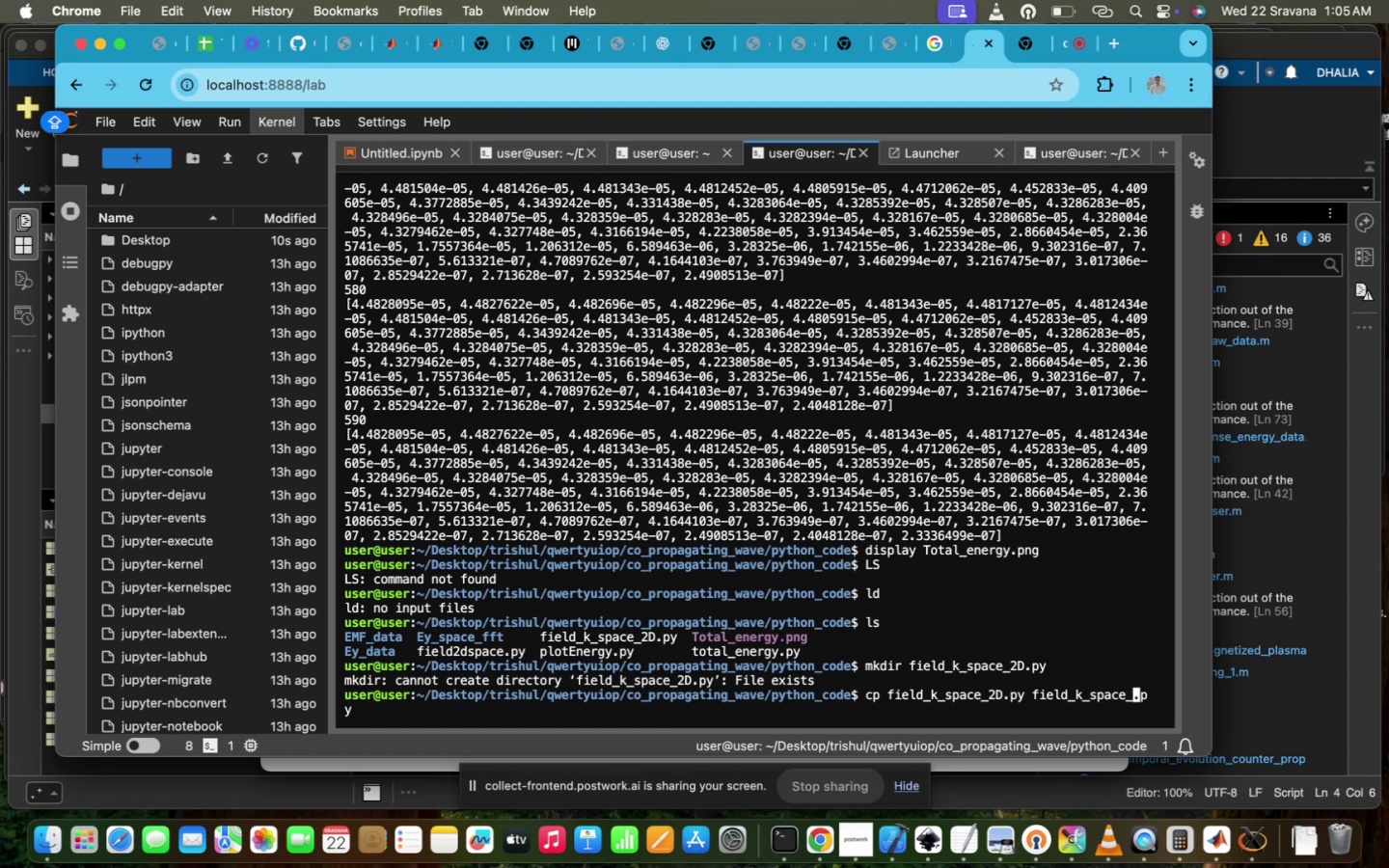 
key(E)
 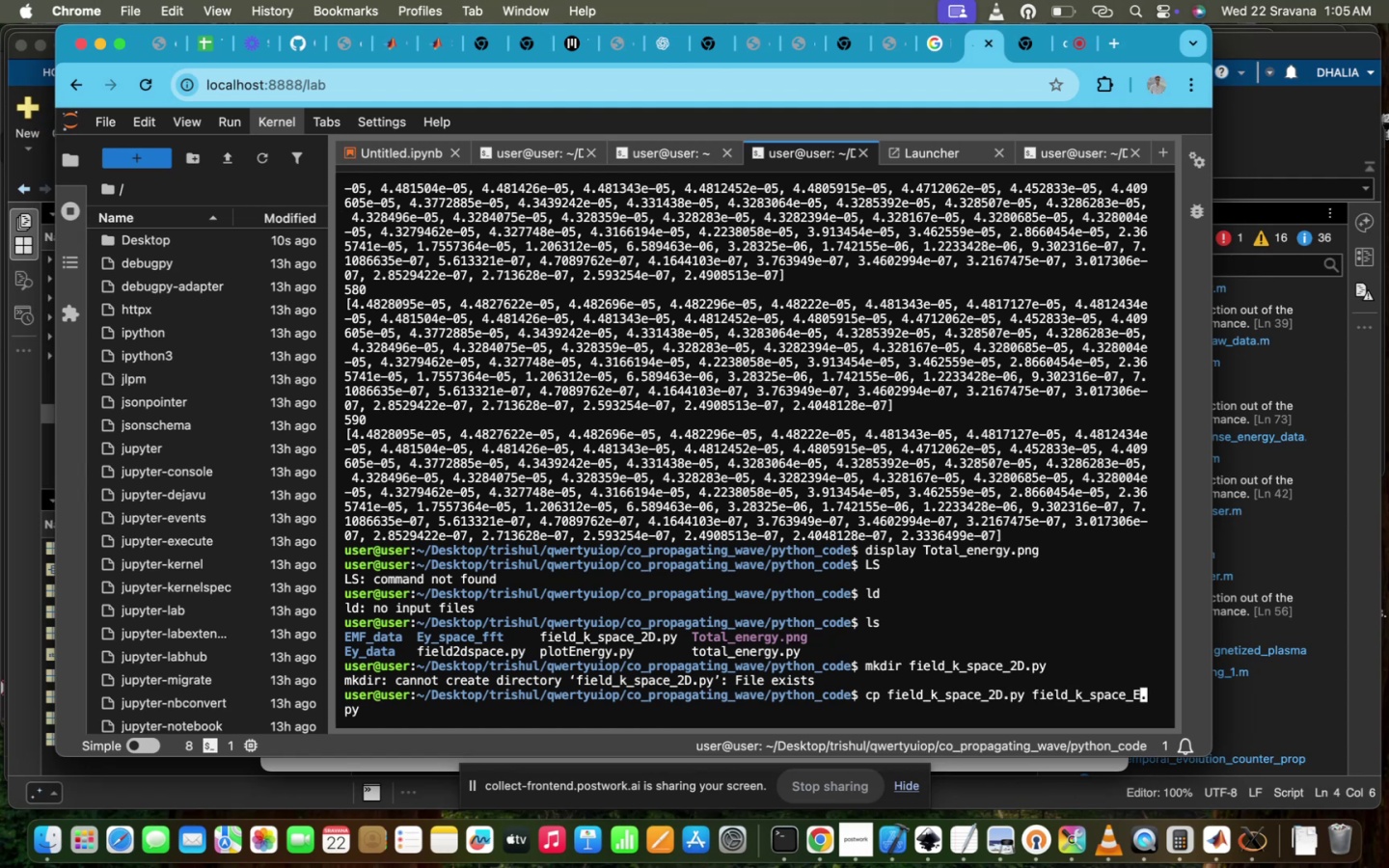 
key(CapsLock)
 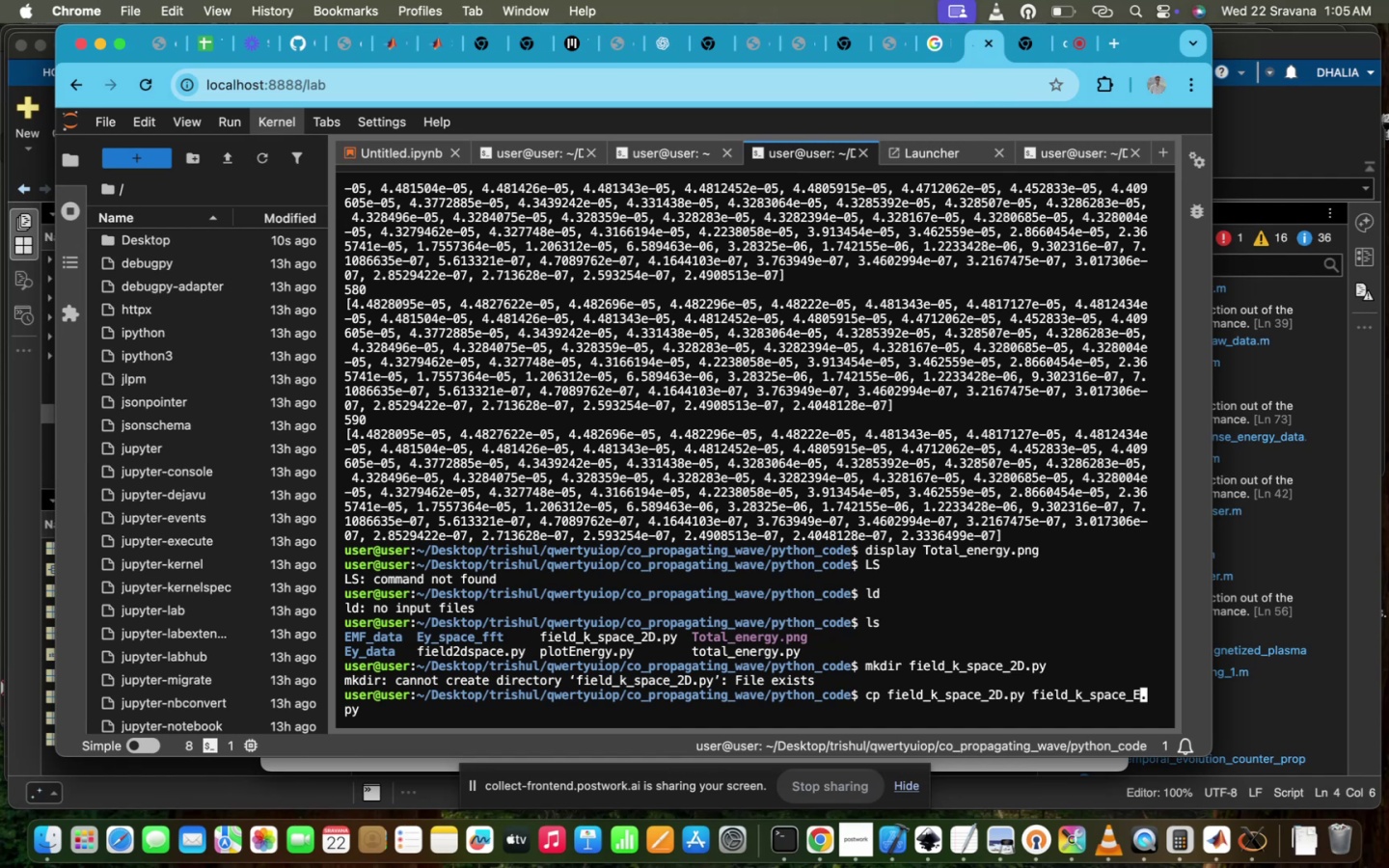 
key(X)
 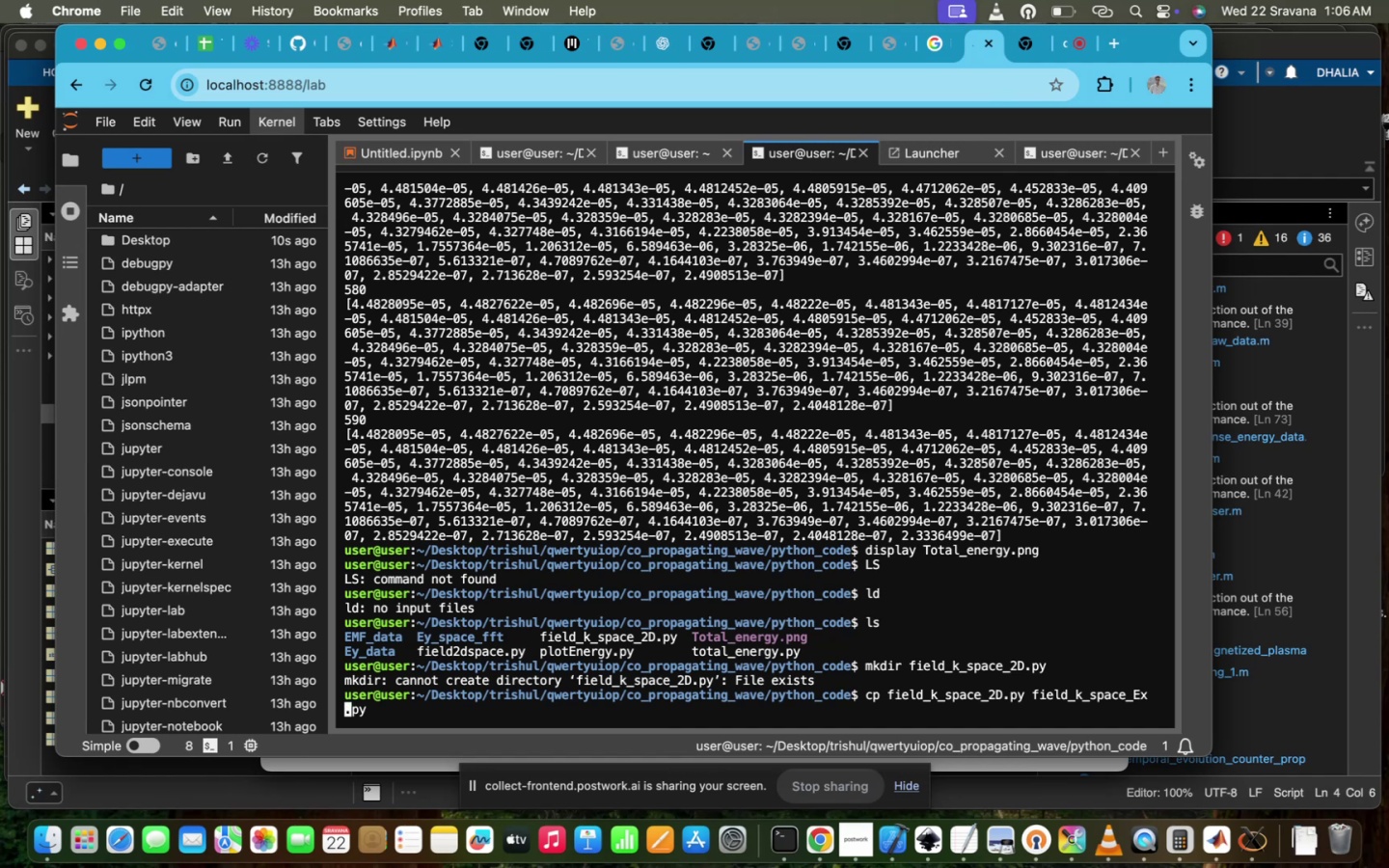 
key(Enter)
 